 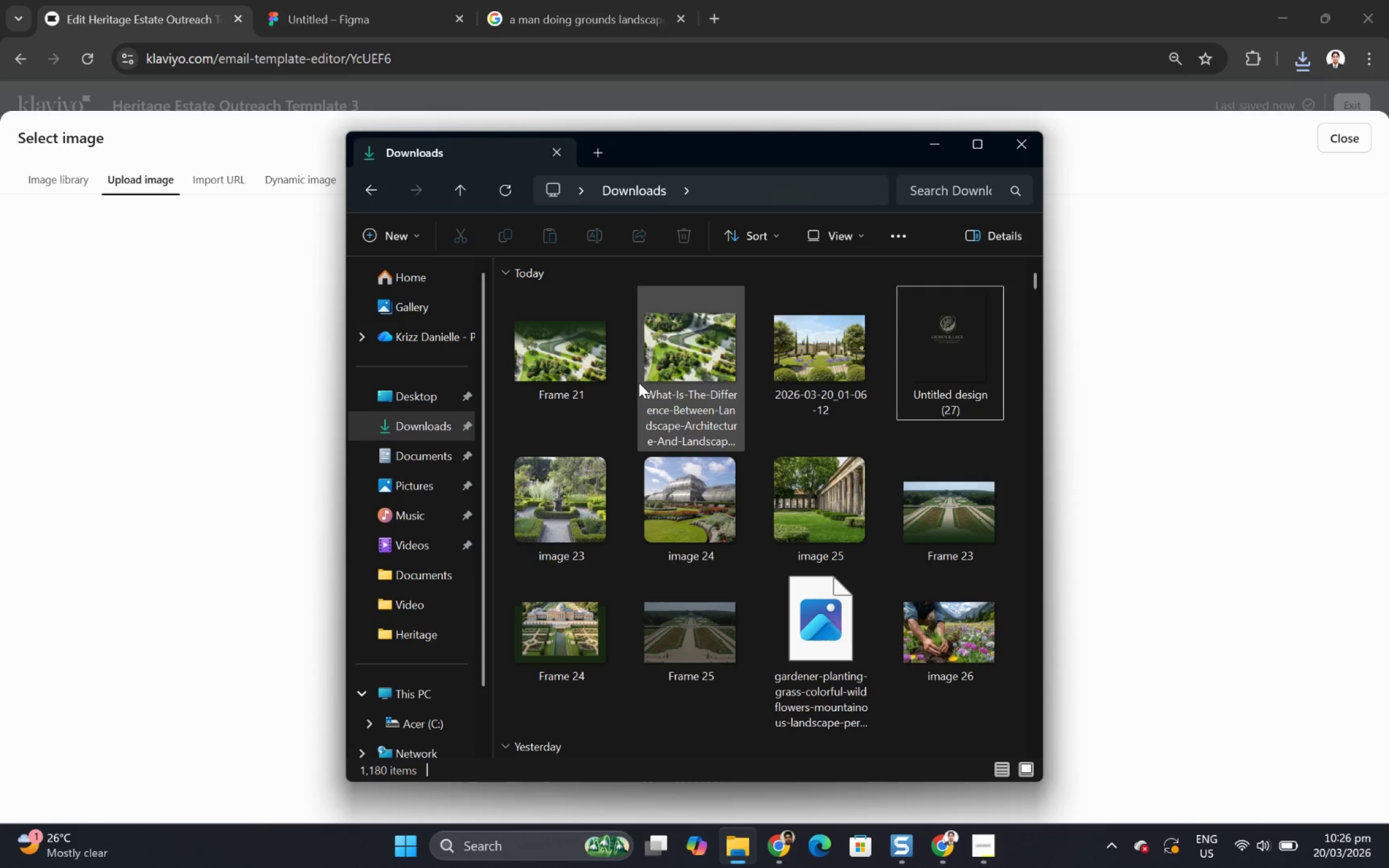 
key(F5)
 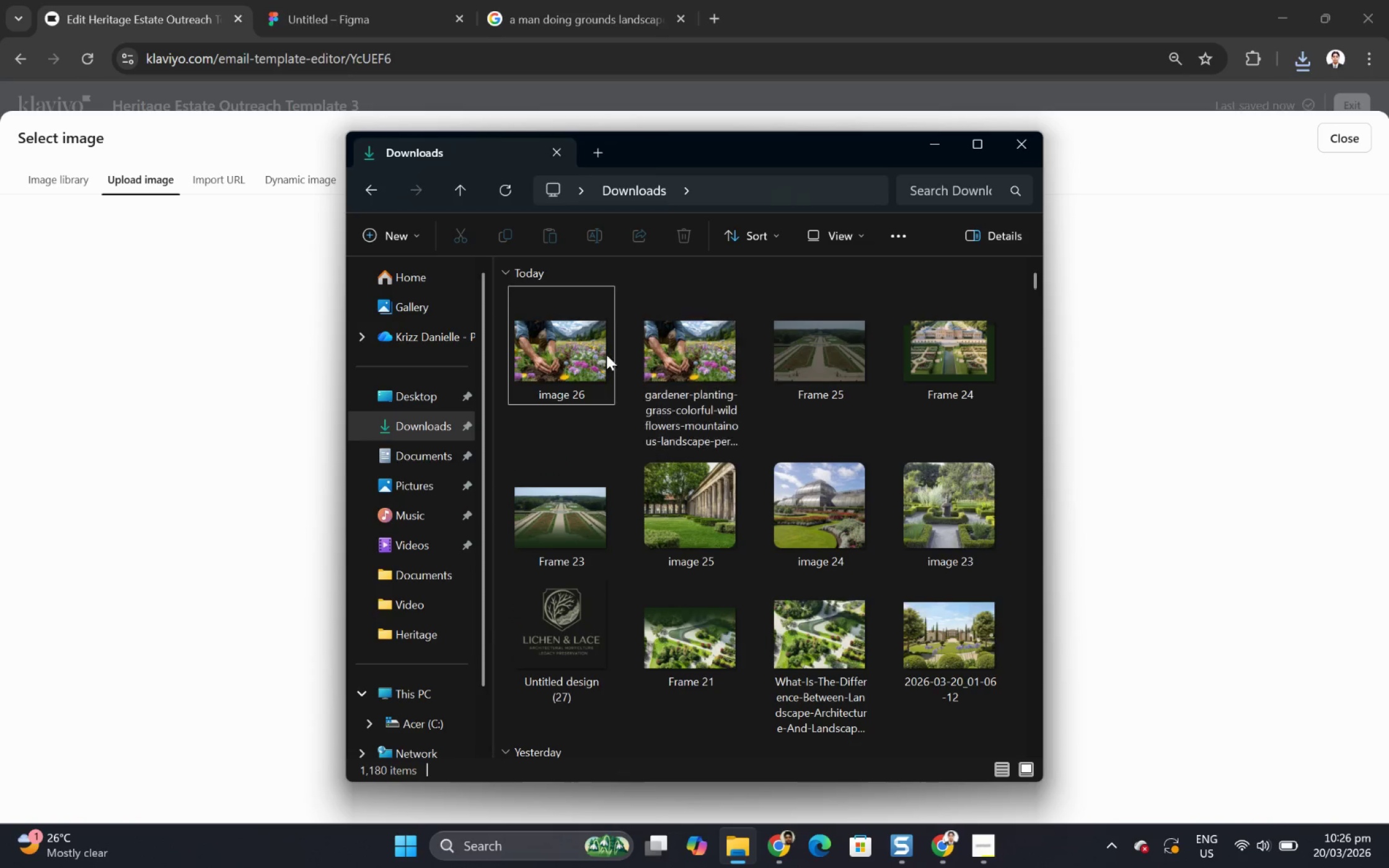 
left_click([591, 349])
 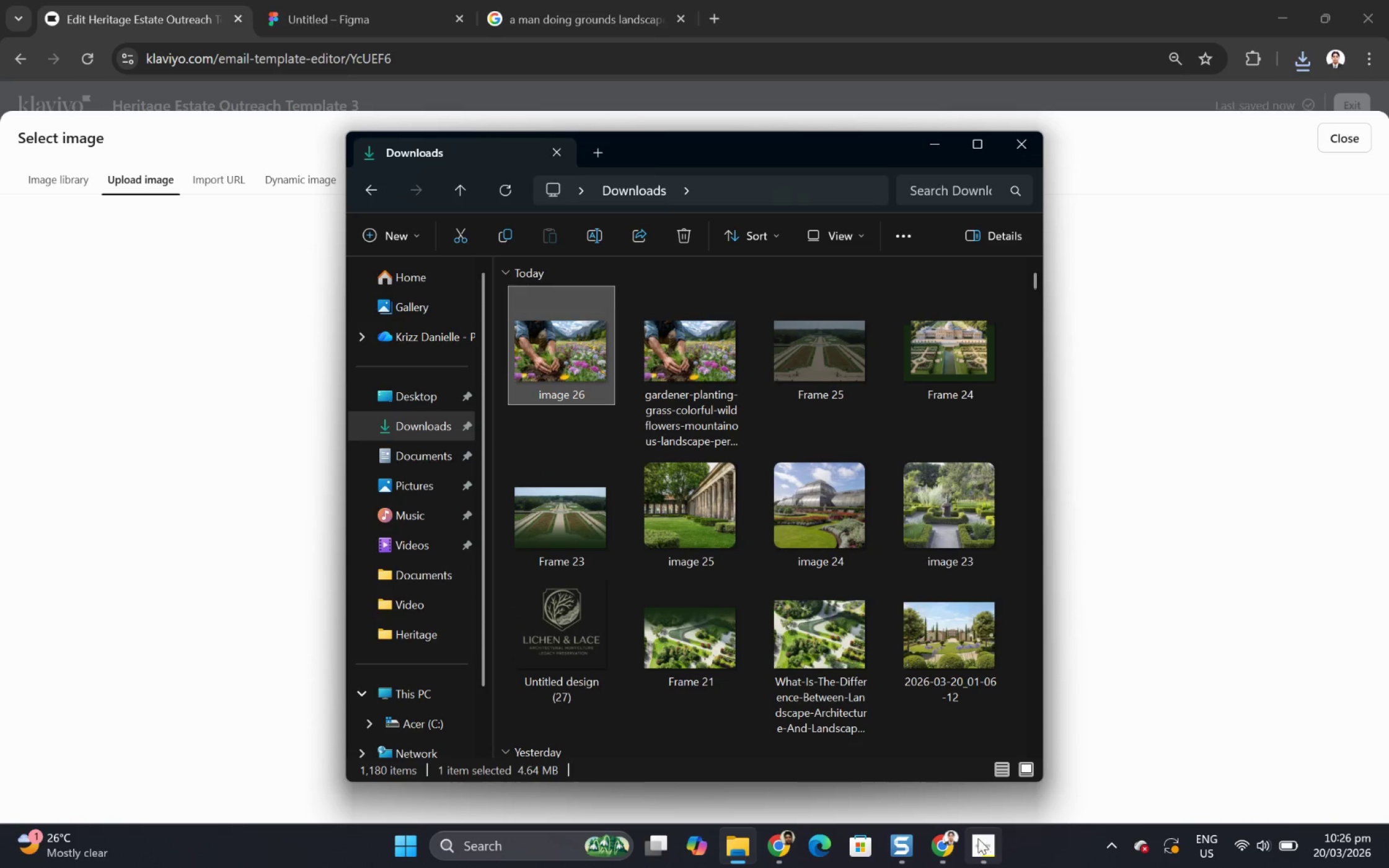 
left_click_drag(start_coordinate=[353, 0], to_coordinate=[747, 418])
 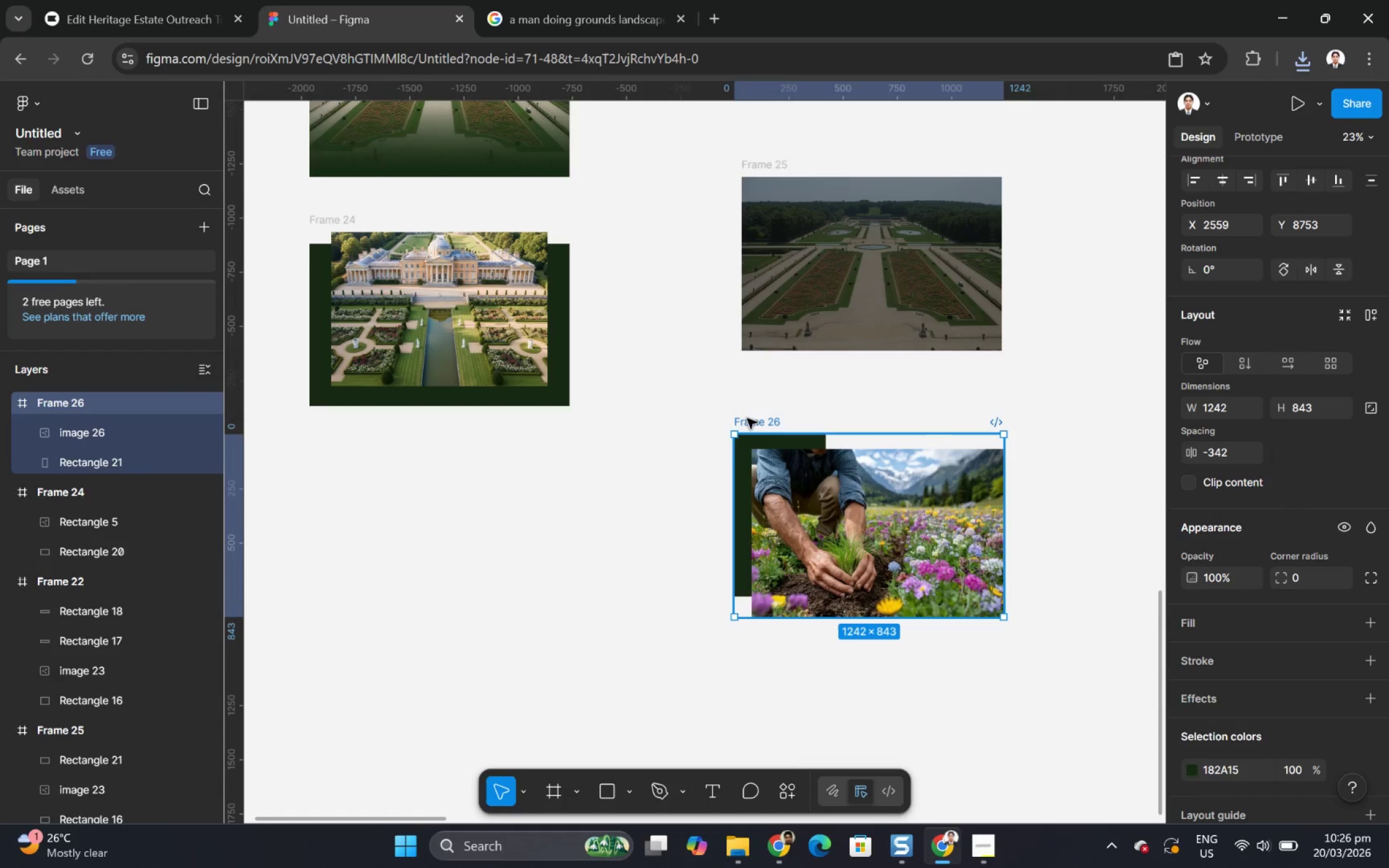 
left_click([747, 418])
 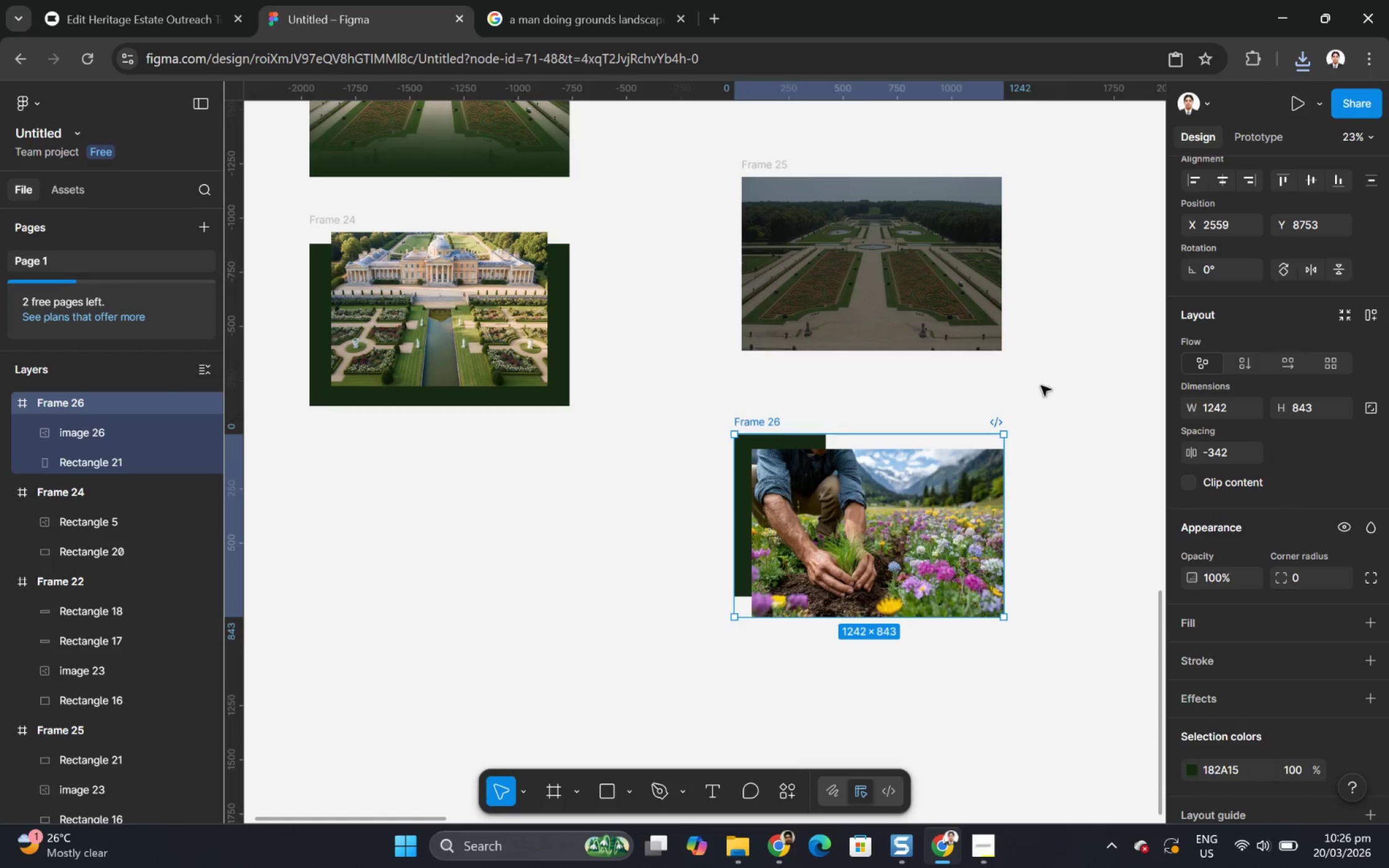 
wait(6.91)
 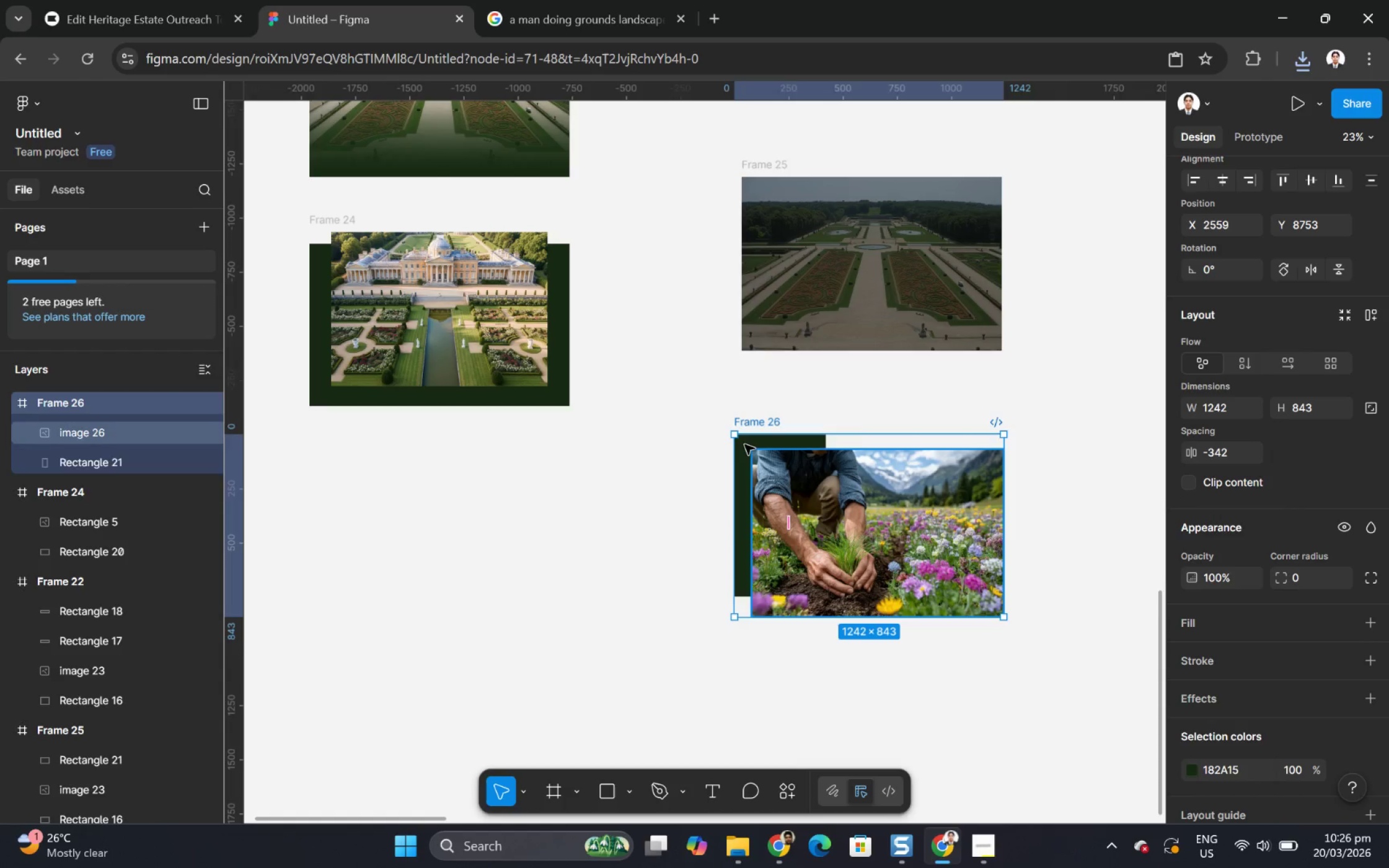 
hold_key(key=AltLeft, duration=0.38)
 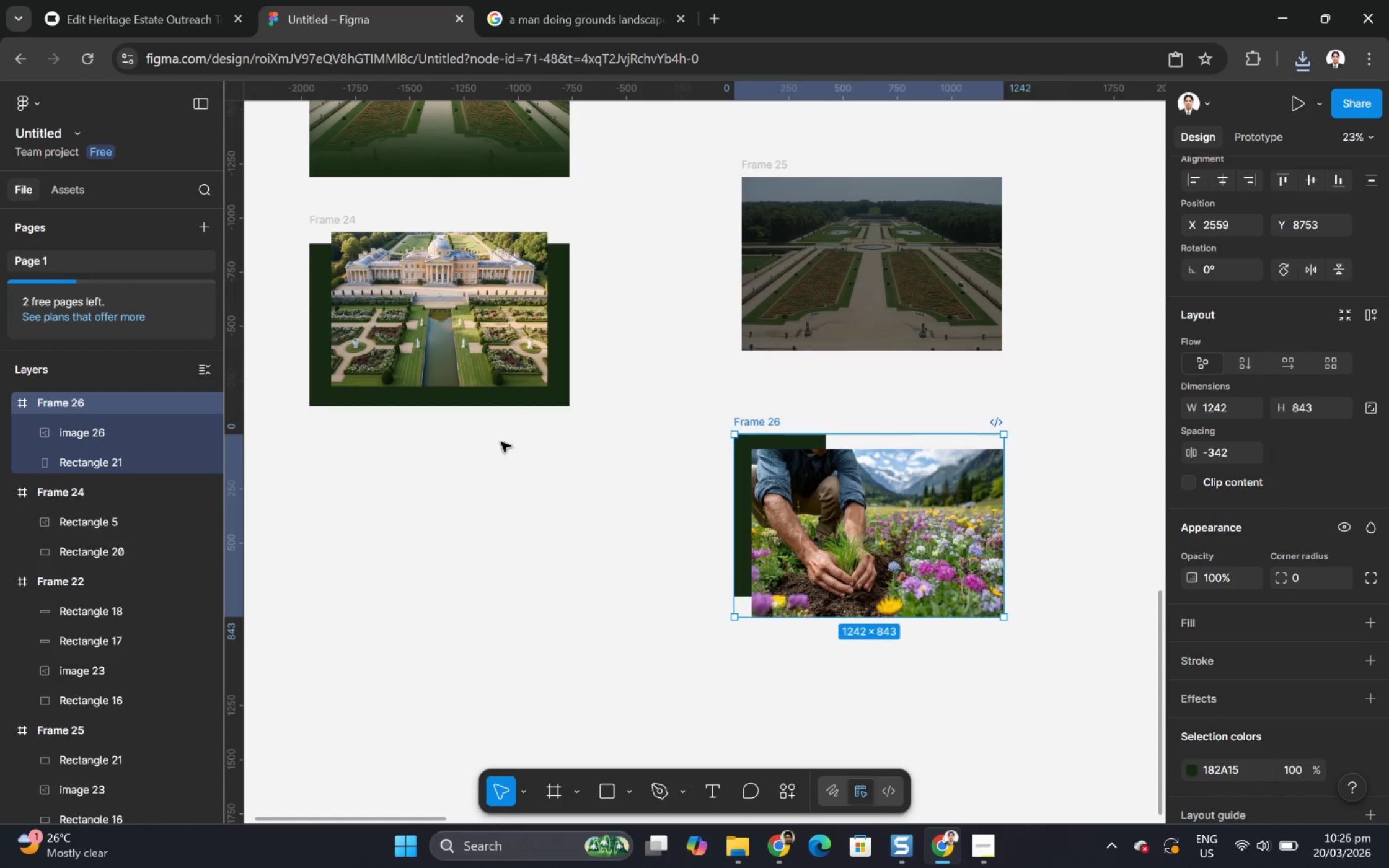 
key(Alt+AltLeft)
 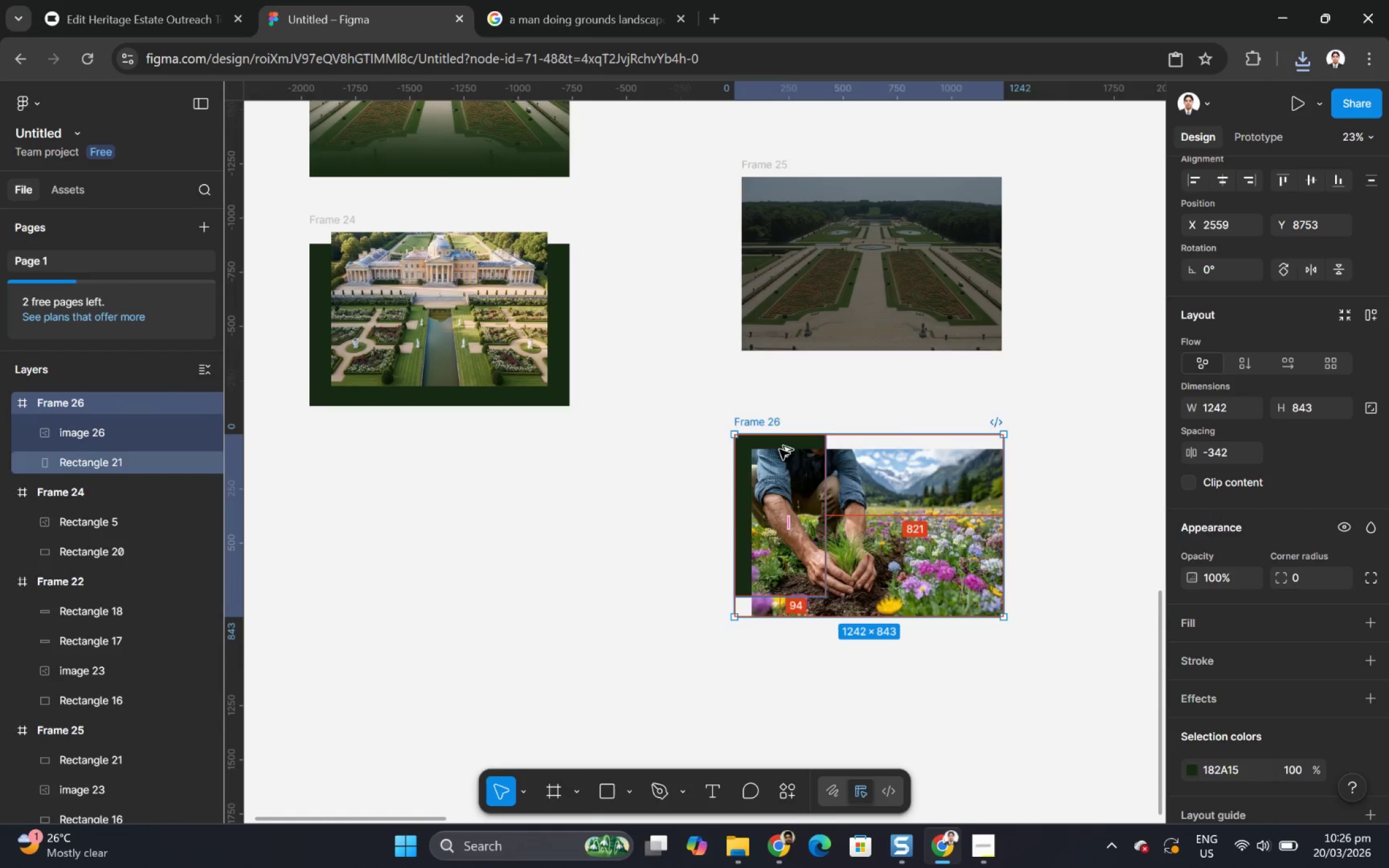 
key(Alt+Tab)
 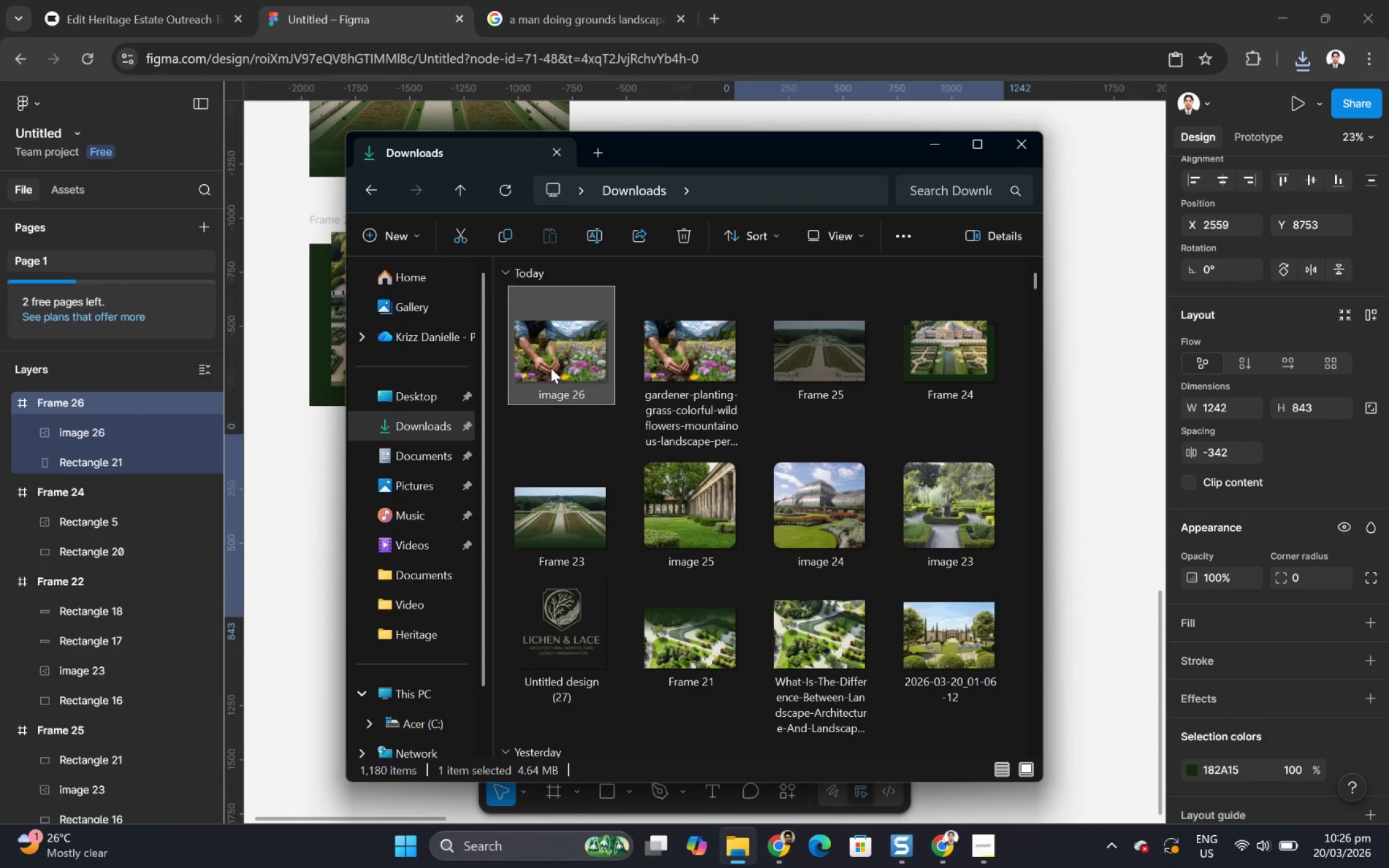 
double_click([550, 367])
 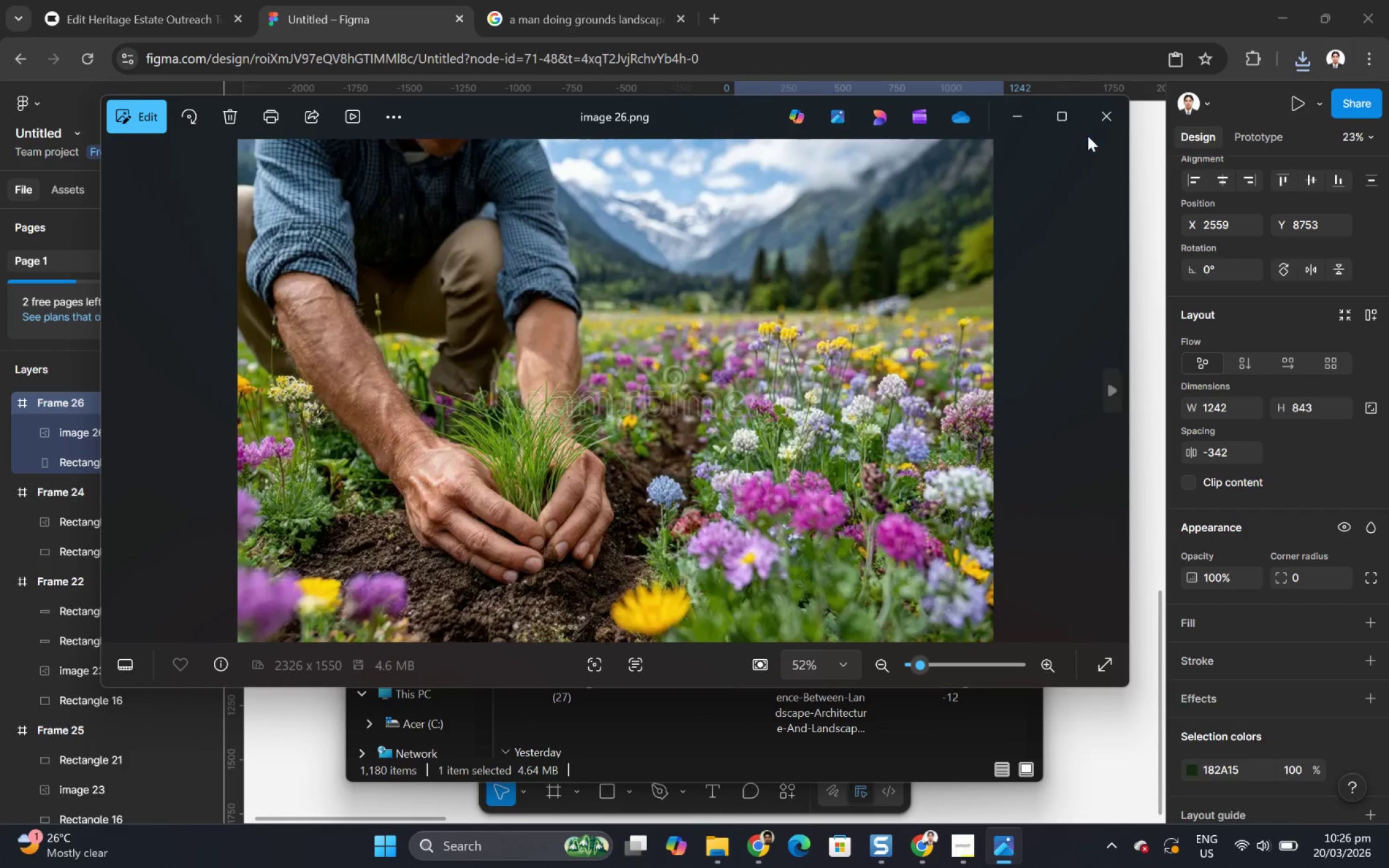 
left_click([1116, 345])
 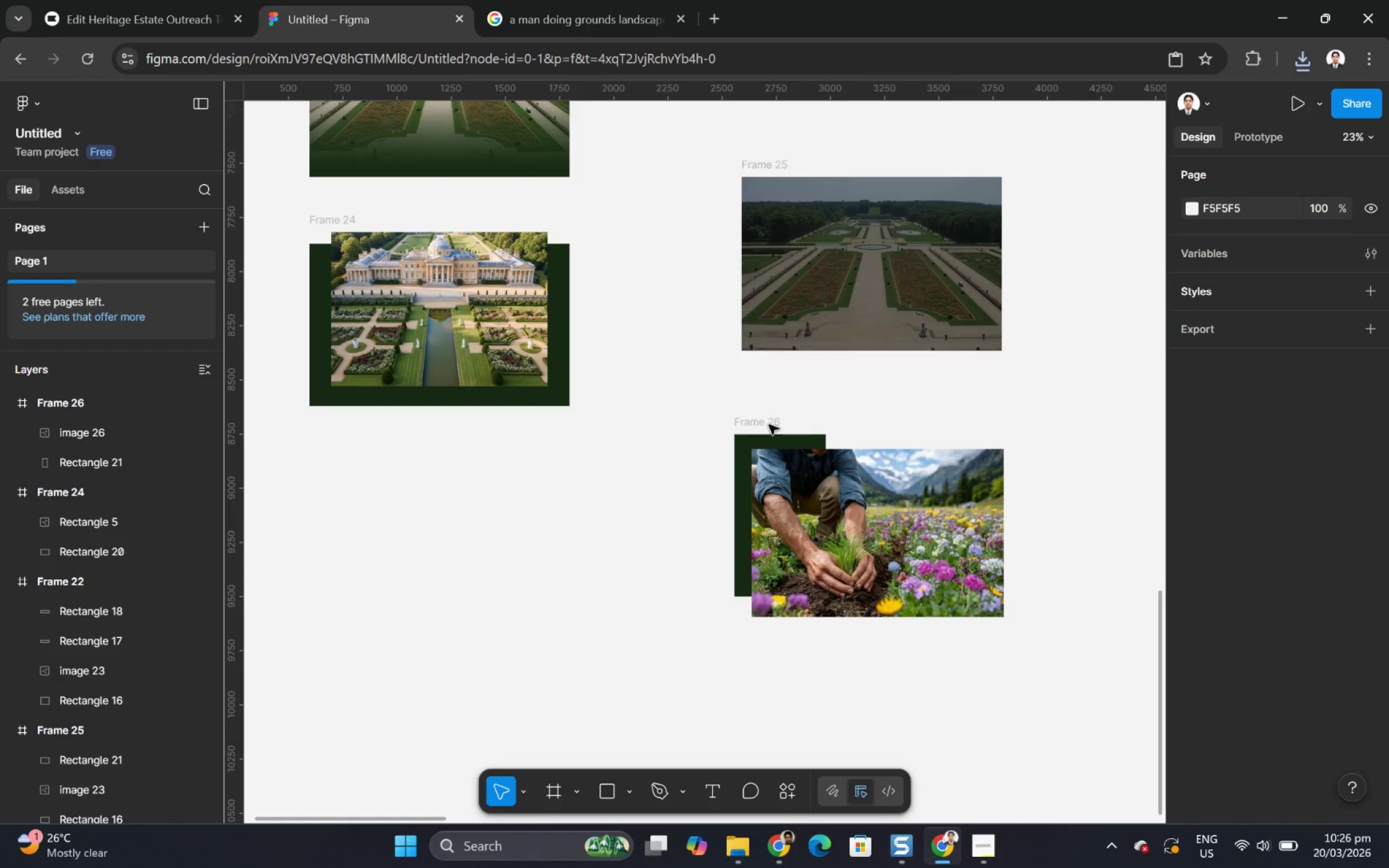 
left_click([760, 424])
 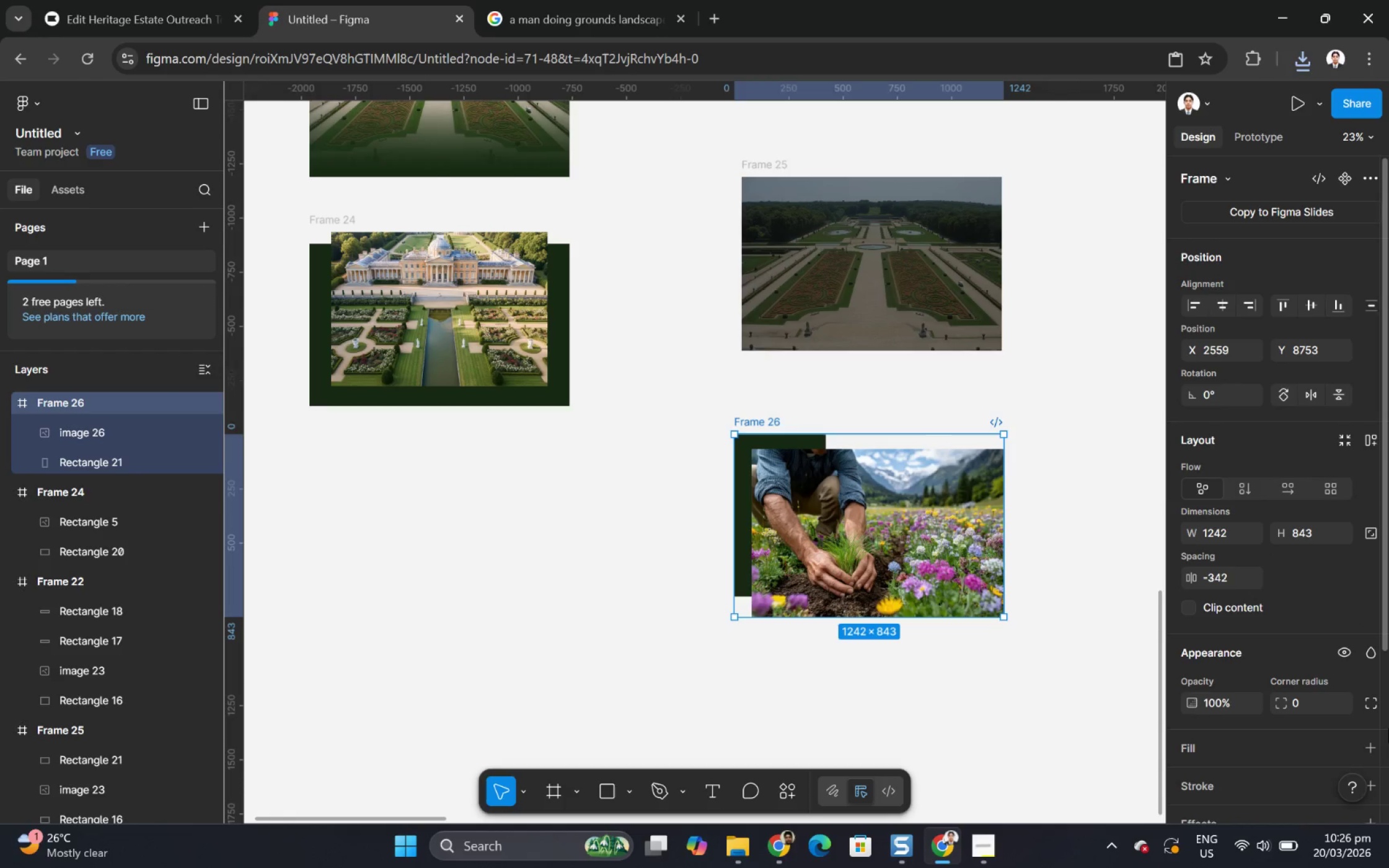 
scroll: coordinate [1309, 732], scroll_direction: down, amount: 5.0
 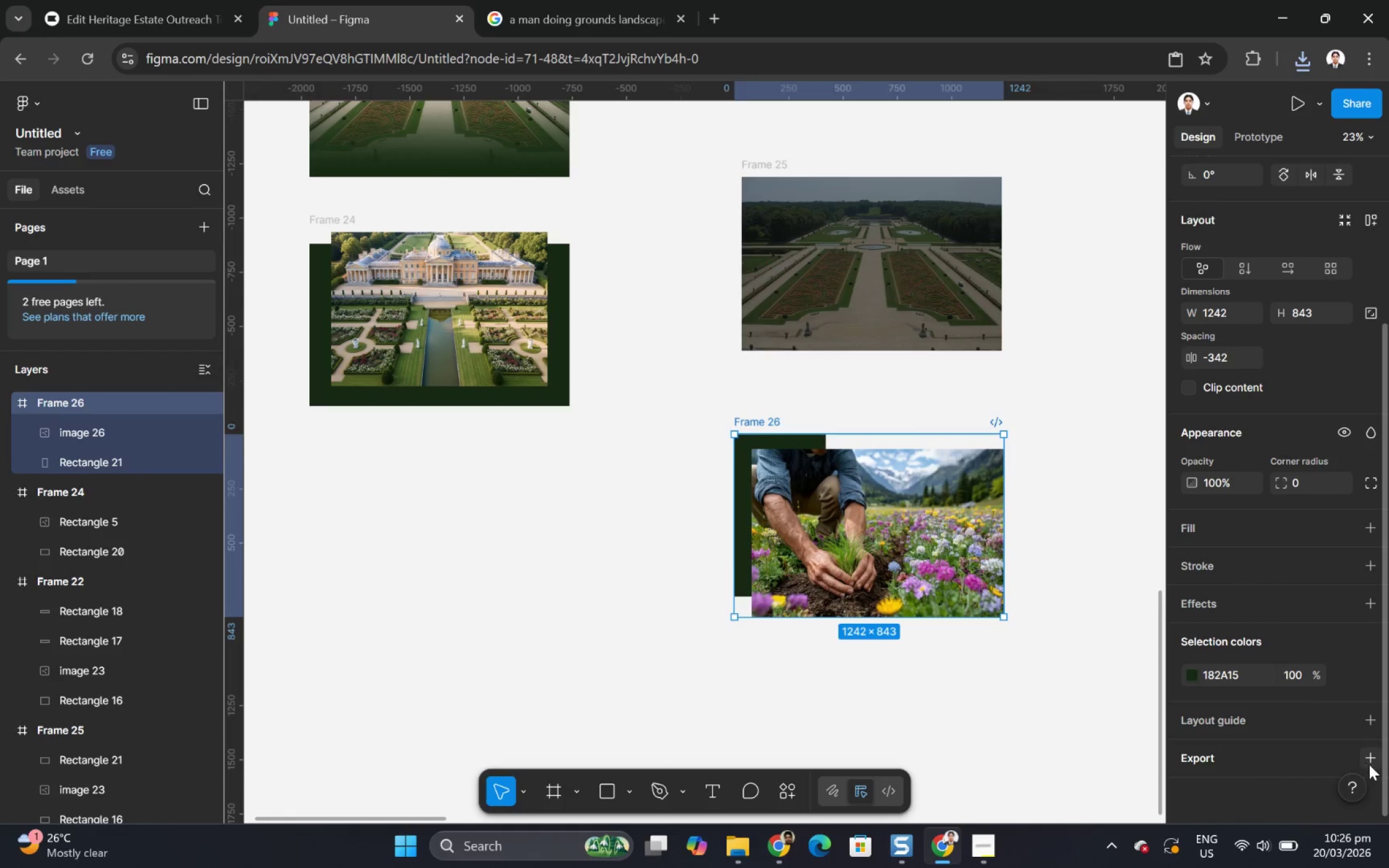 
left_click([1368, 758])
 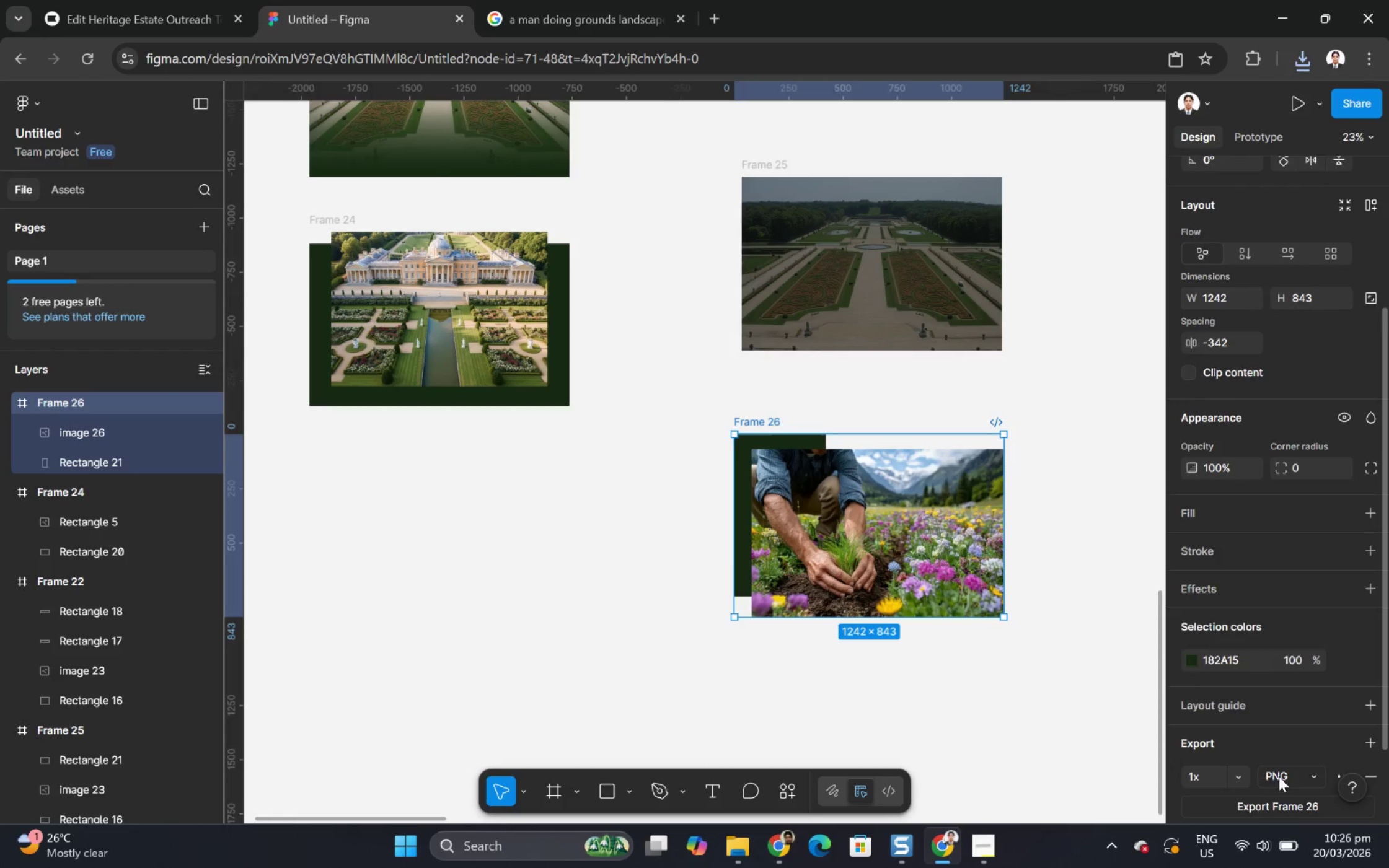 
scroll: coordinate [1279, 776], scroll_direction: down, amount: 1.0
 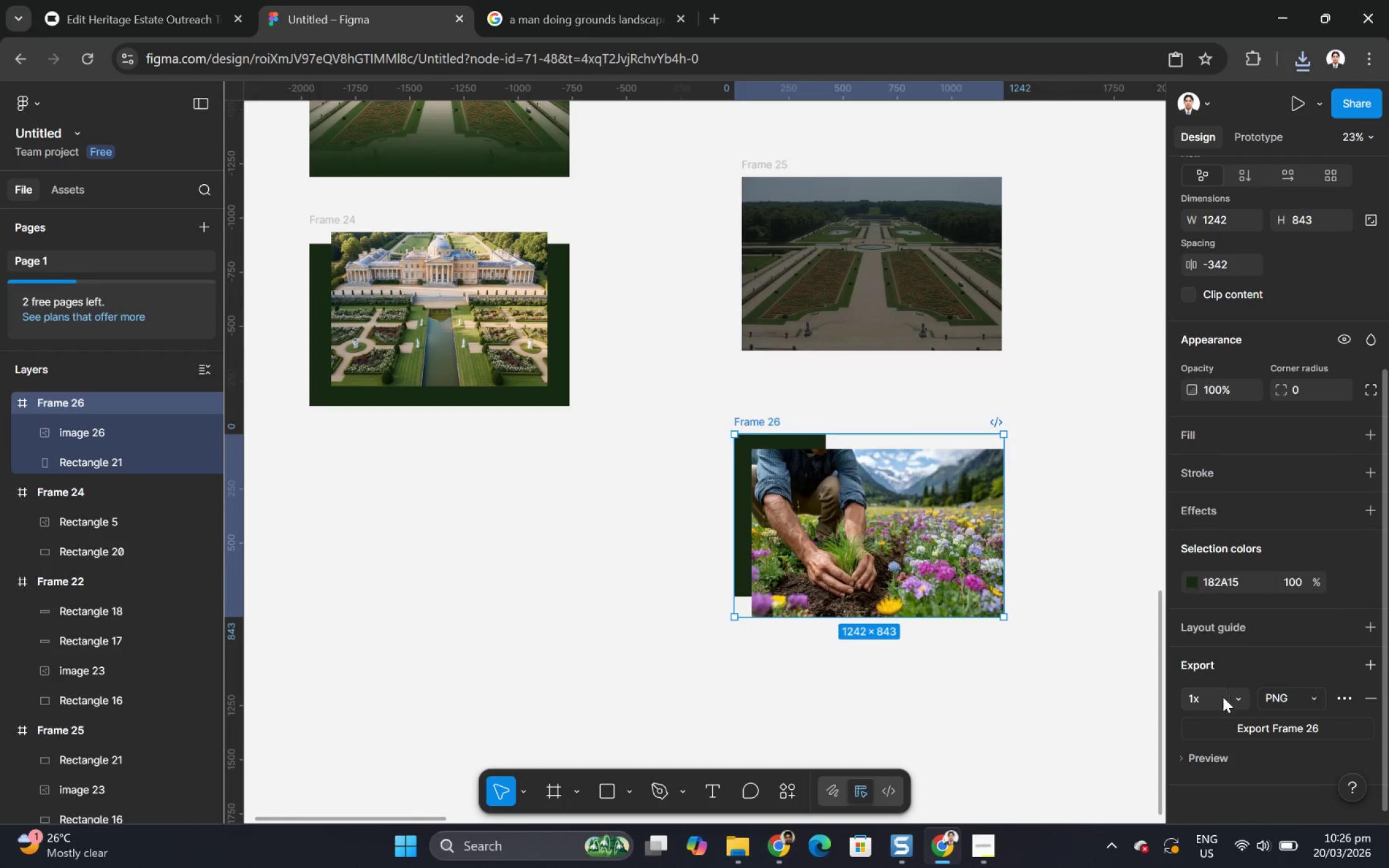 
left_click([1234, 699])
 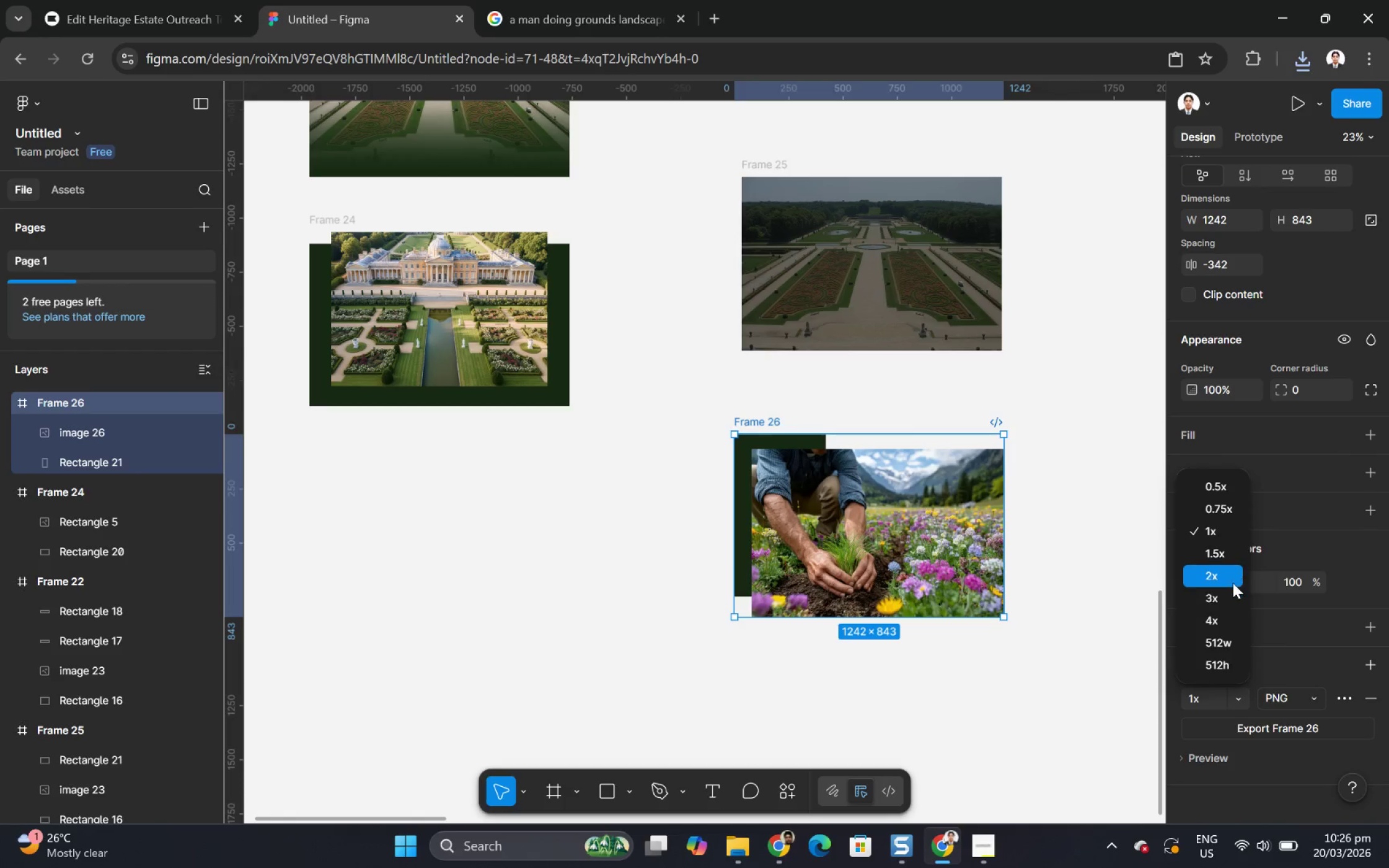 
left_click([1232, 582])
 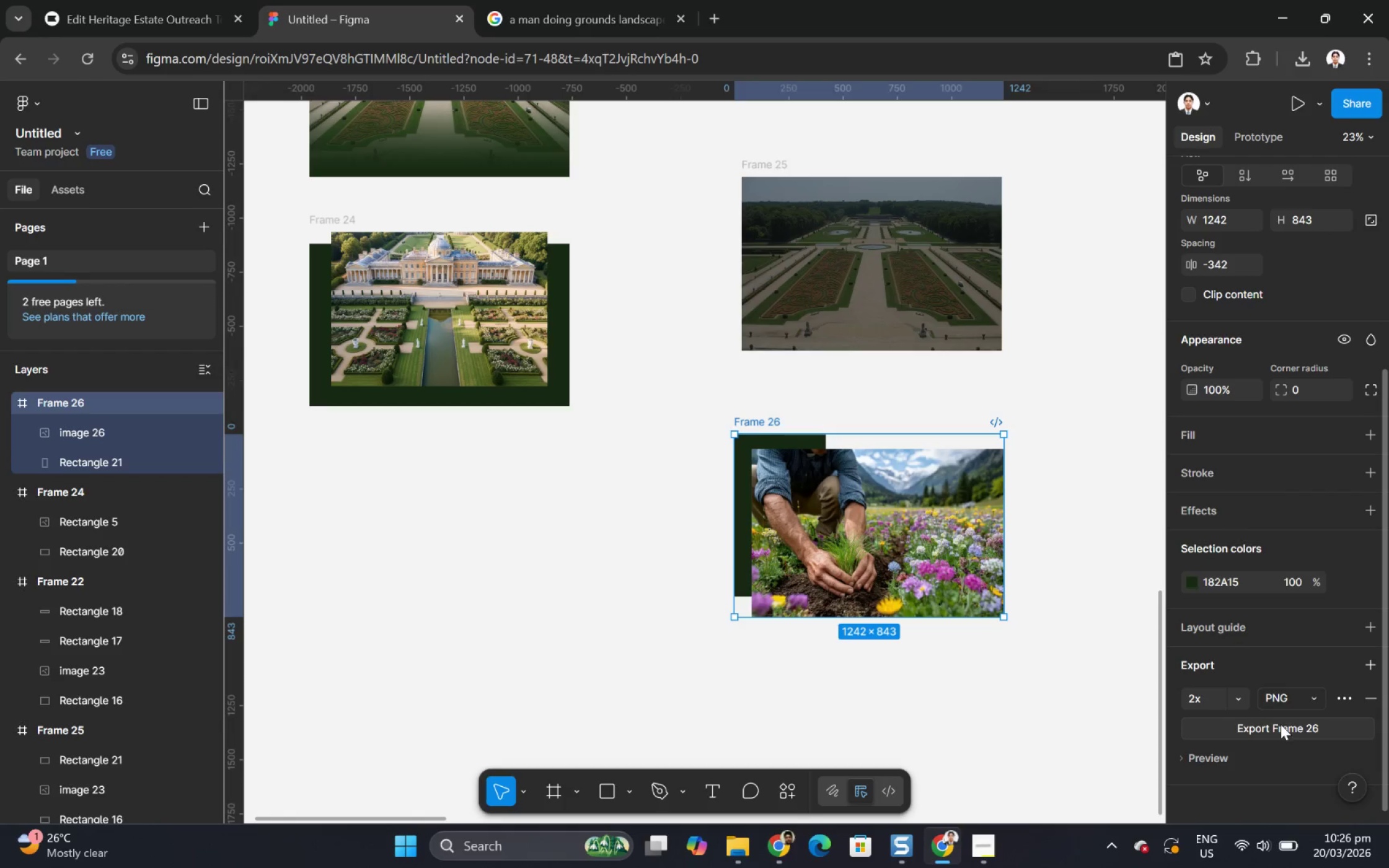 
left_click([1281, 731])
 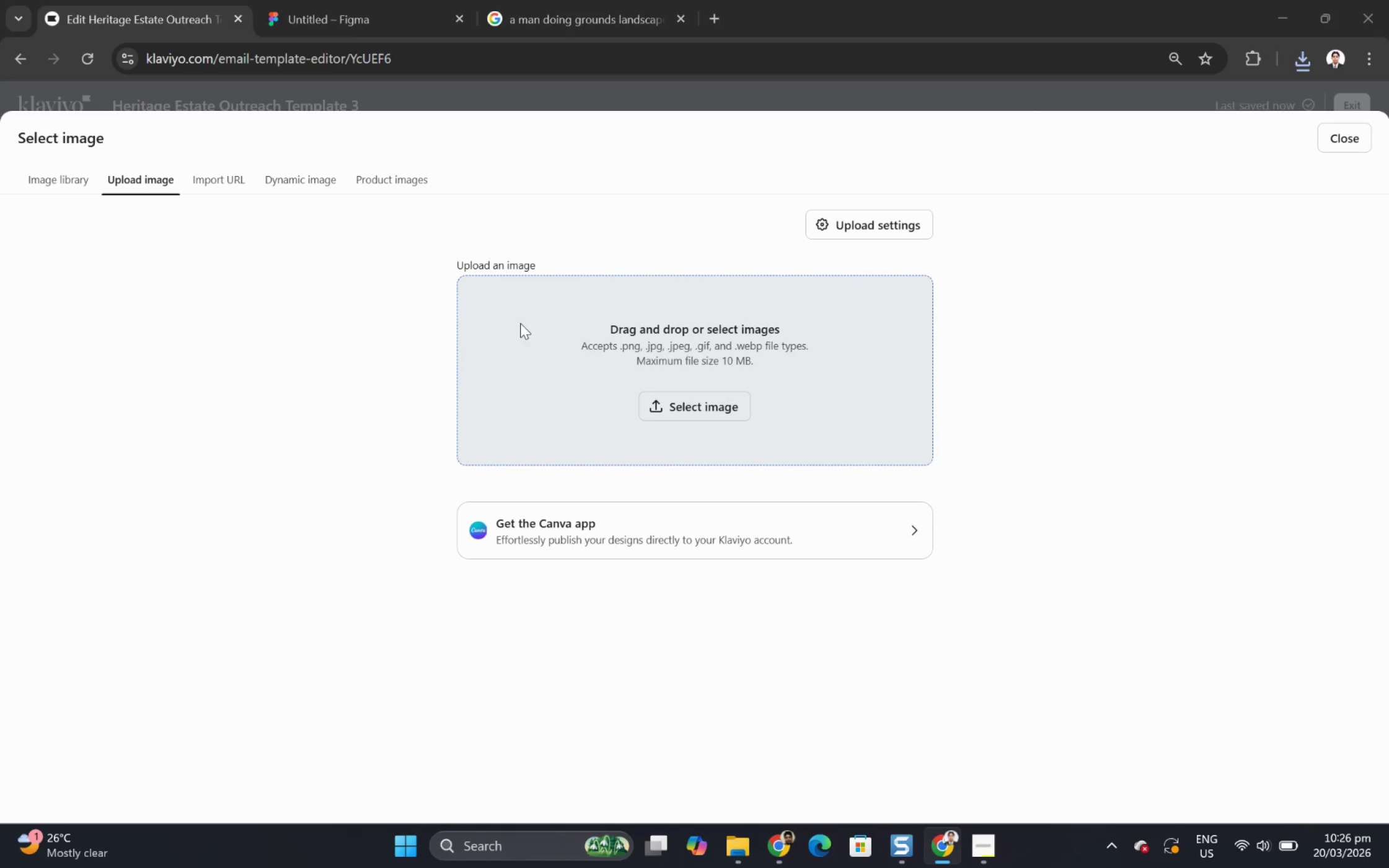 
wait(7.31)
 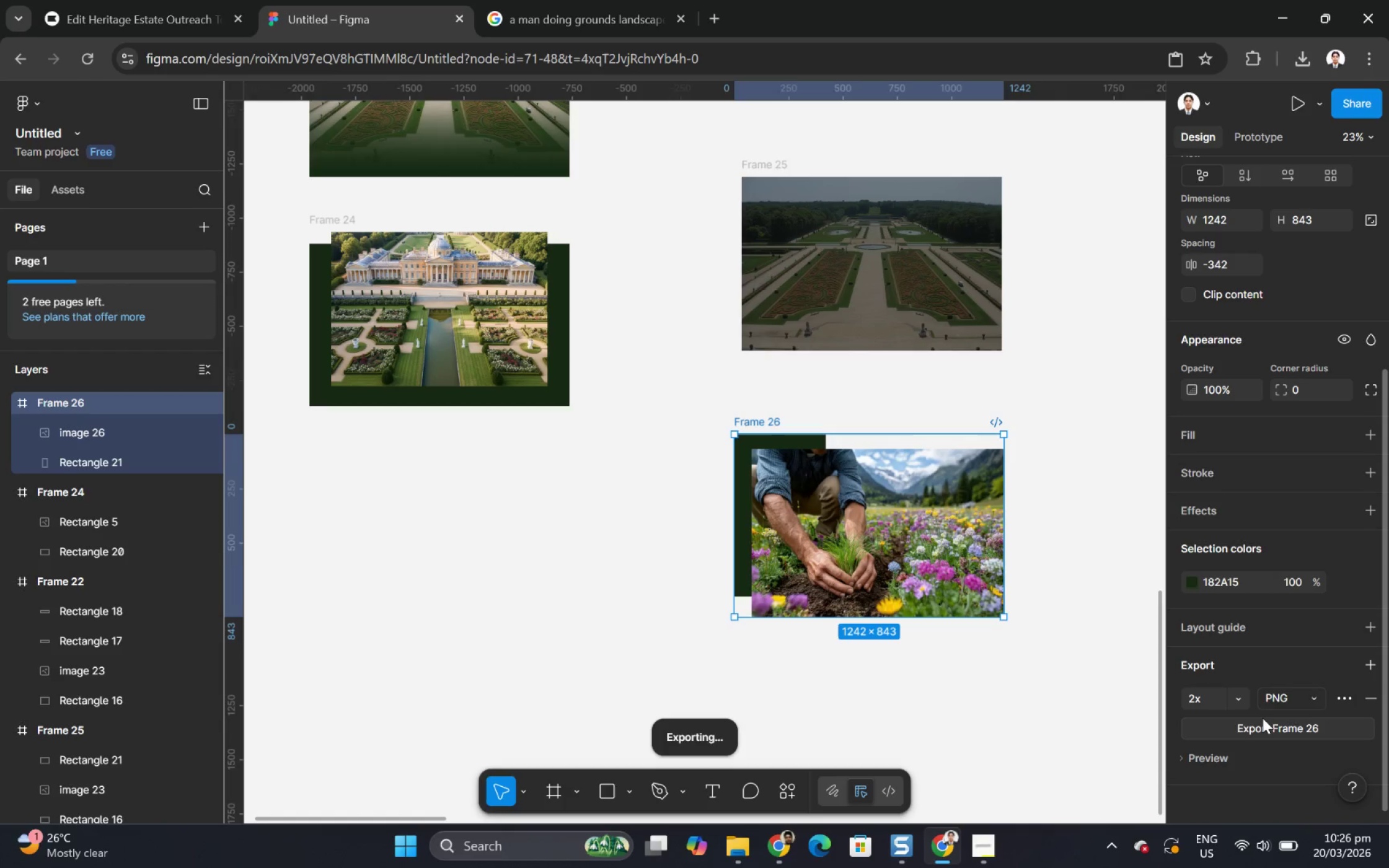 
double_click([229, 172])
 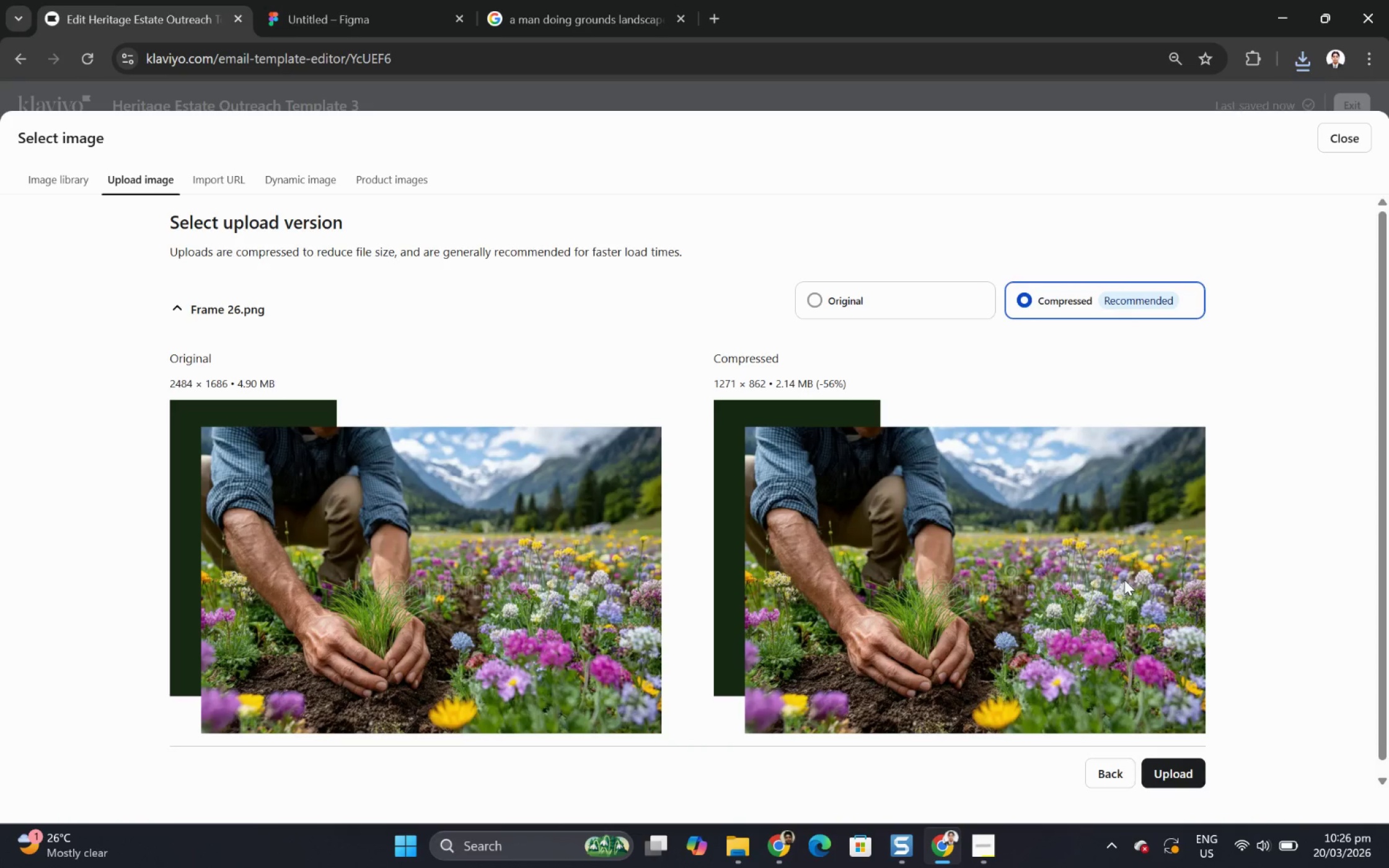 
left_click([1189, 769])
 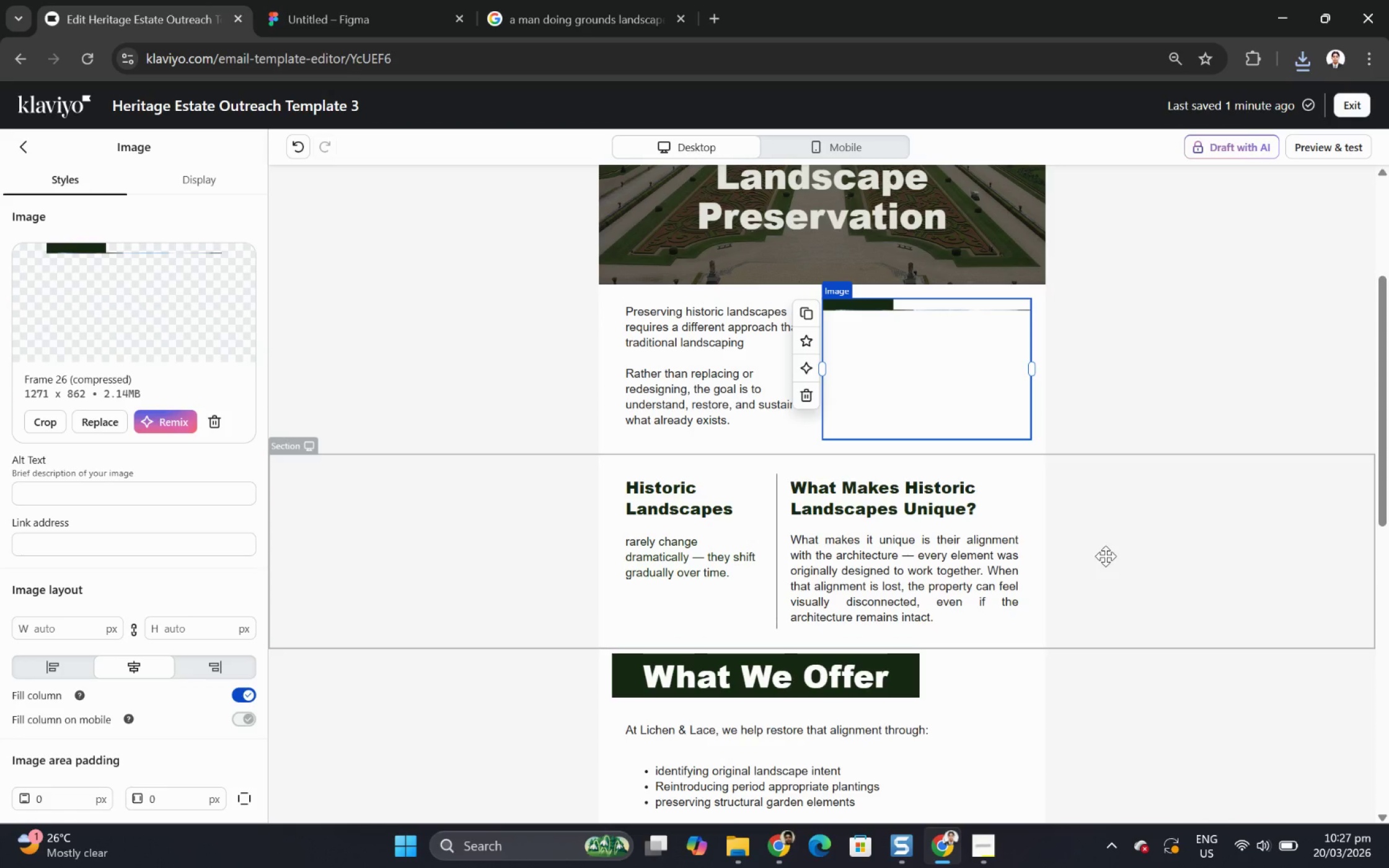 
wait(7.66)
 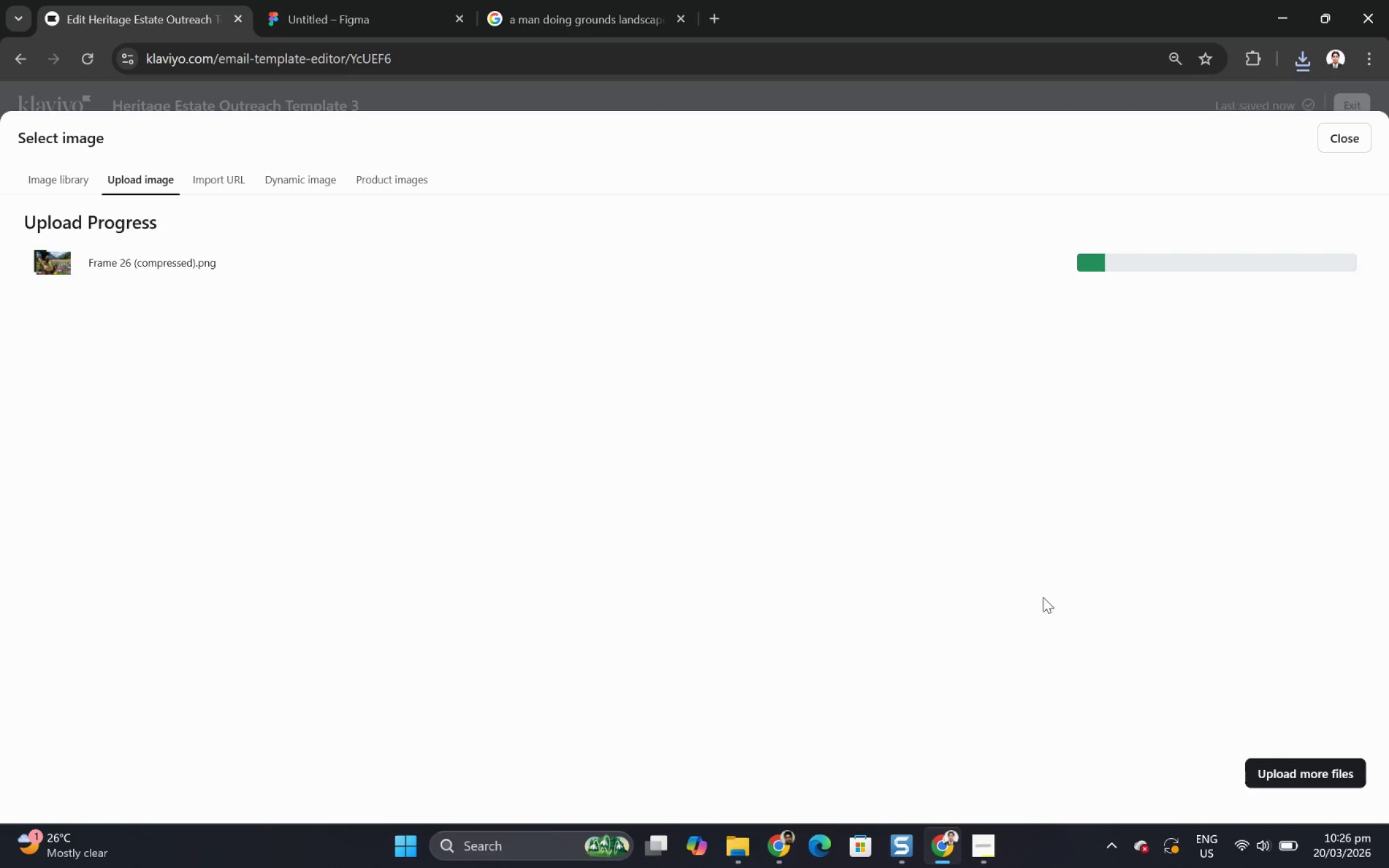 
left_click([1186, 654])
 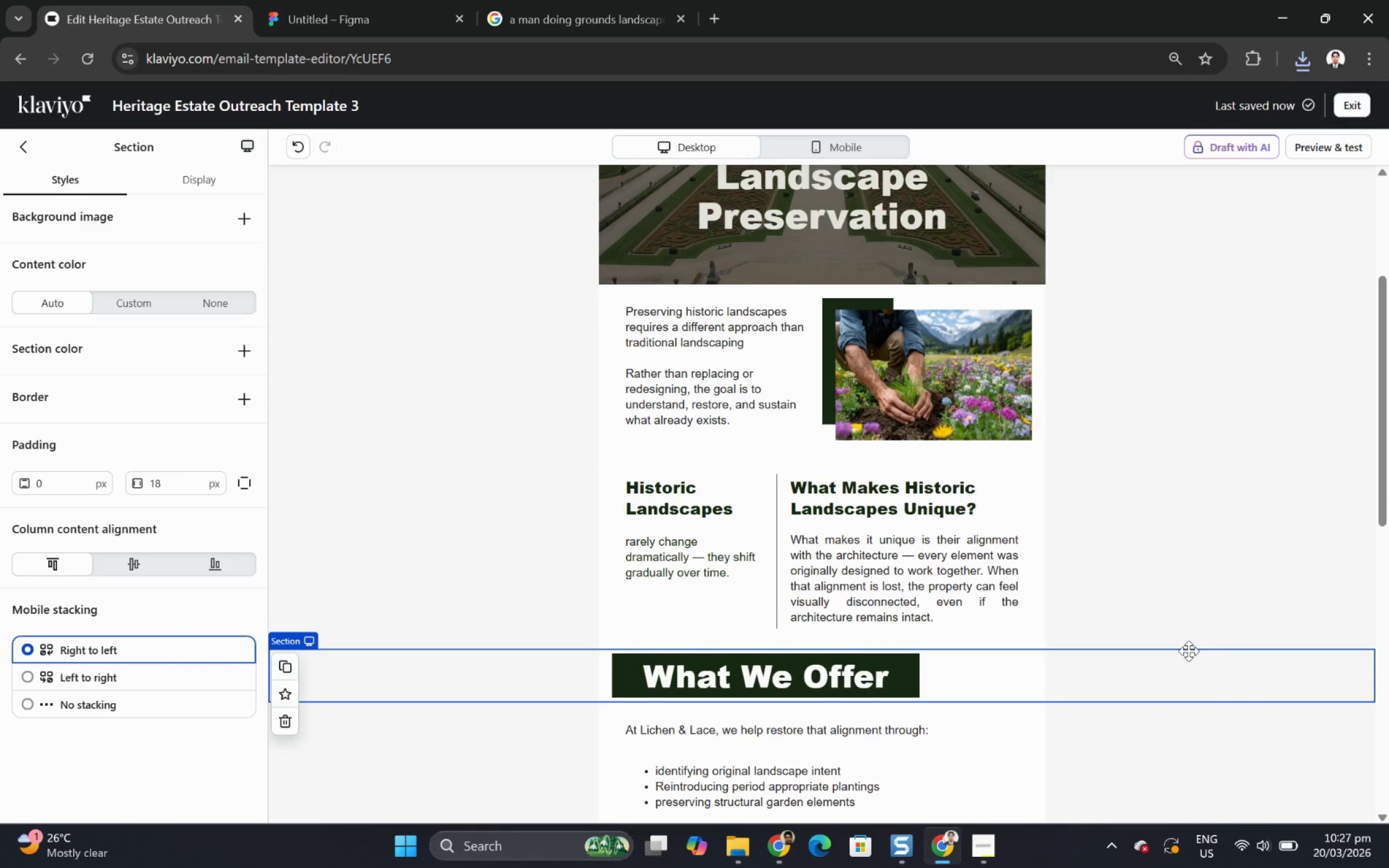 
scroll: coordinate [1194, 616], scroll_direction: up, amount: 3.0
 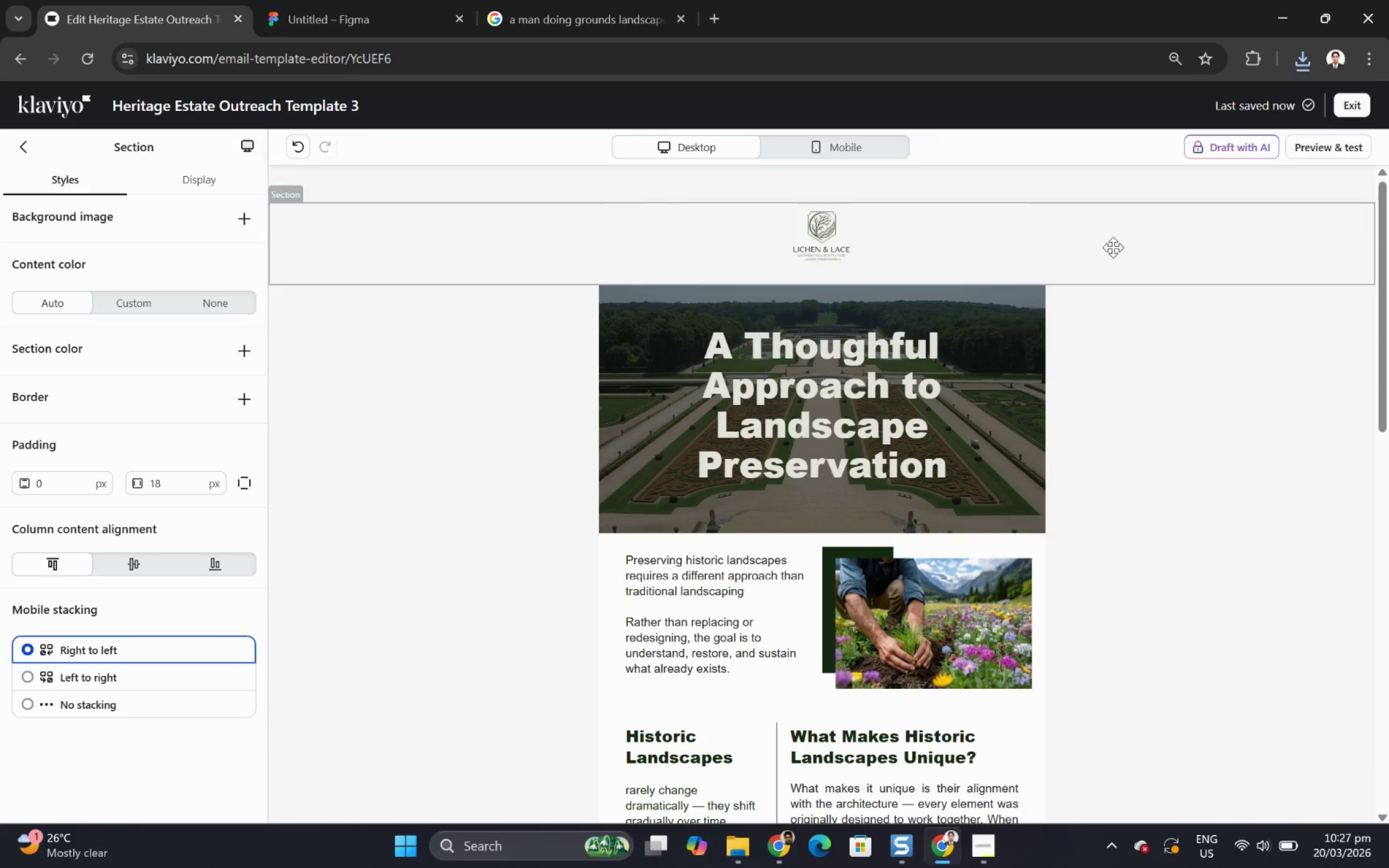 
scroll: coordinate [1126, 283], scroll_direction: down, amount: 1.0
 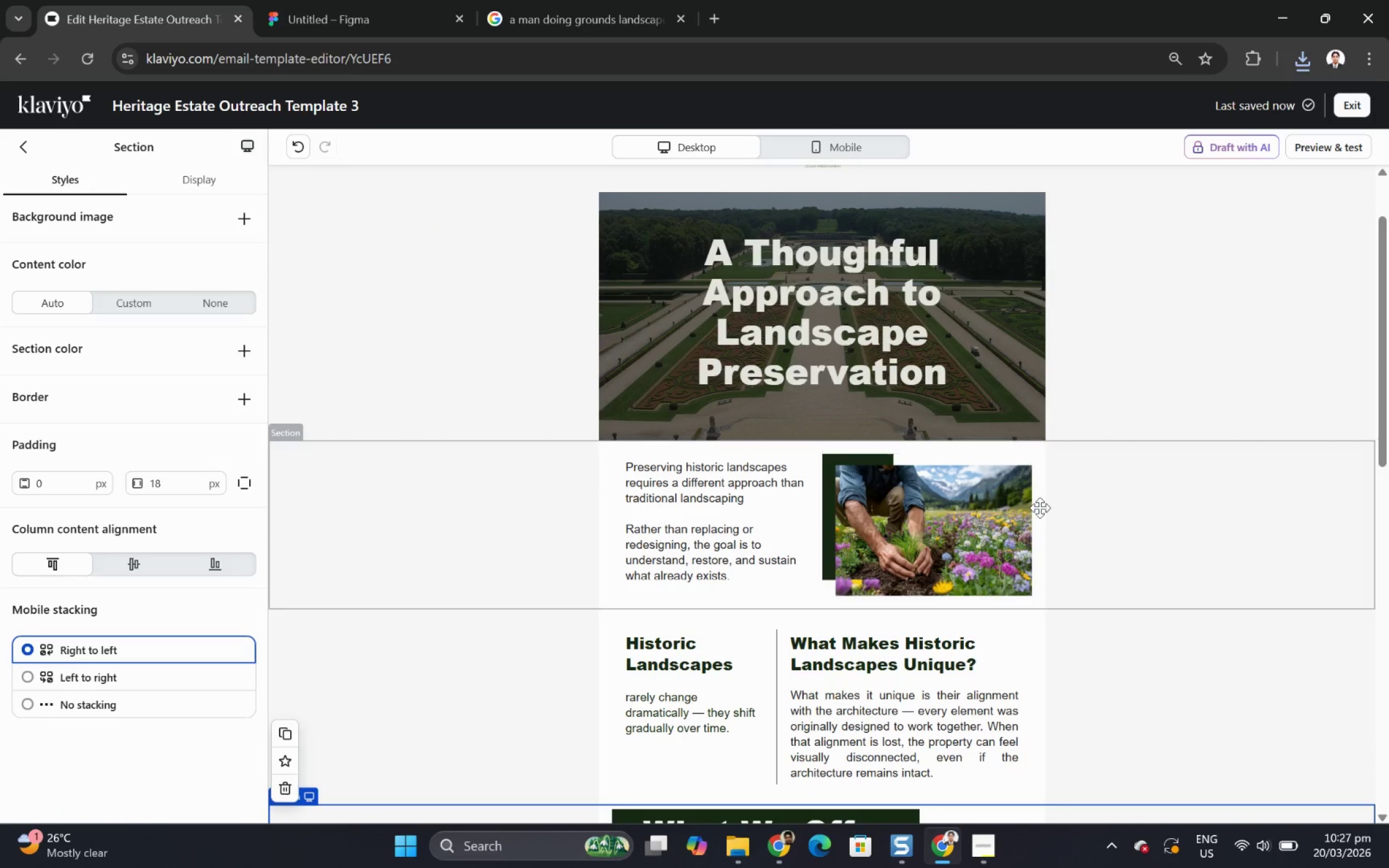 
wait(5.48)
 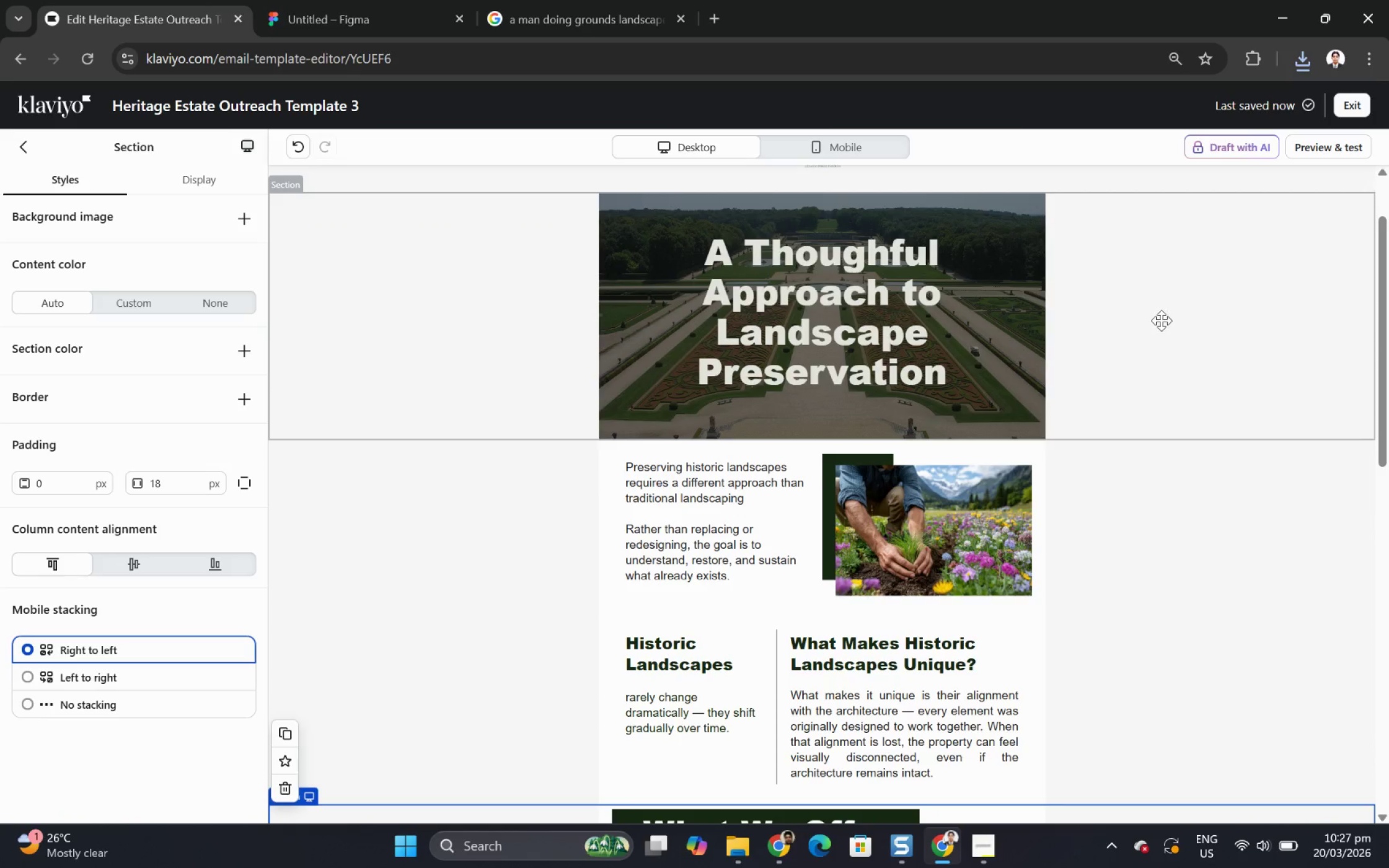 
scroll: coordinate [1228, 522], scroll_direction: down, amount: 2.0
 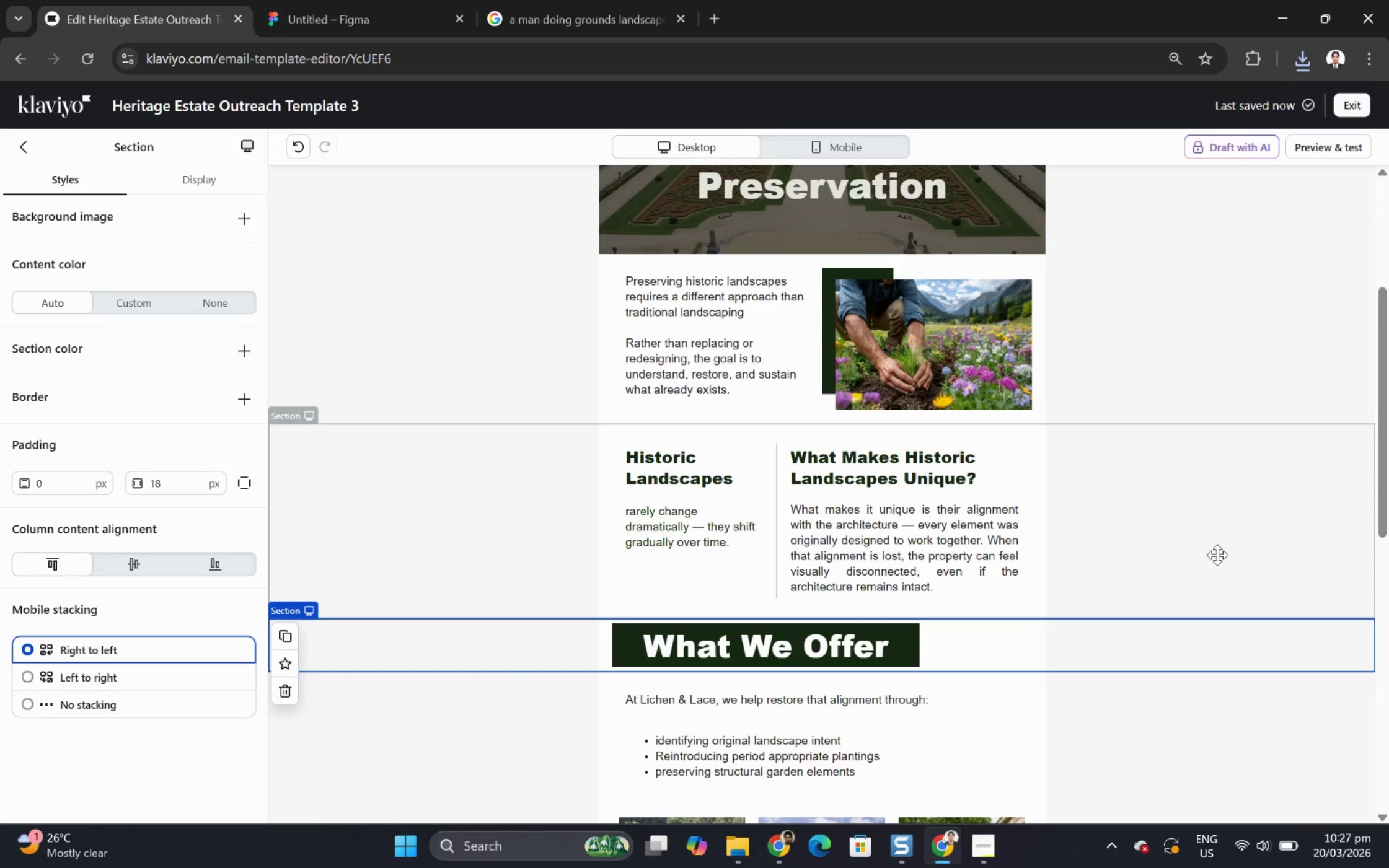 
scroll: coordinate [1210, 546], scroll_direction: up, amount: 2.0
 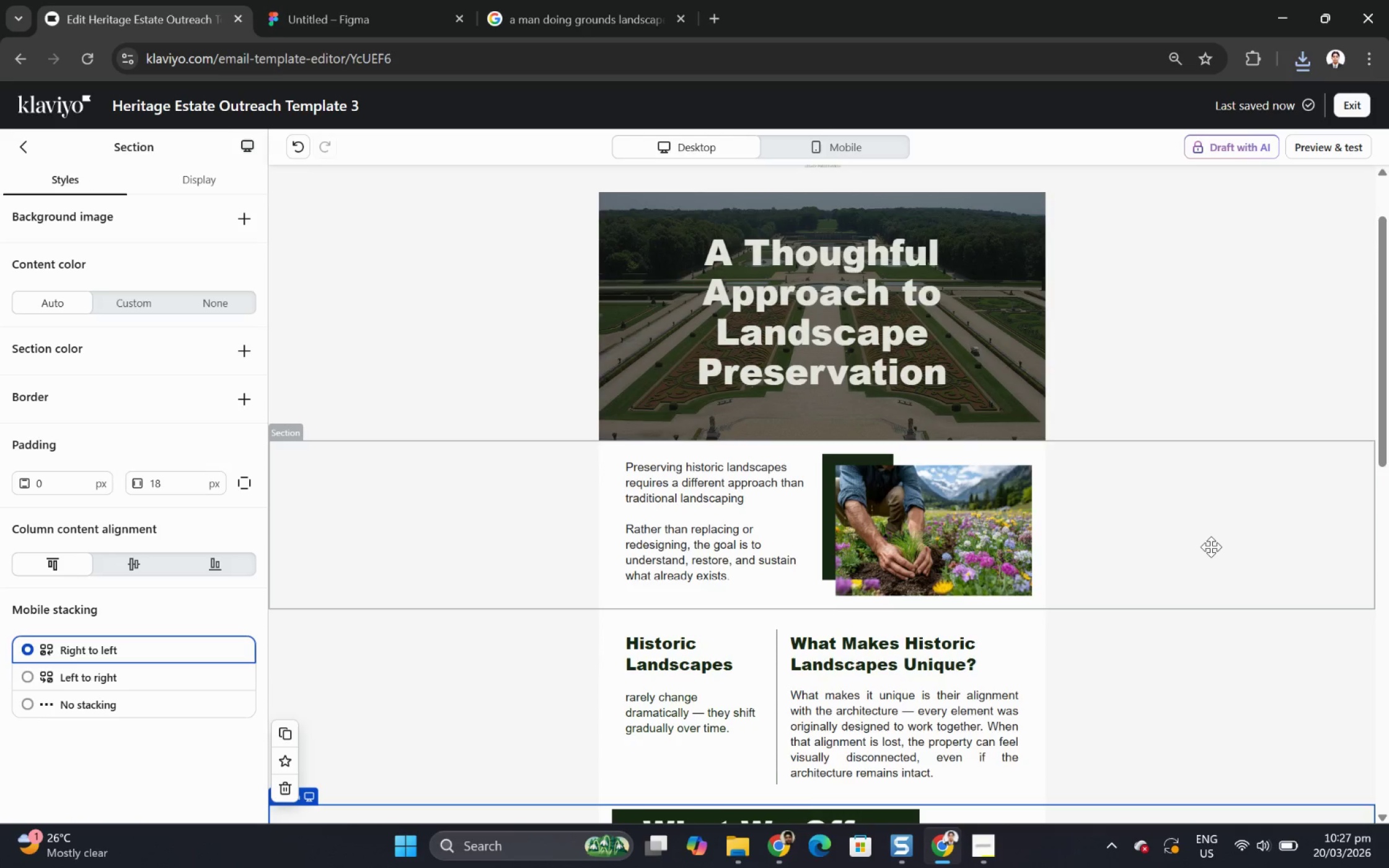 
scroll: coordinate [1210, 546], scroll_direction: down, amount: 1.0
 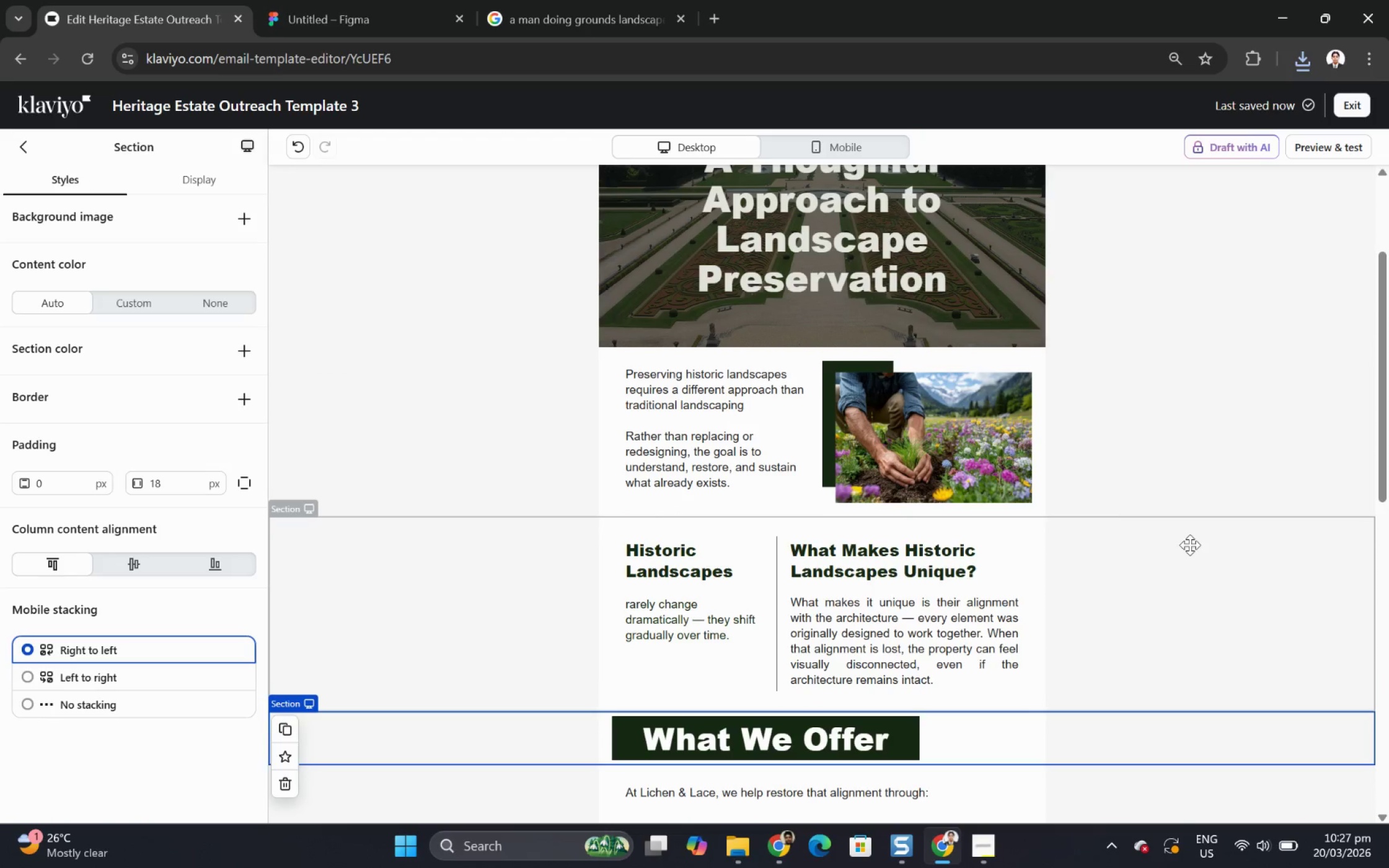 
double_click([692, 399])
 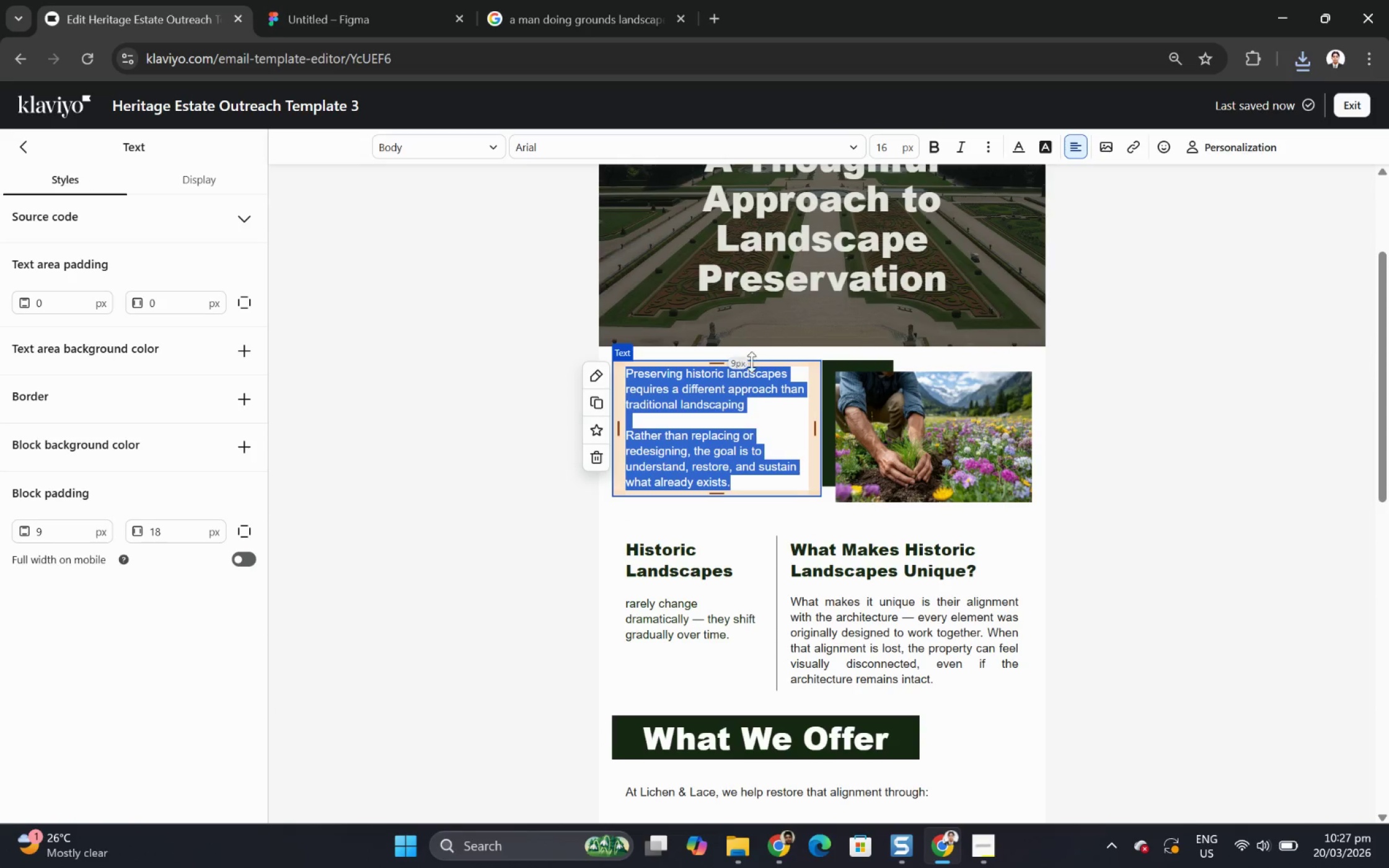 
left_click([763, 370])
 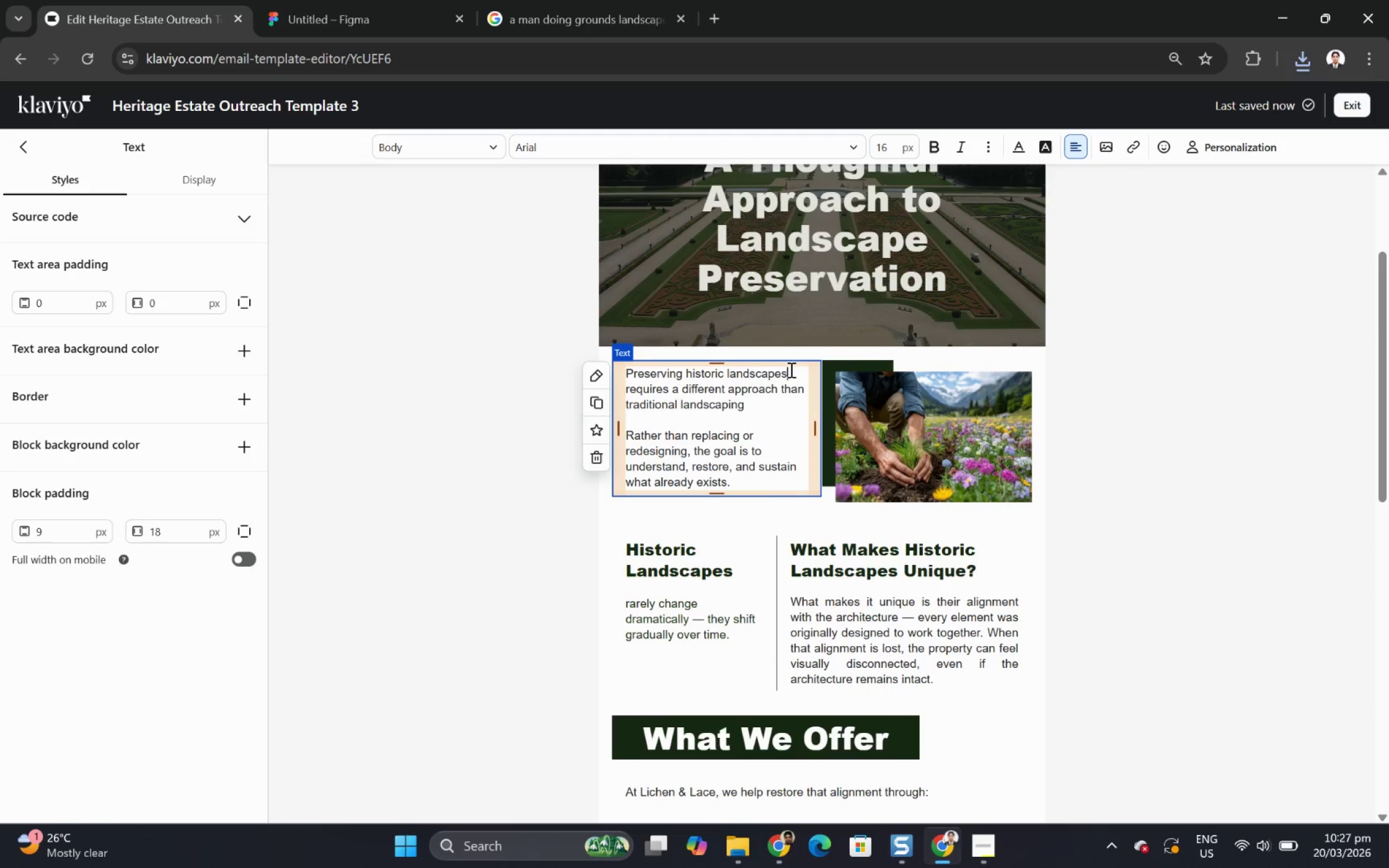 
left_click([790, 369])
 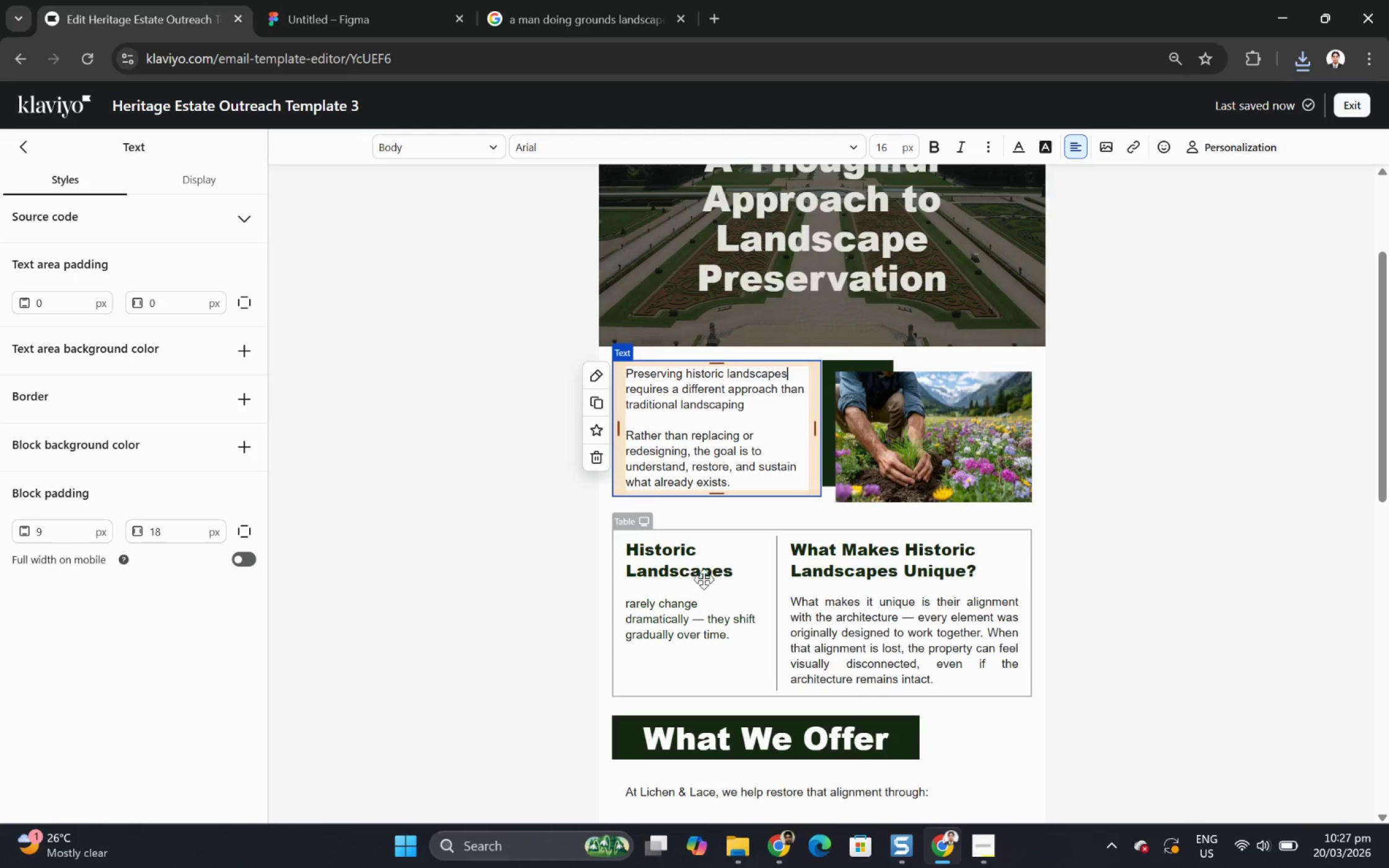 
left_click([703, 579])
 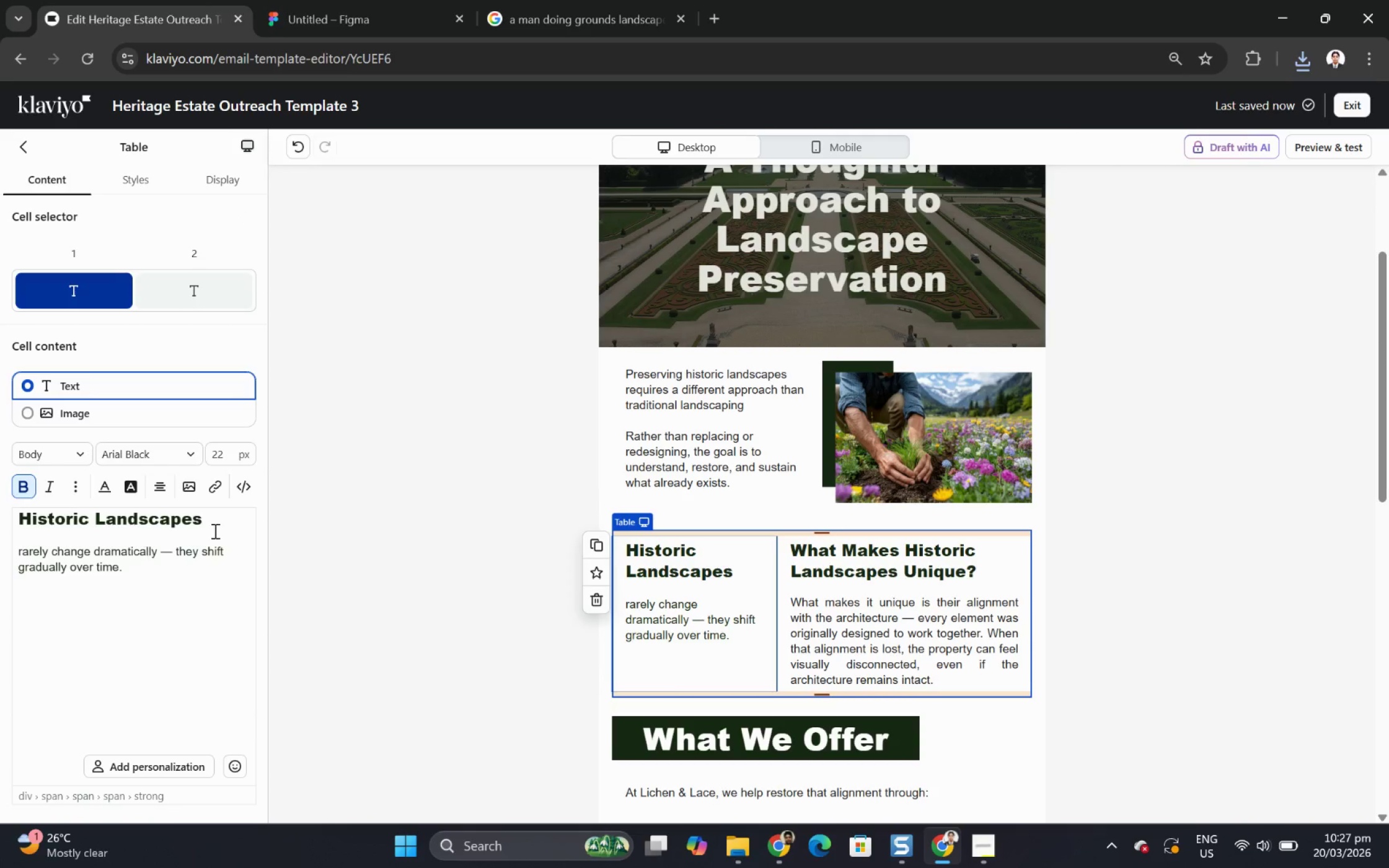 
left_click_drag(start_coordinate=[214, 520], to_coordinate=[0, 520])
 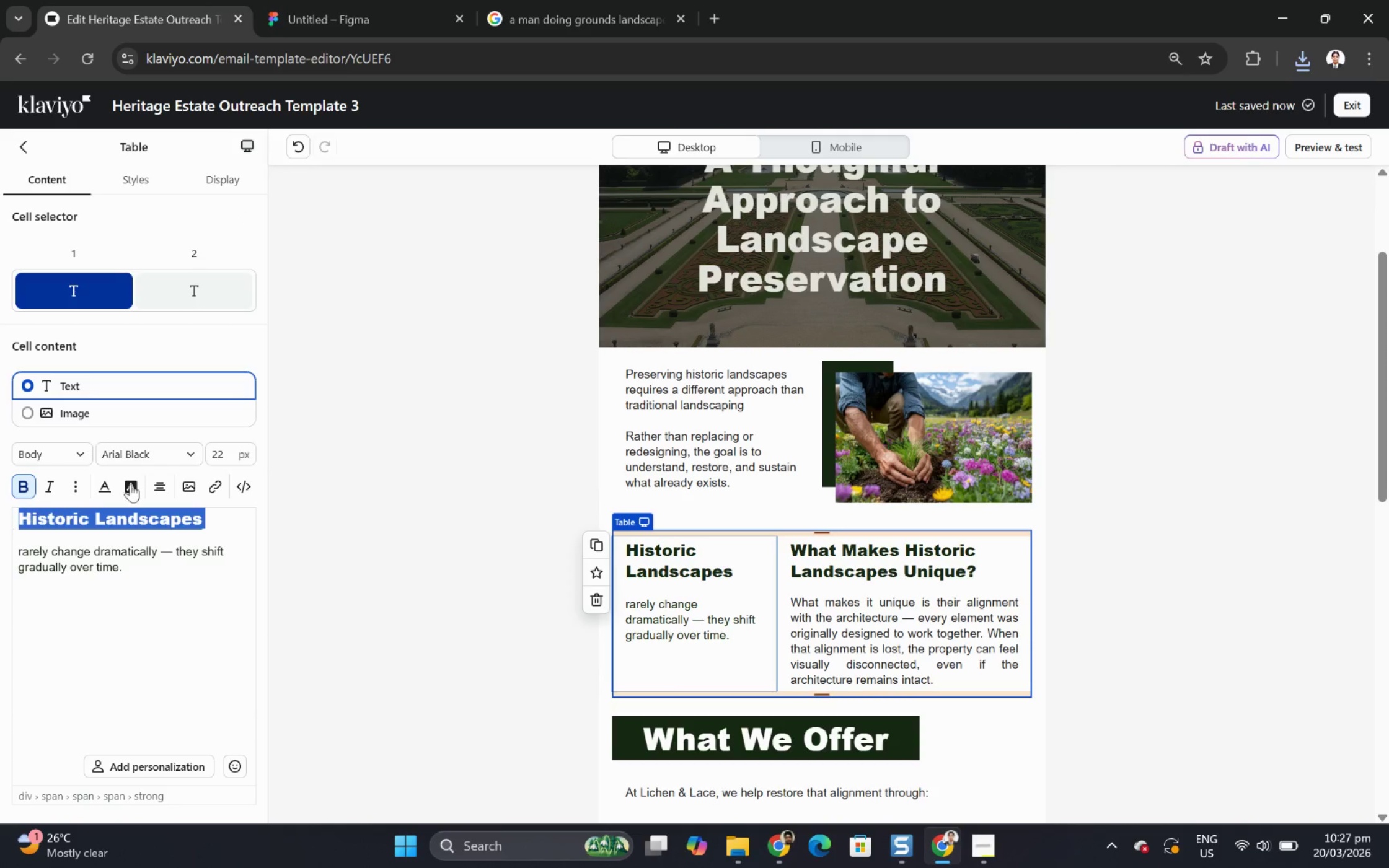 
key(Control+C)
 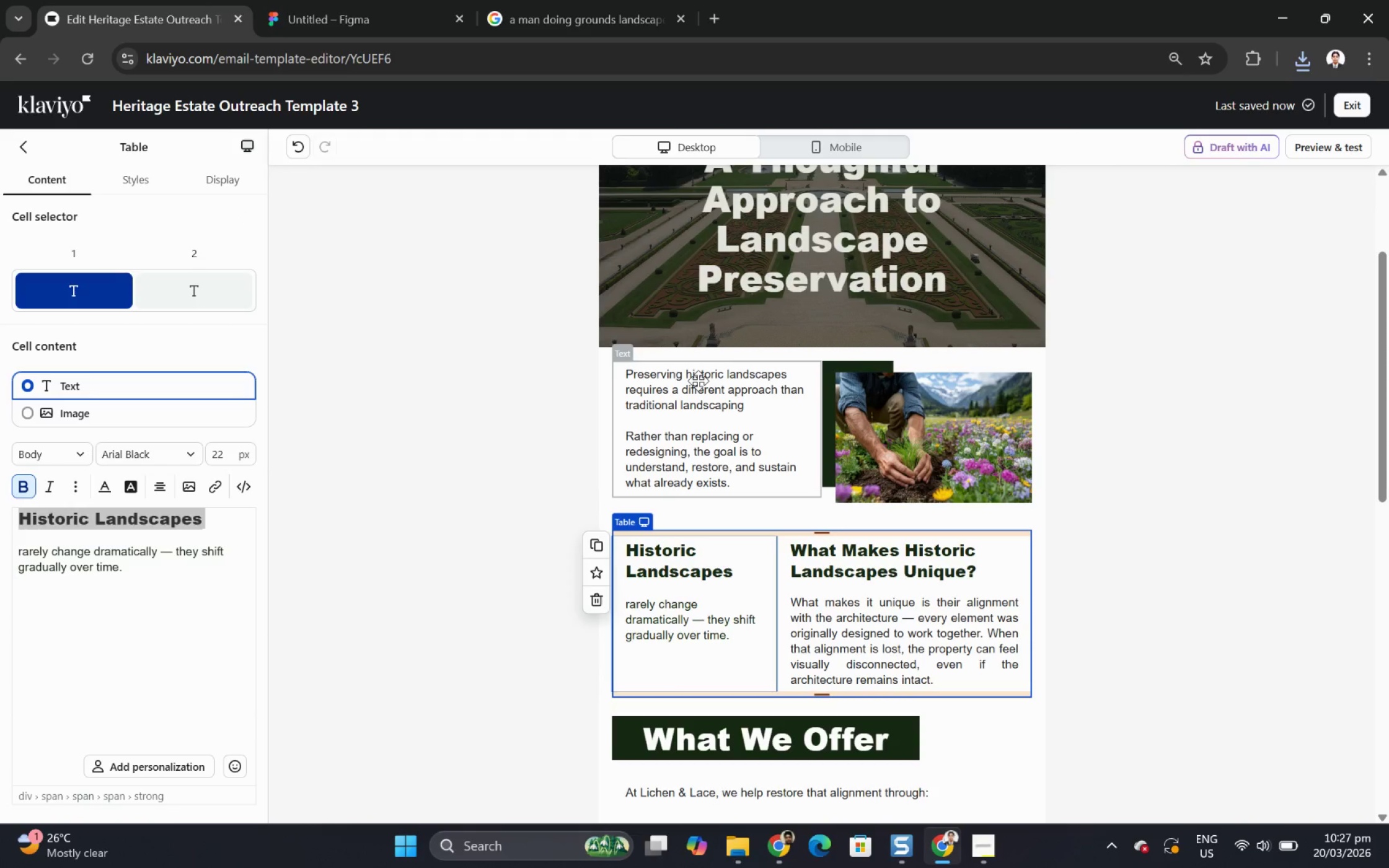 
double_click([698, 380])
 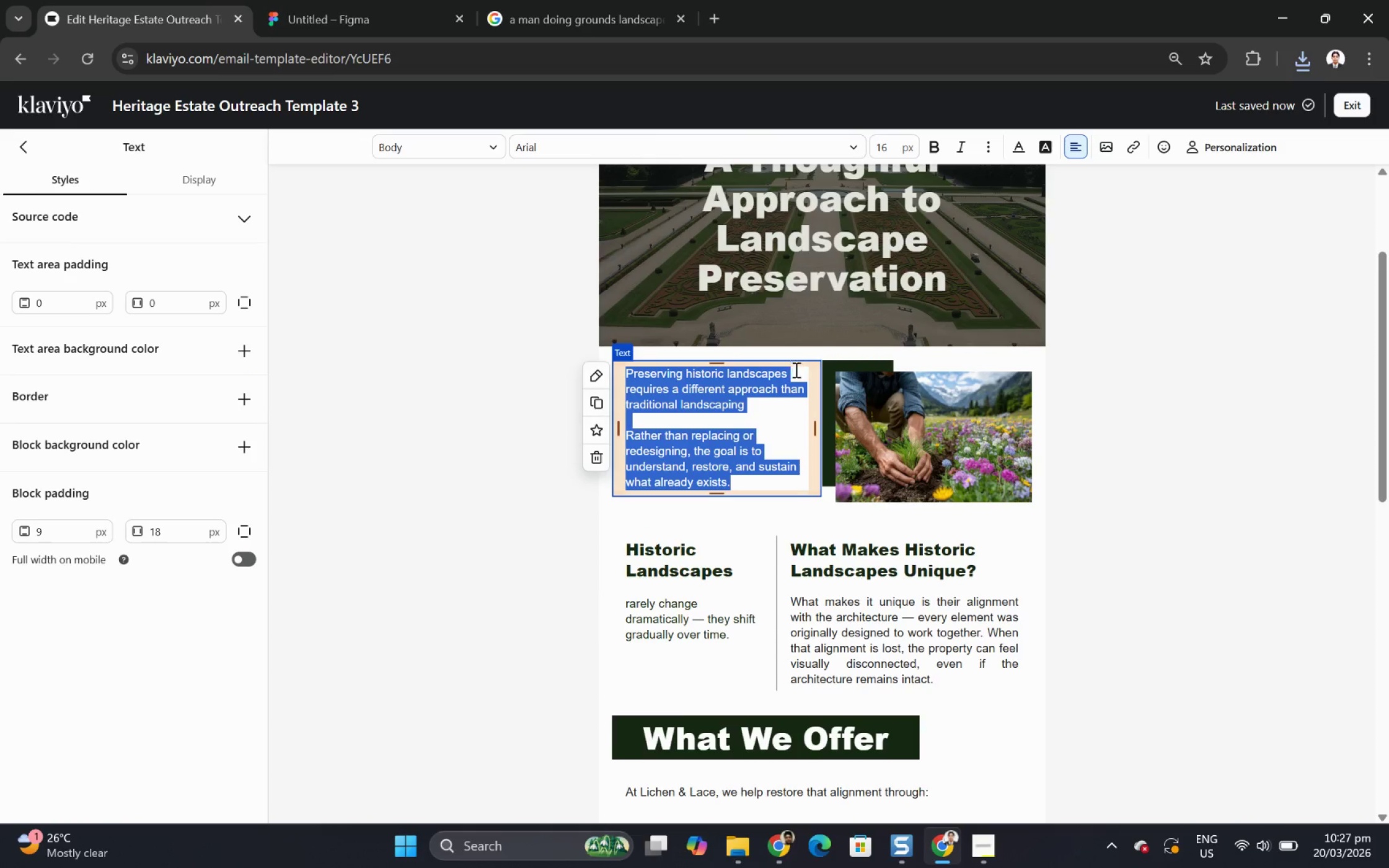 
double_click([798, 373])
 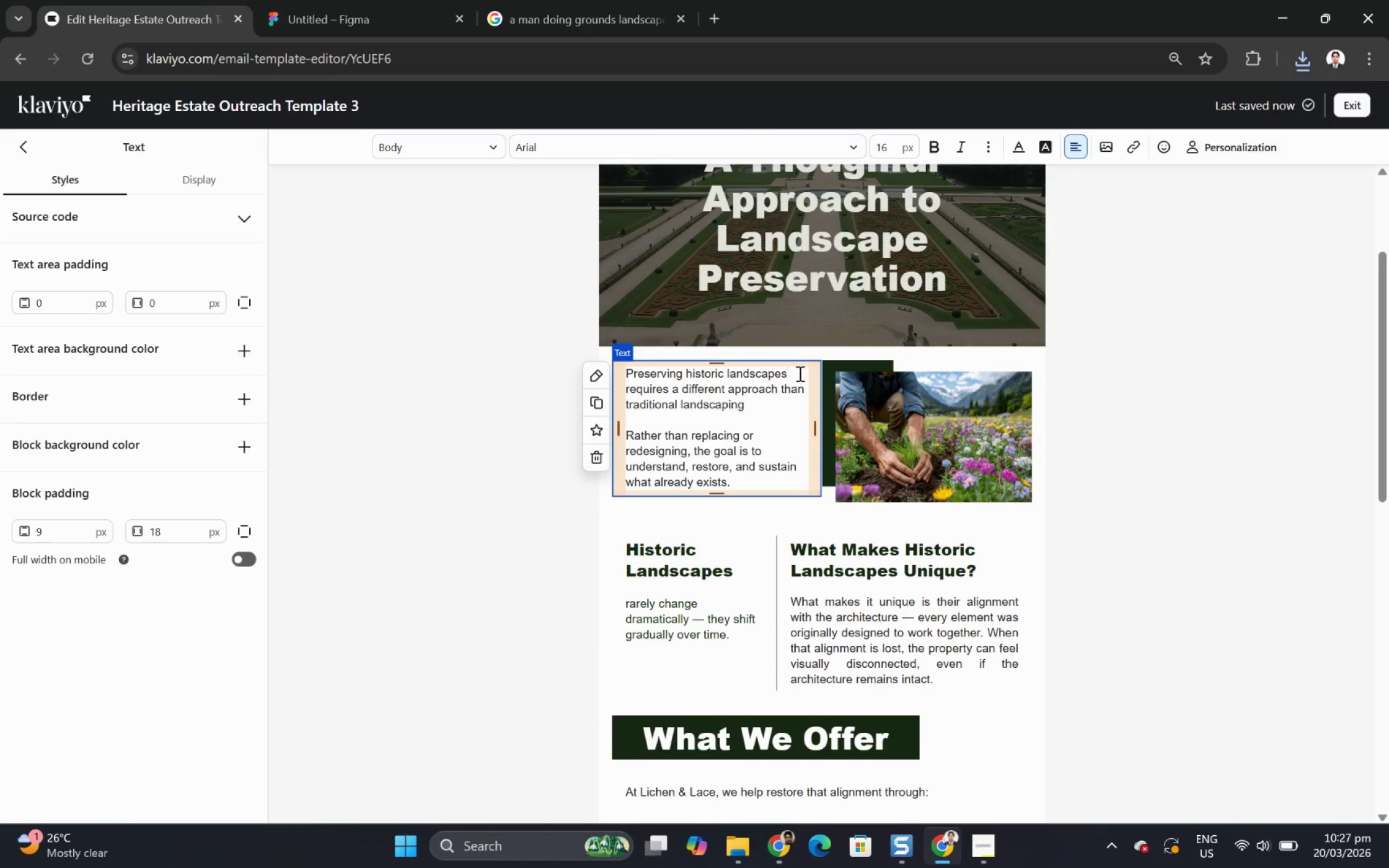 
left_click_drag(start_coordinate=[798, 373], to_coordinate=[636, 373])
 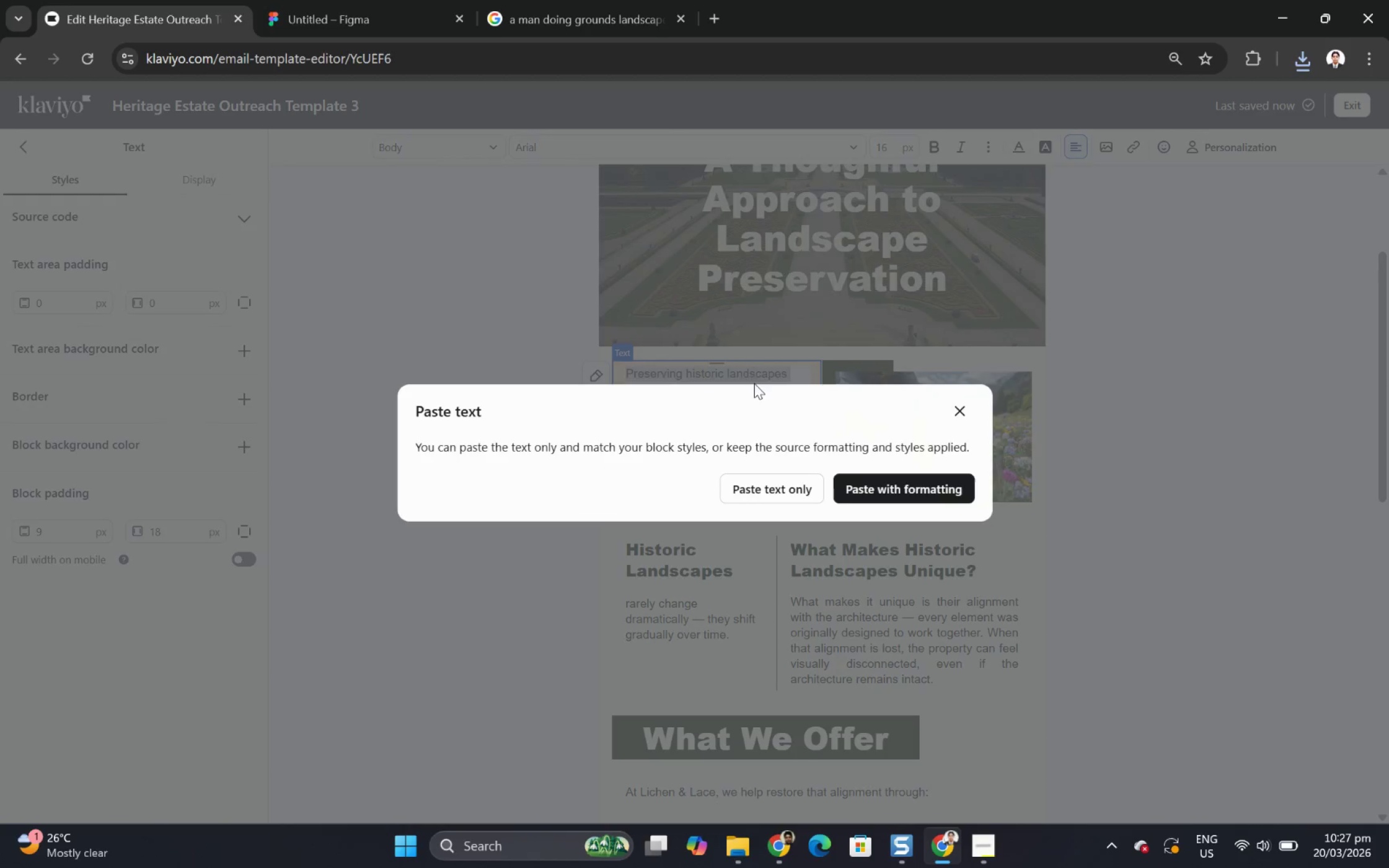 
key(Control+ControlLeft)
 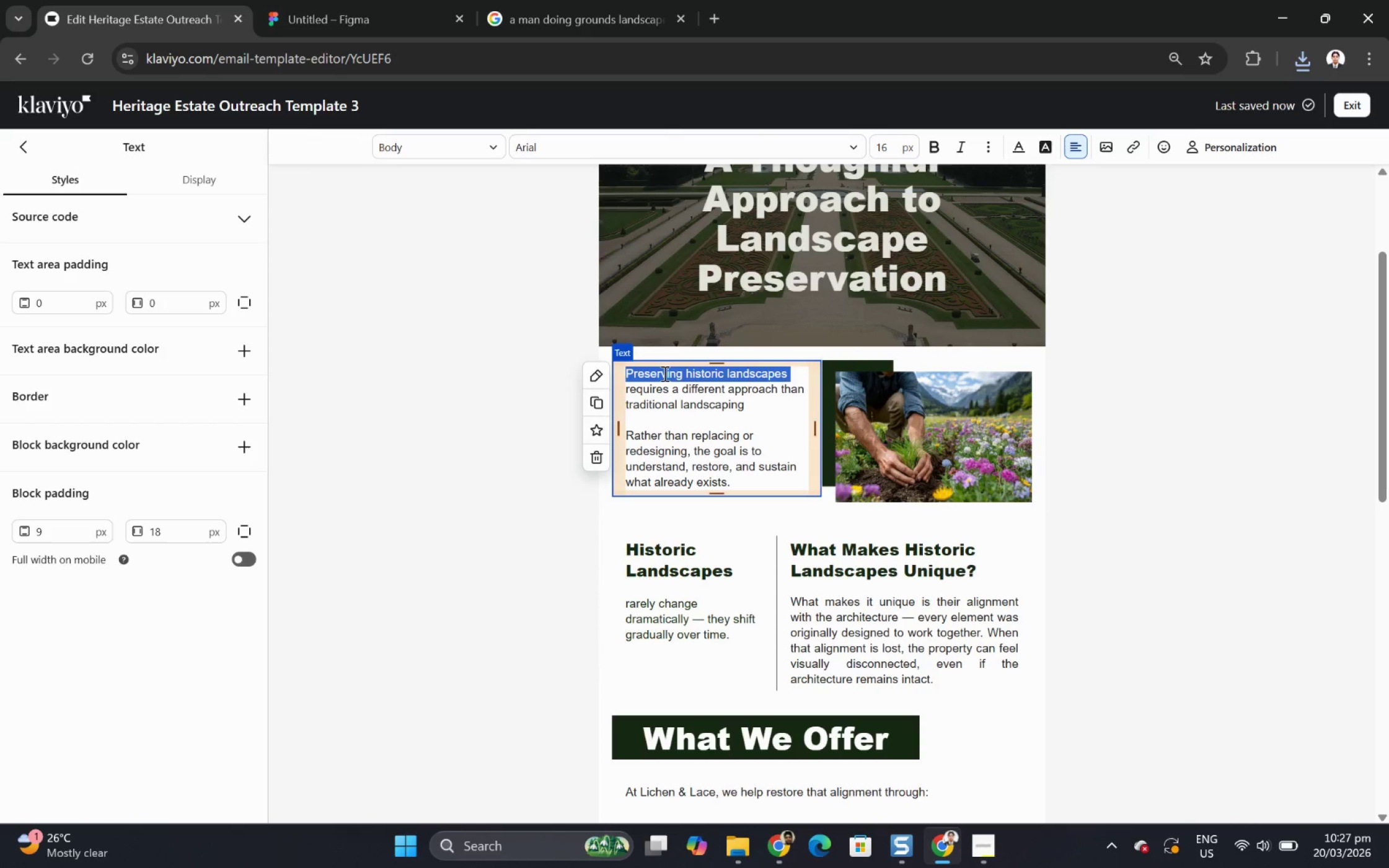 
key(Control+V)
 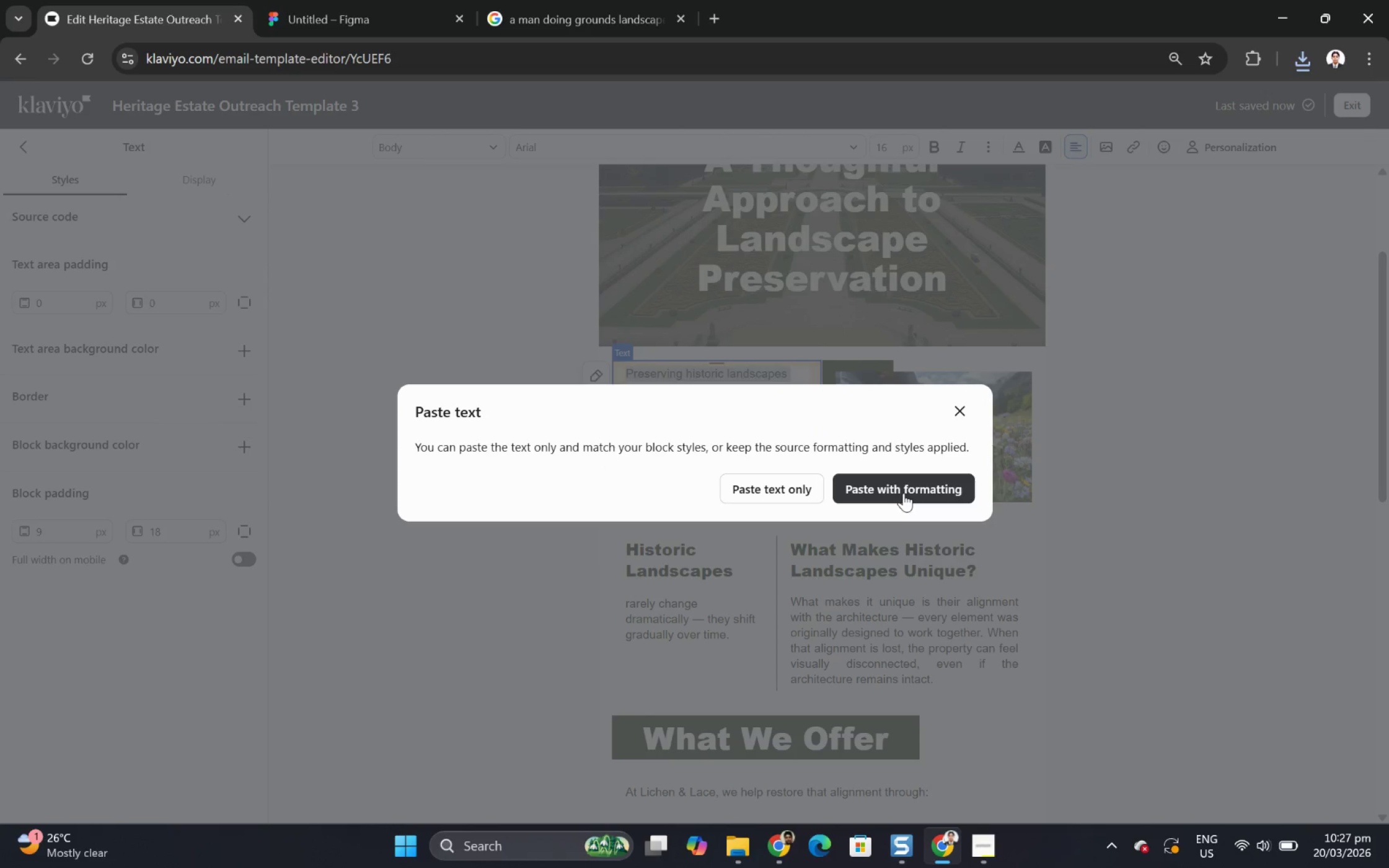 
left_click([903, 493])
 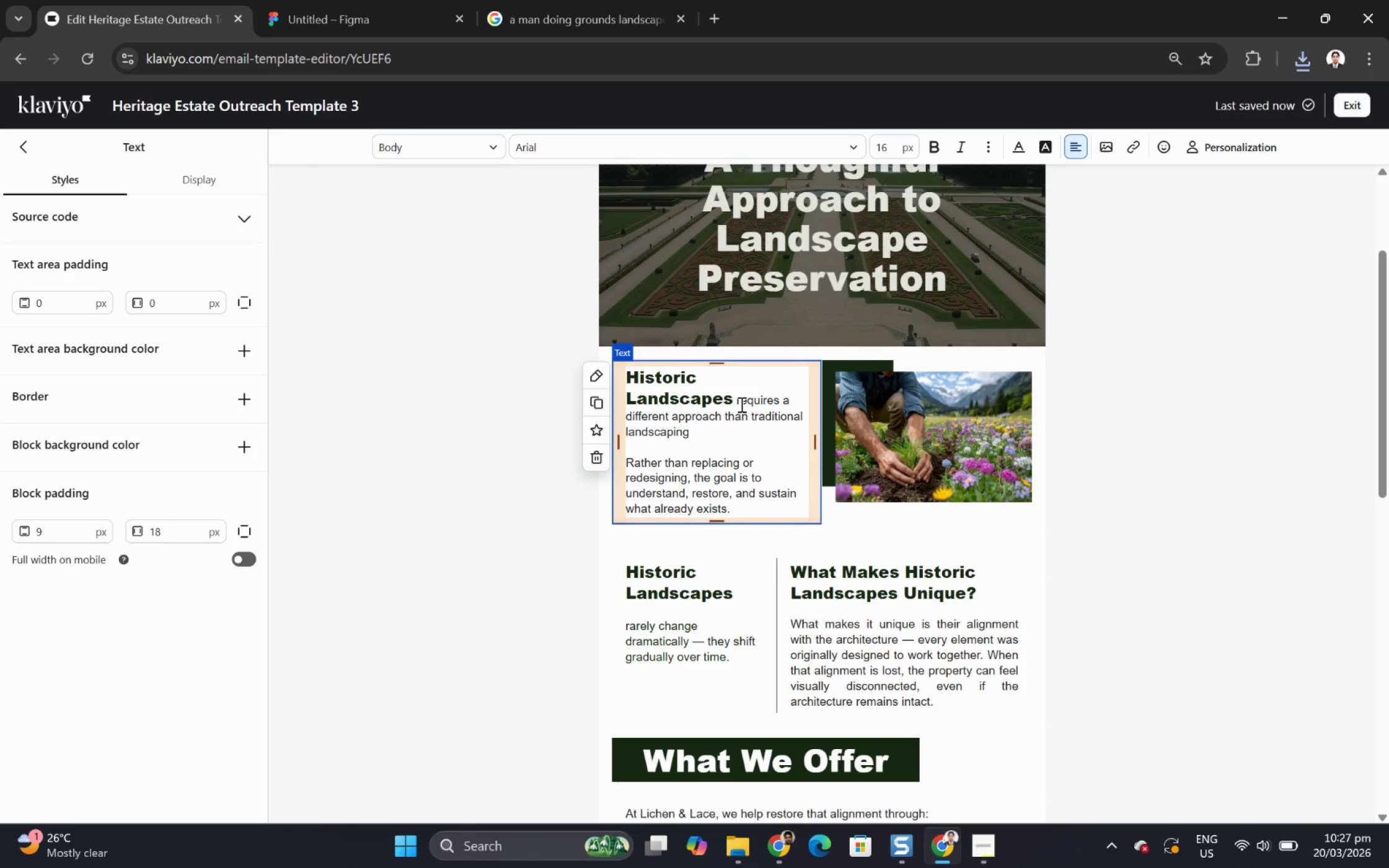 
wait(5.53)
 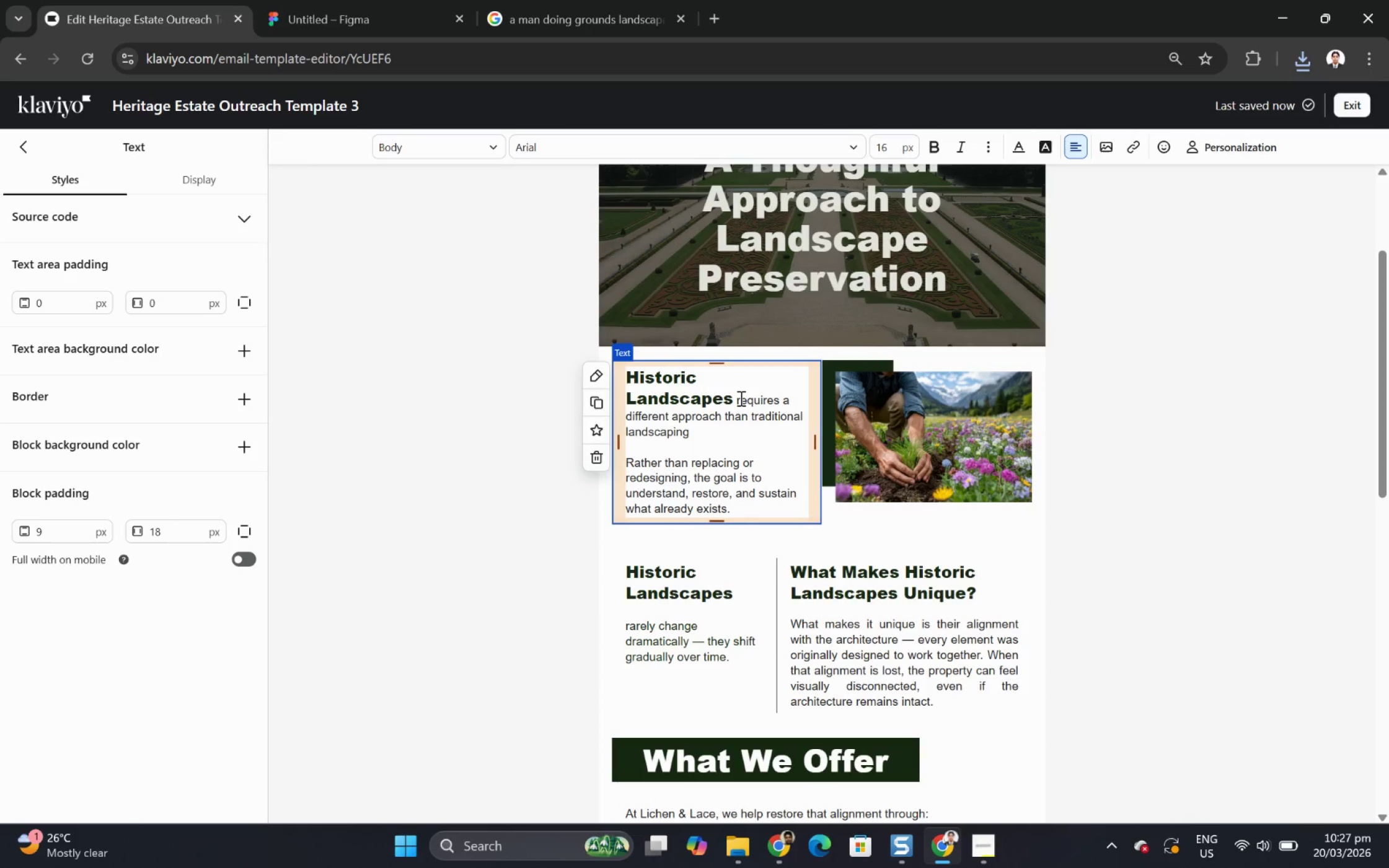 
left_click([738, 404])
 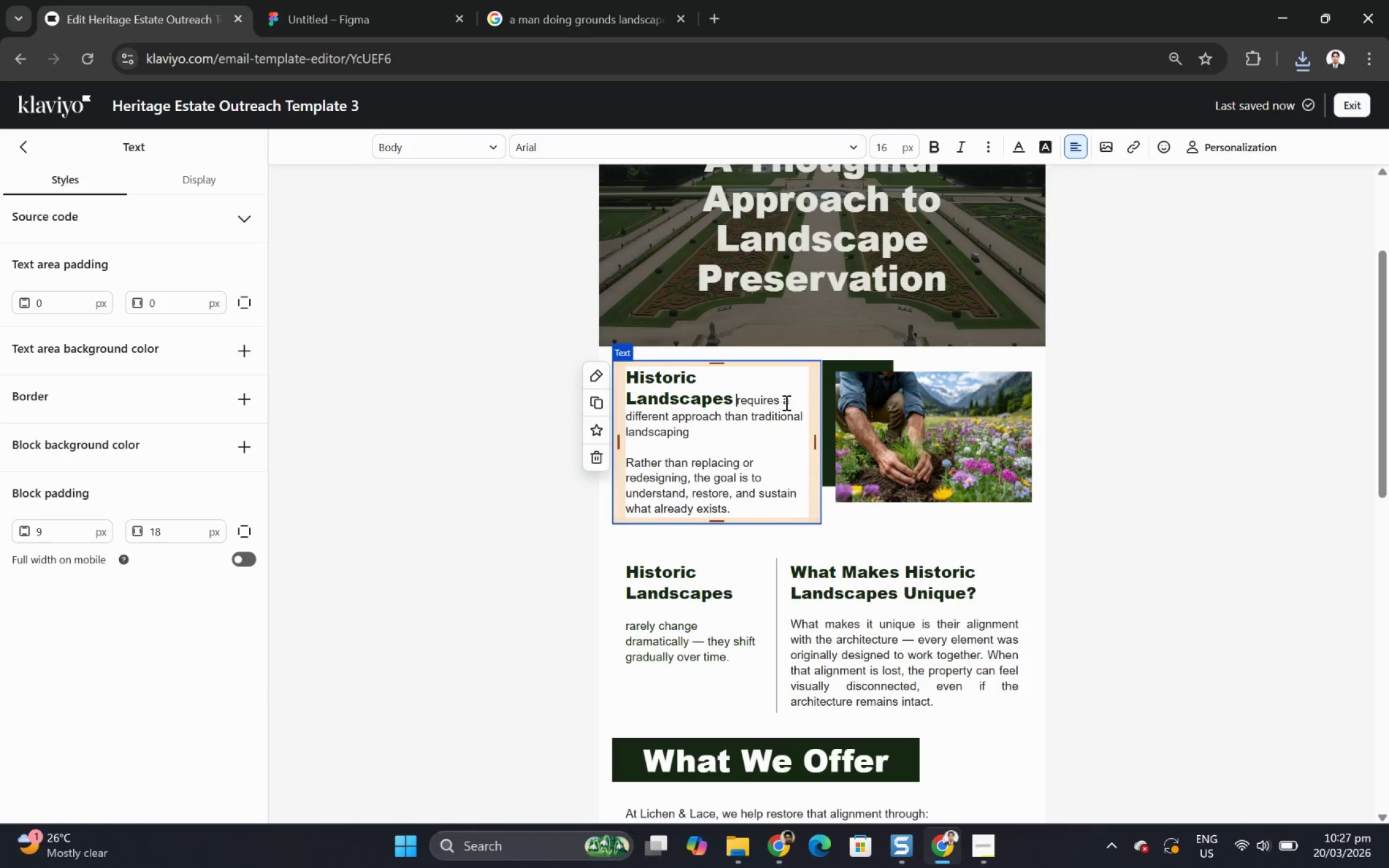 
key(Enter)
 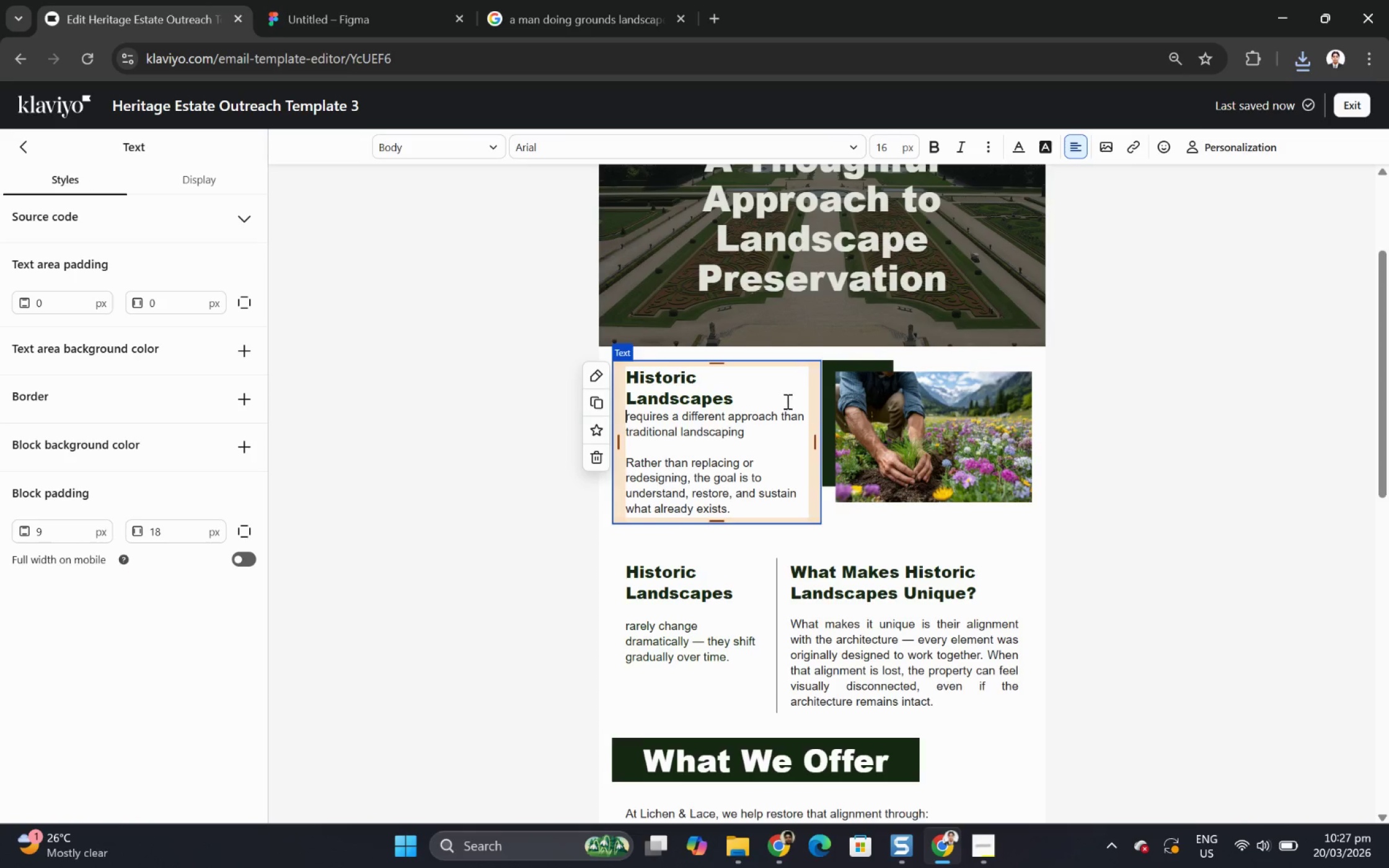 
key(Enter)
 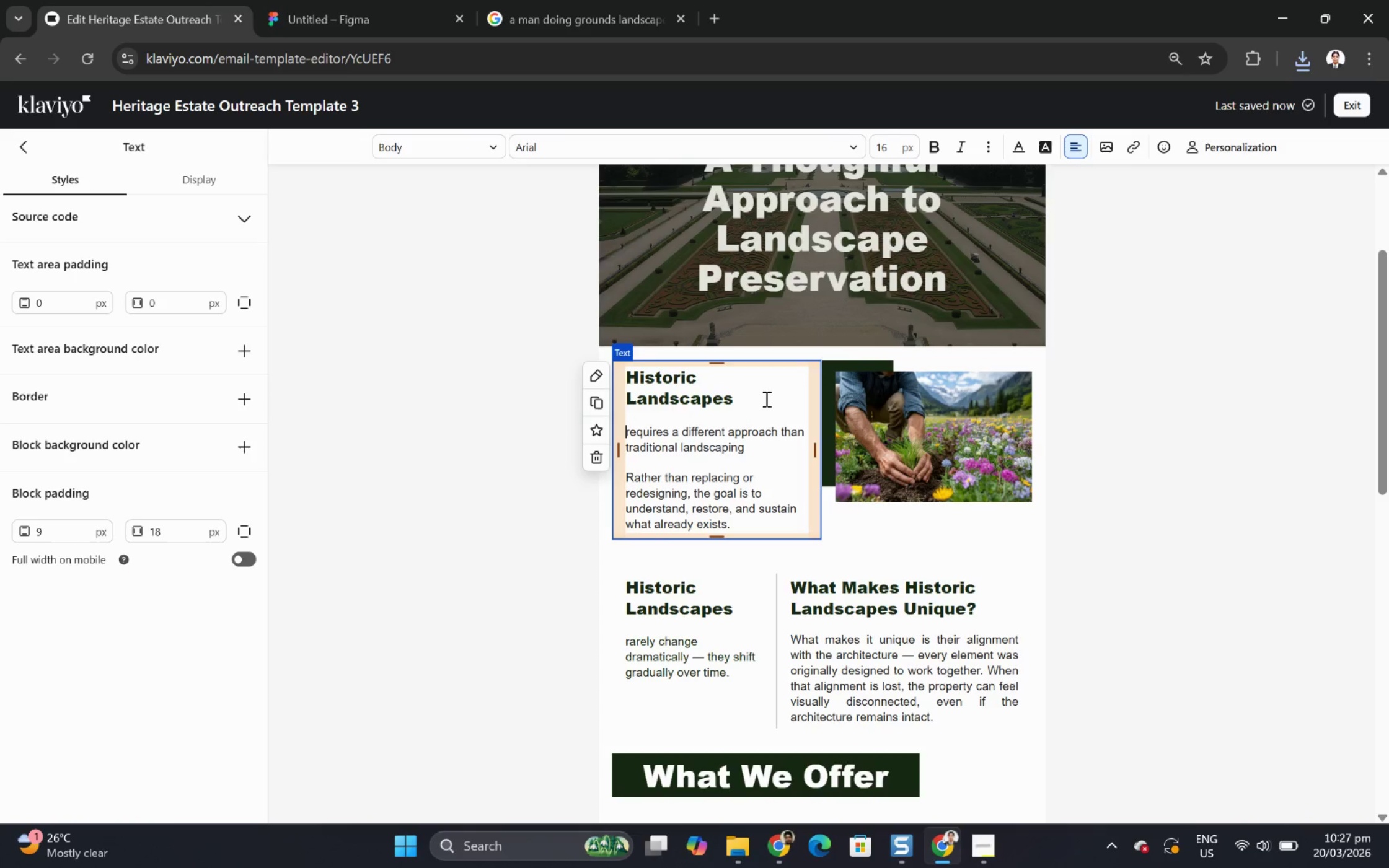 
left_click_drag(start_coordinate=[765, 398], to_coordinate=[630, 378])
 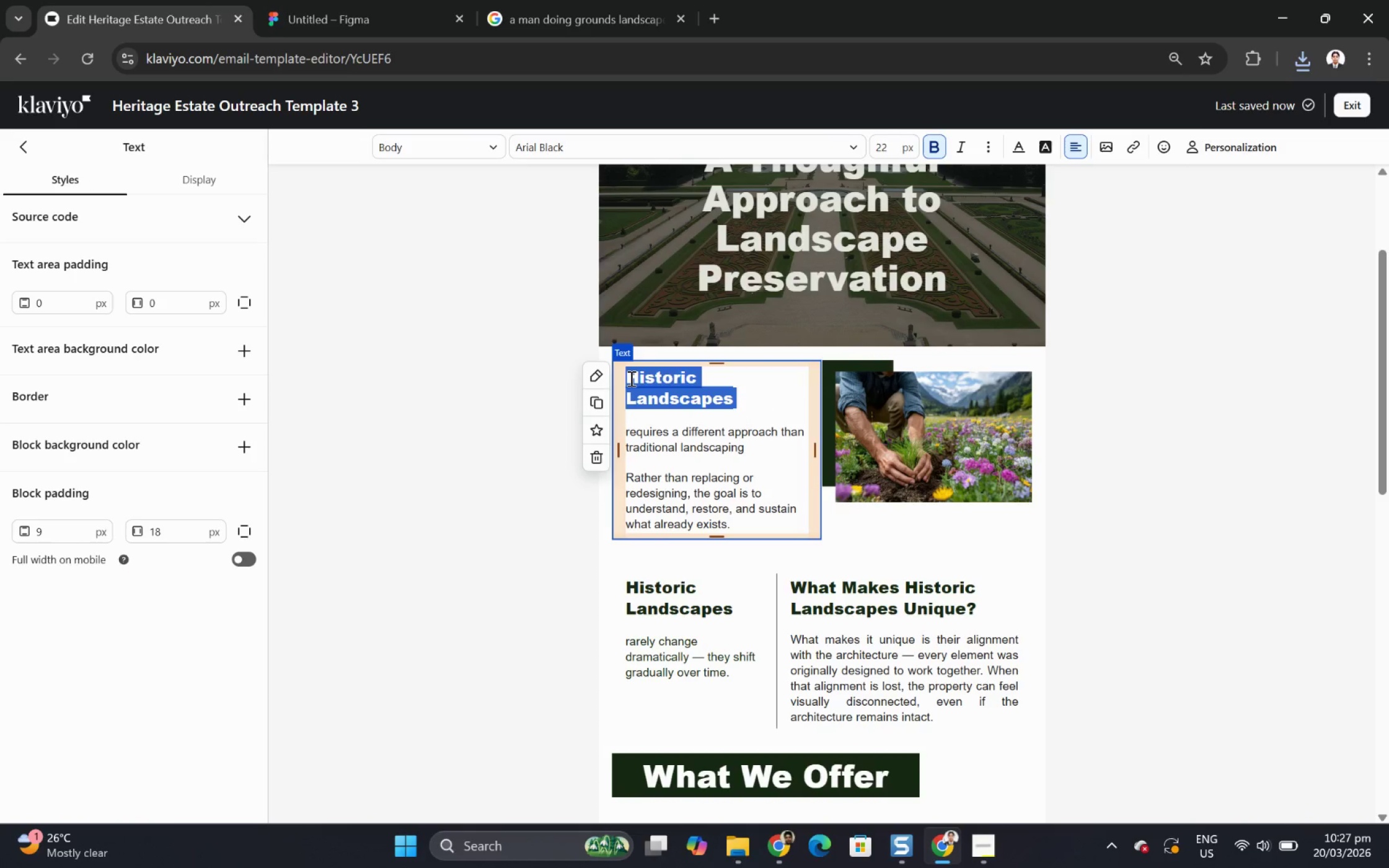 
hold_key(key=ShiftLeft, duration=1.5)
 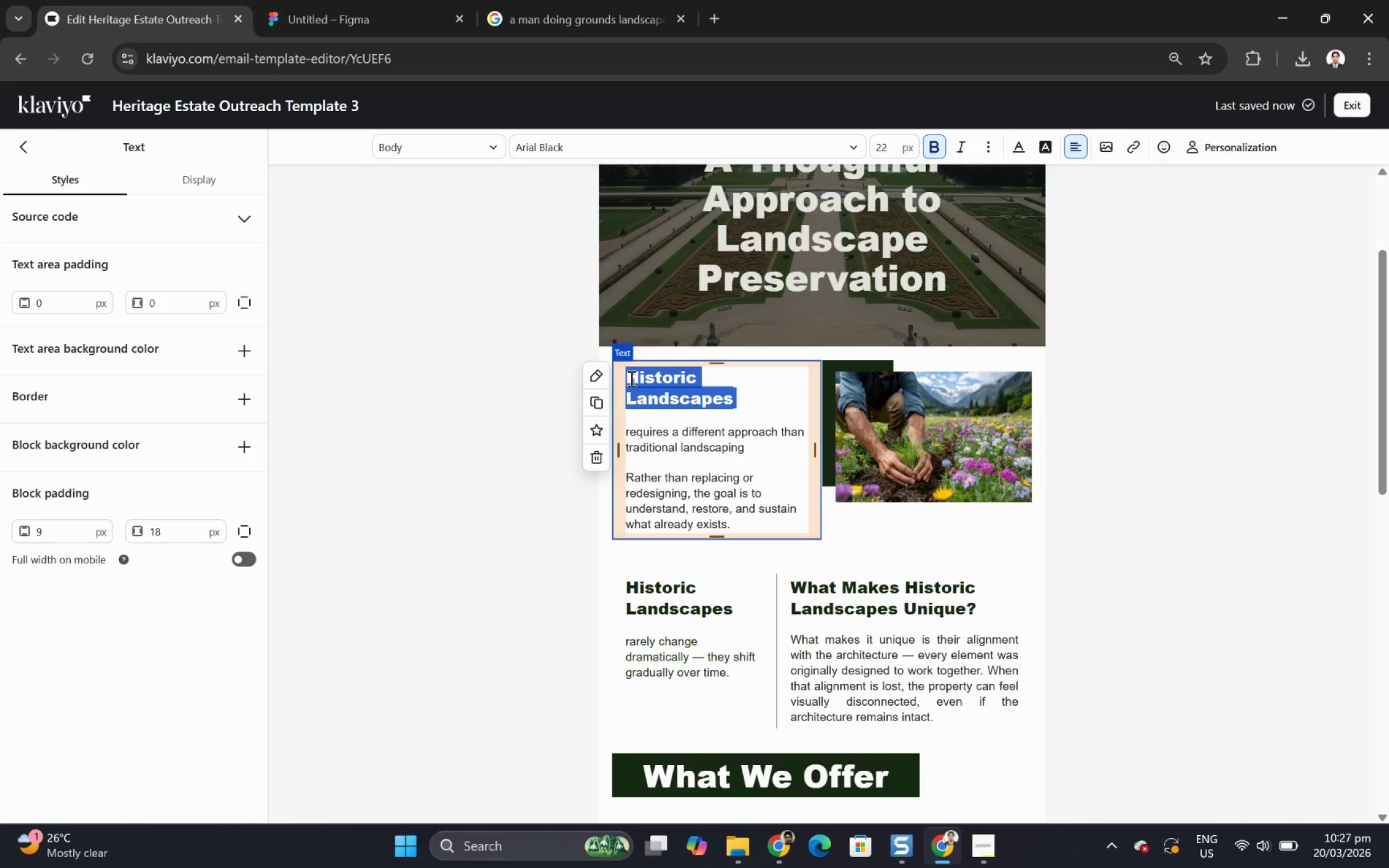 
type(Preserving Historic Landscapes)
 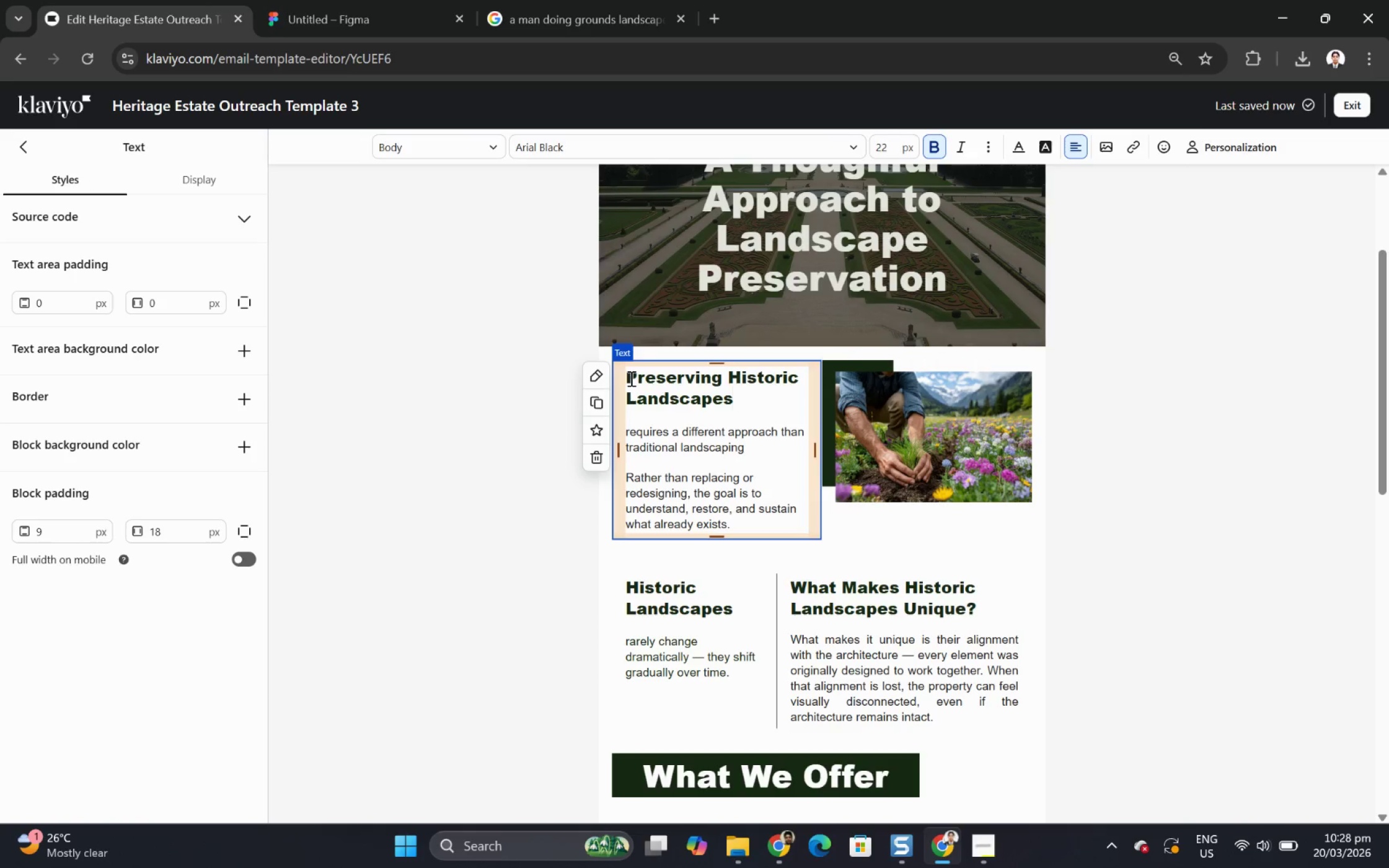 
left_click([631, 431])
 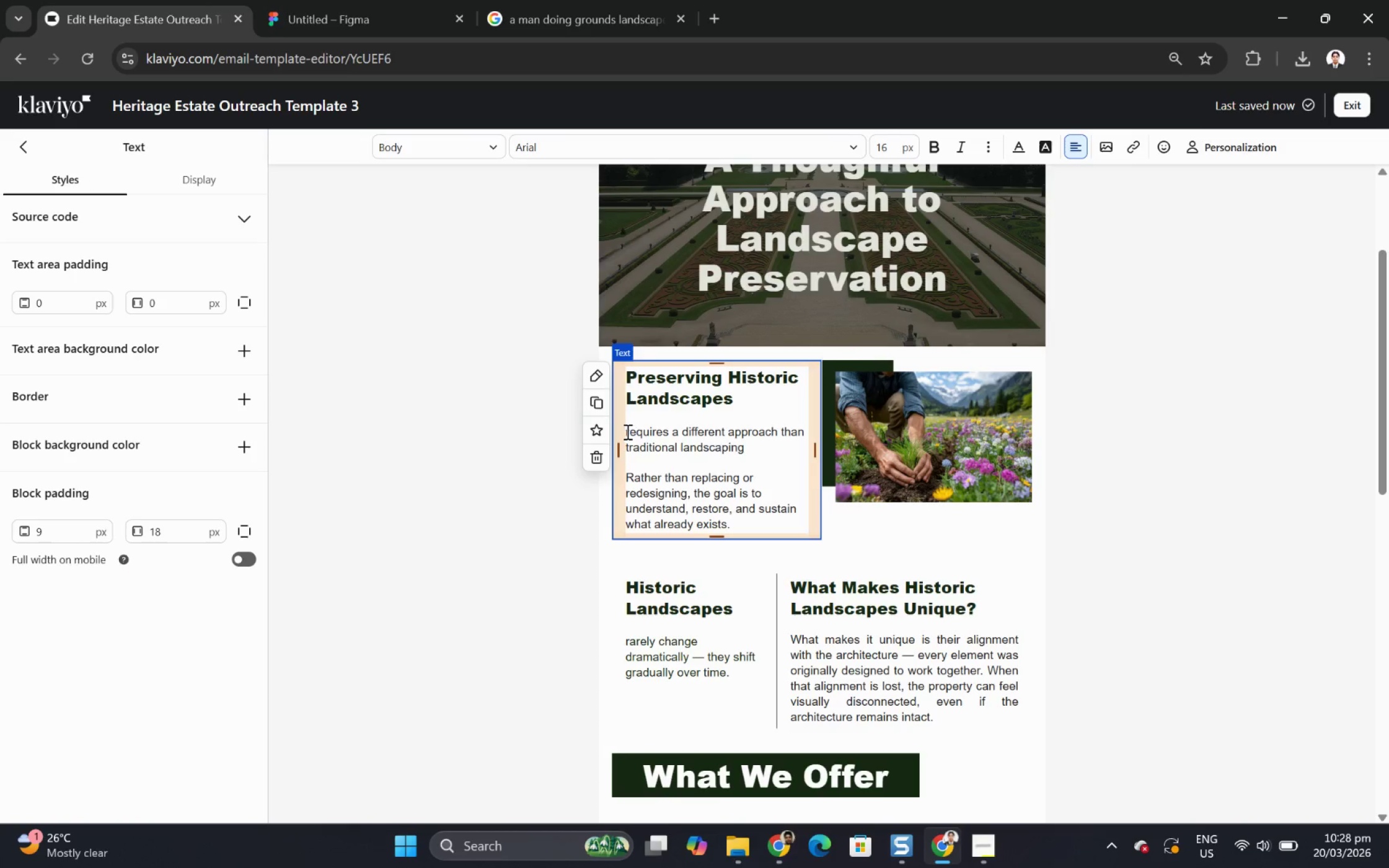 
left_click([626, 431])
 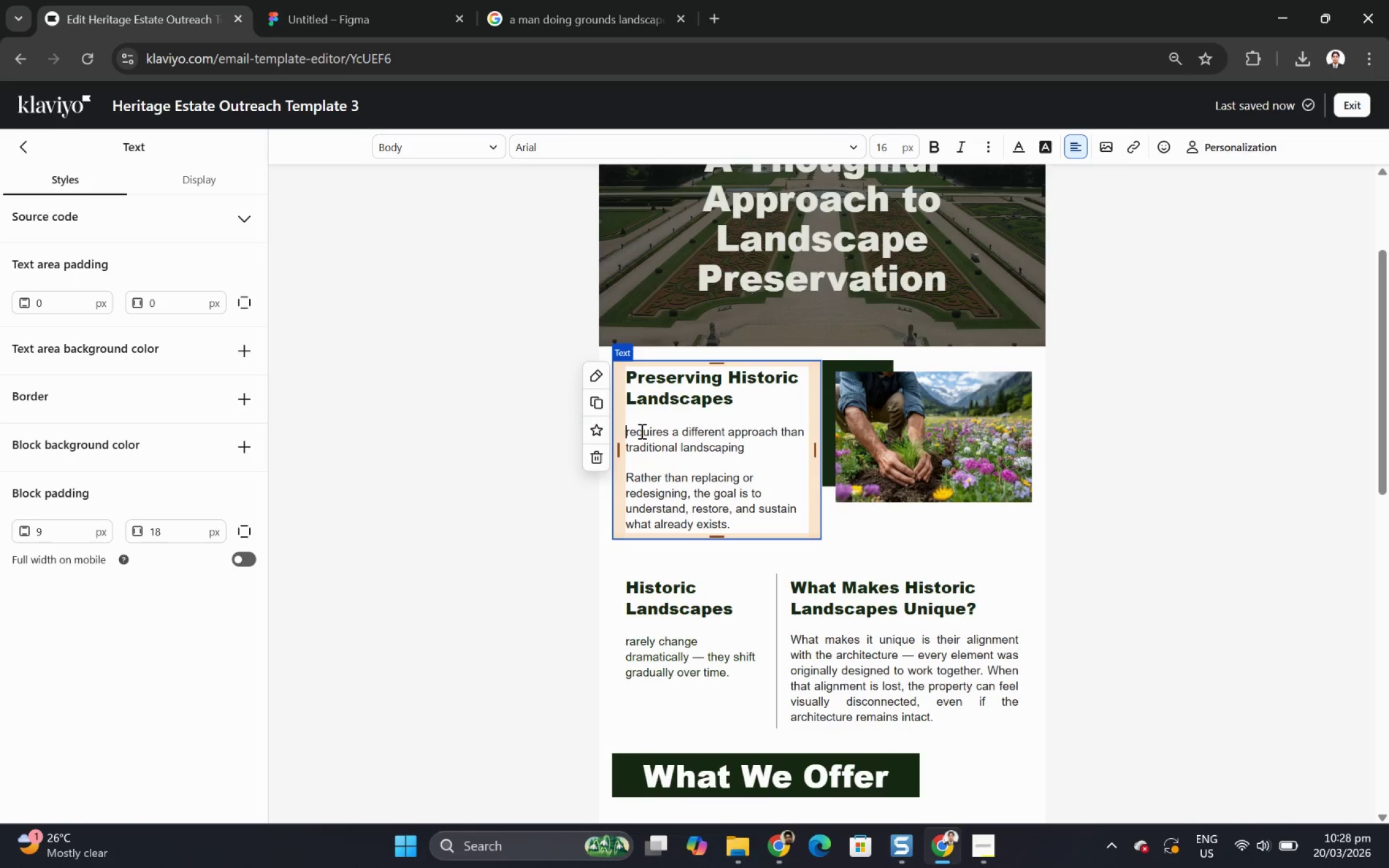 
type(It )
 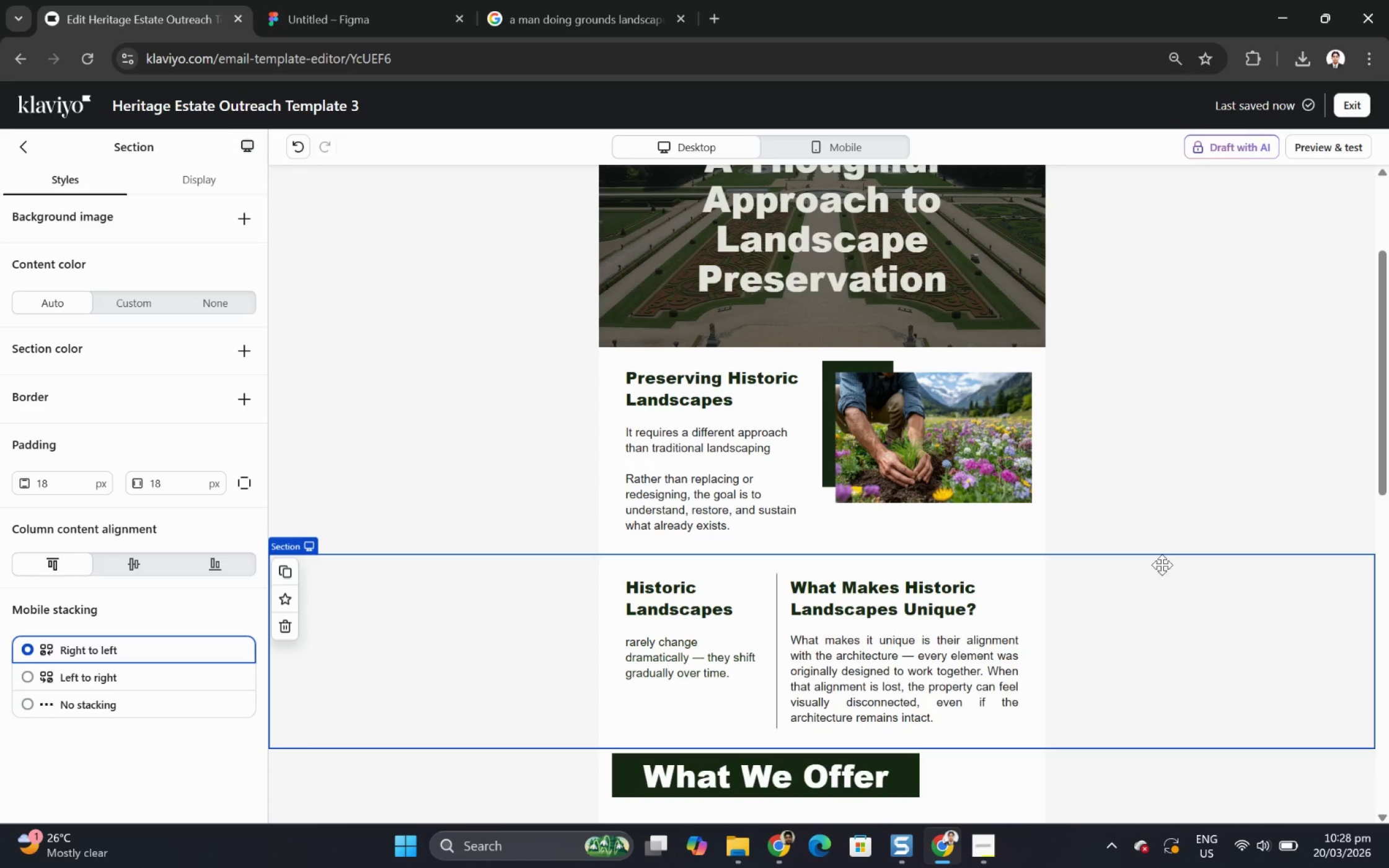 
left_click([465, 436])
 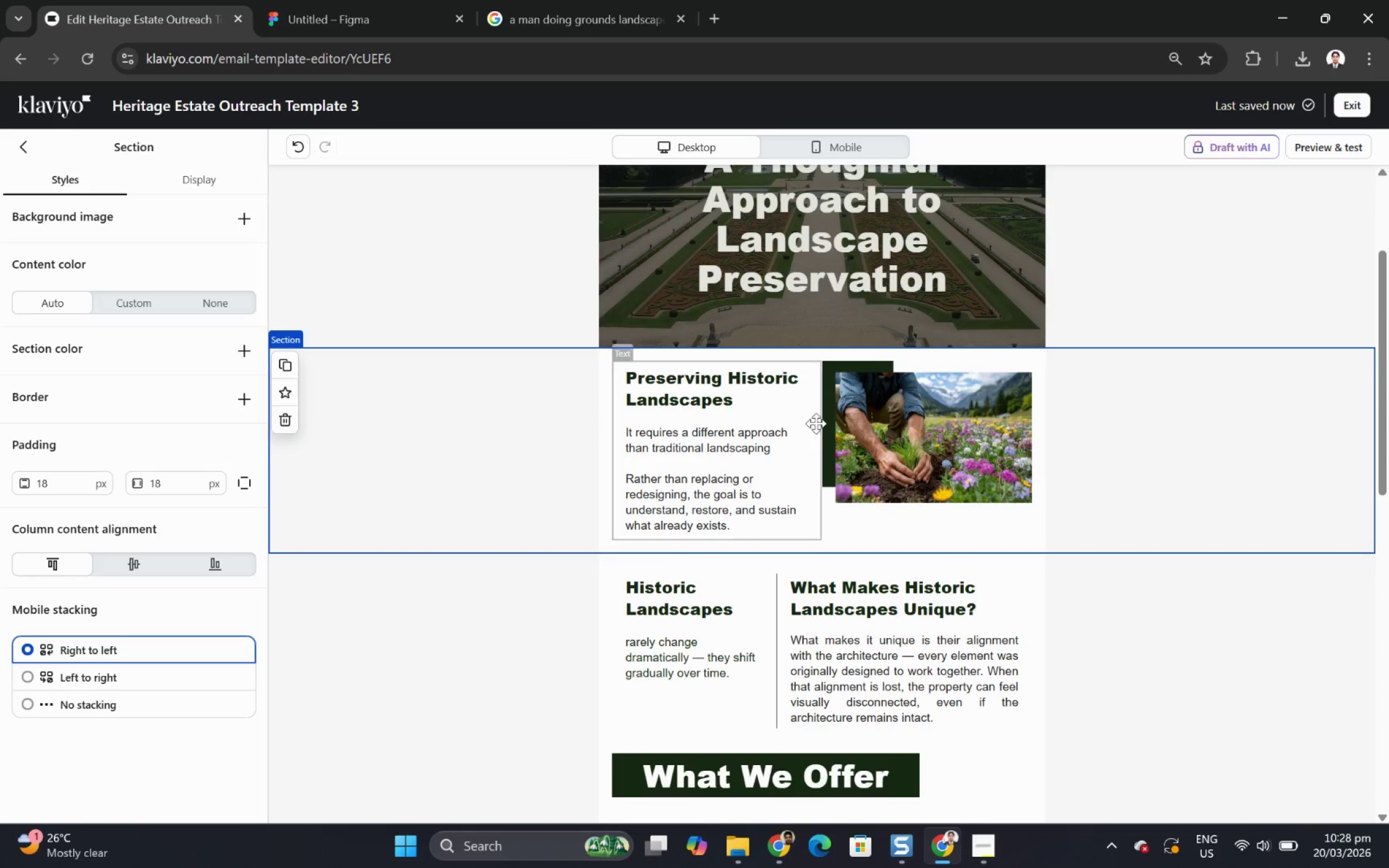 
left_click([917, 422])
 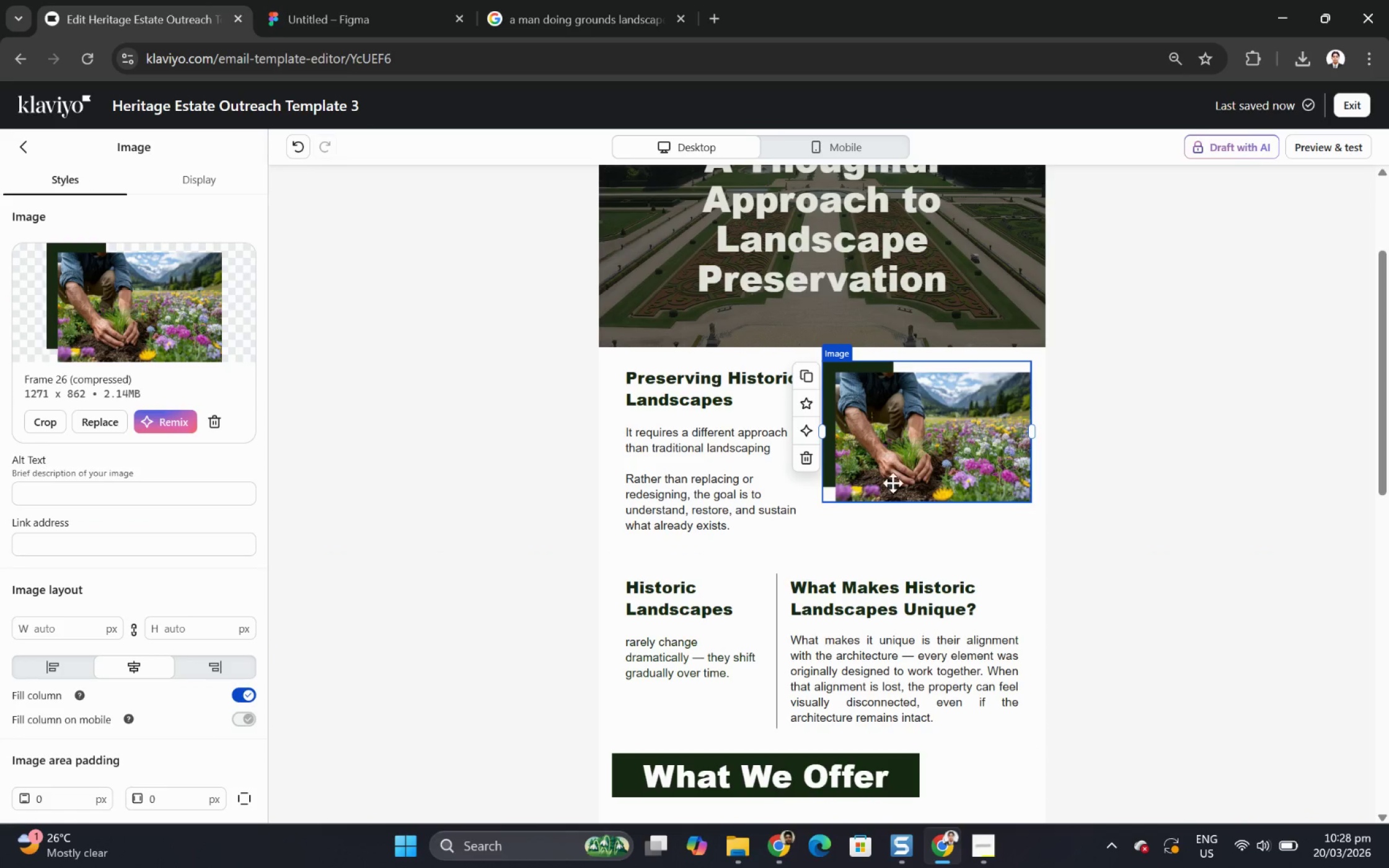 
left_click([400, 446])
 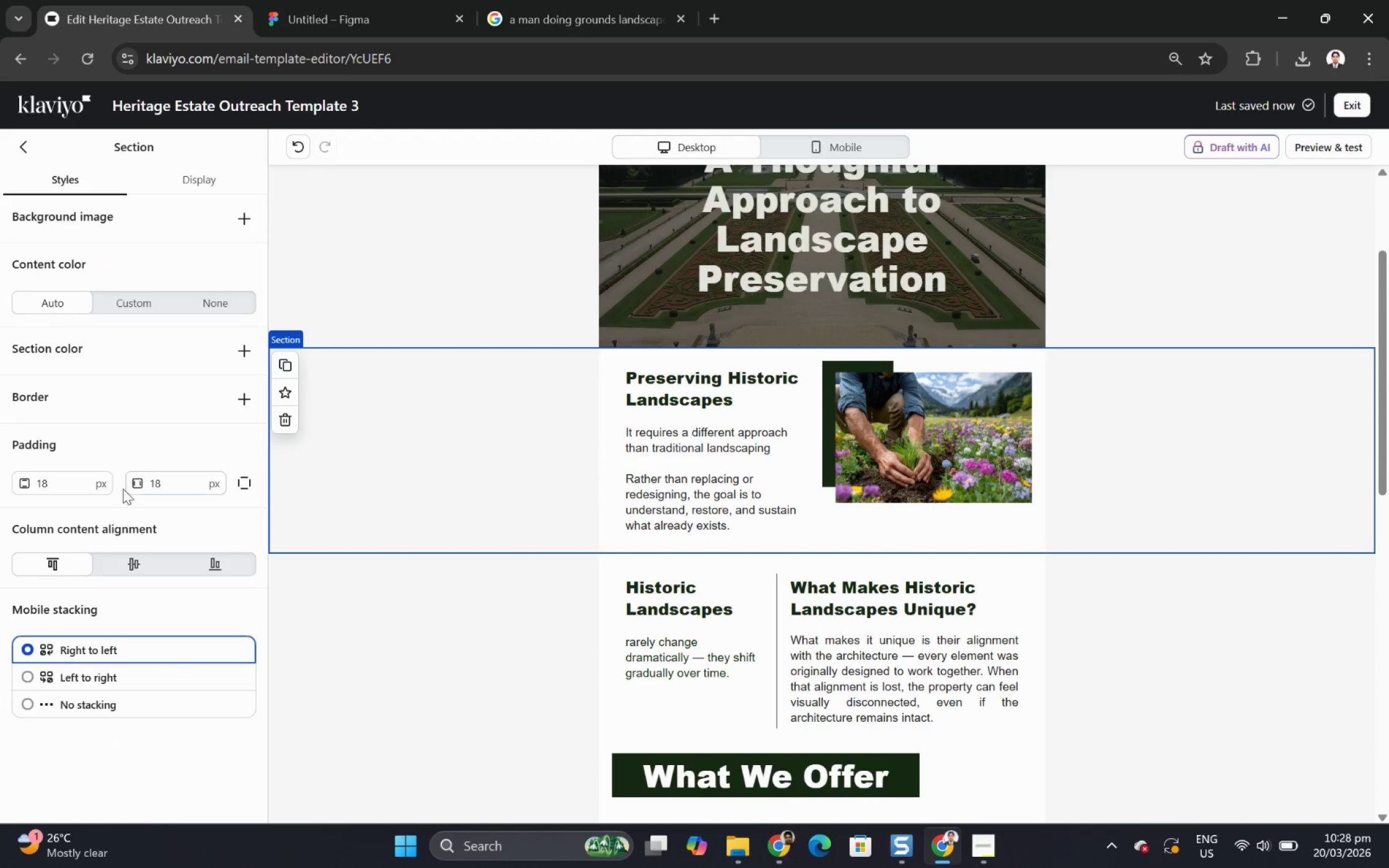 
left_click([138, 563])
 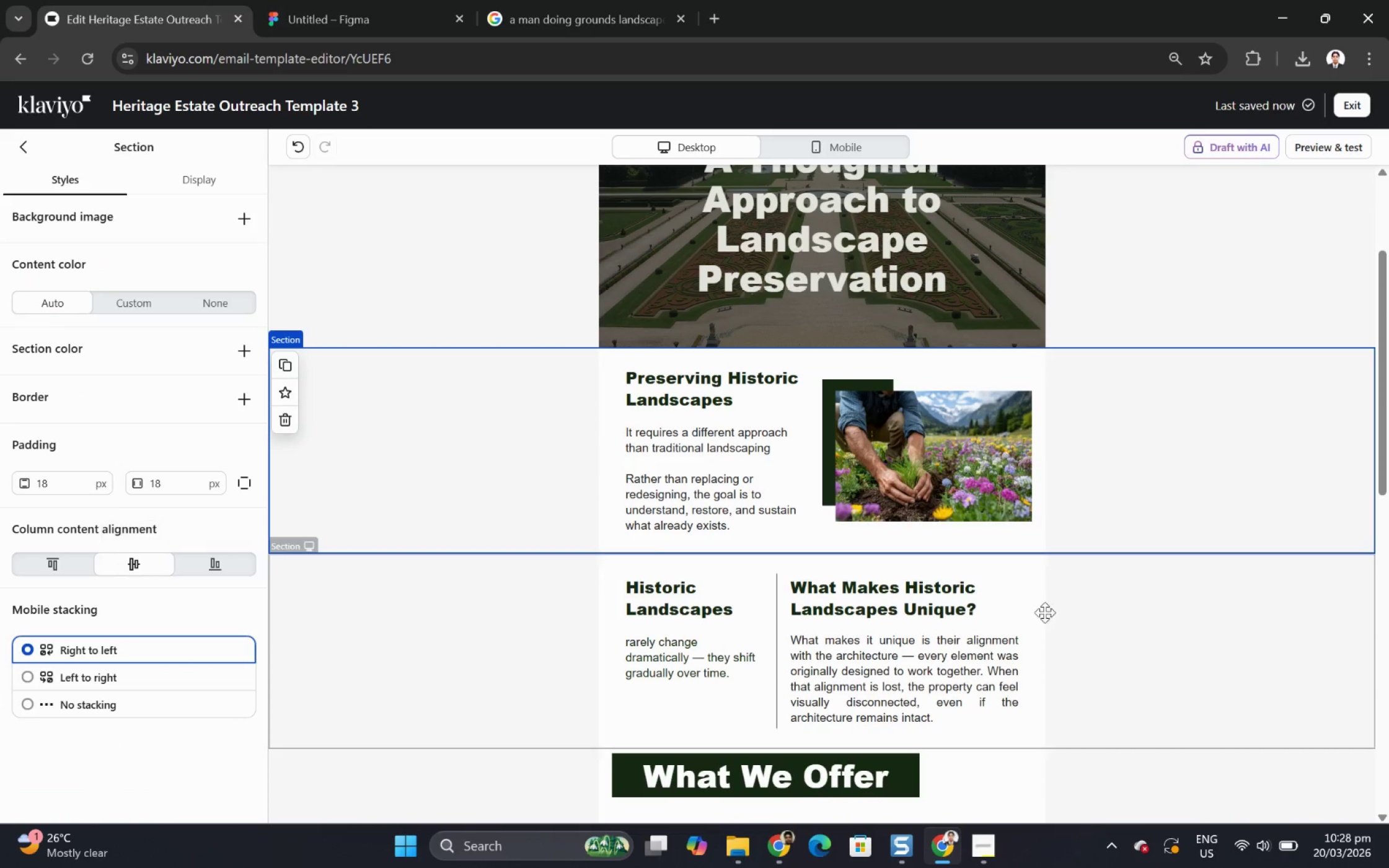 
left_click([1103, 636])
 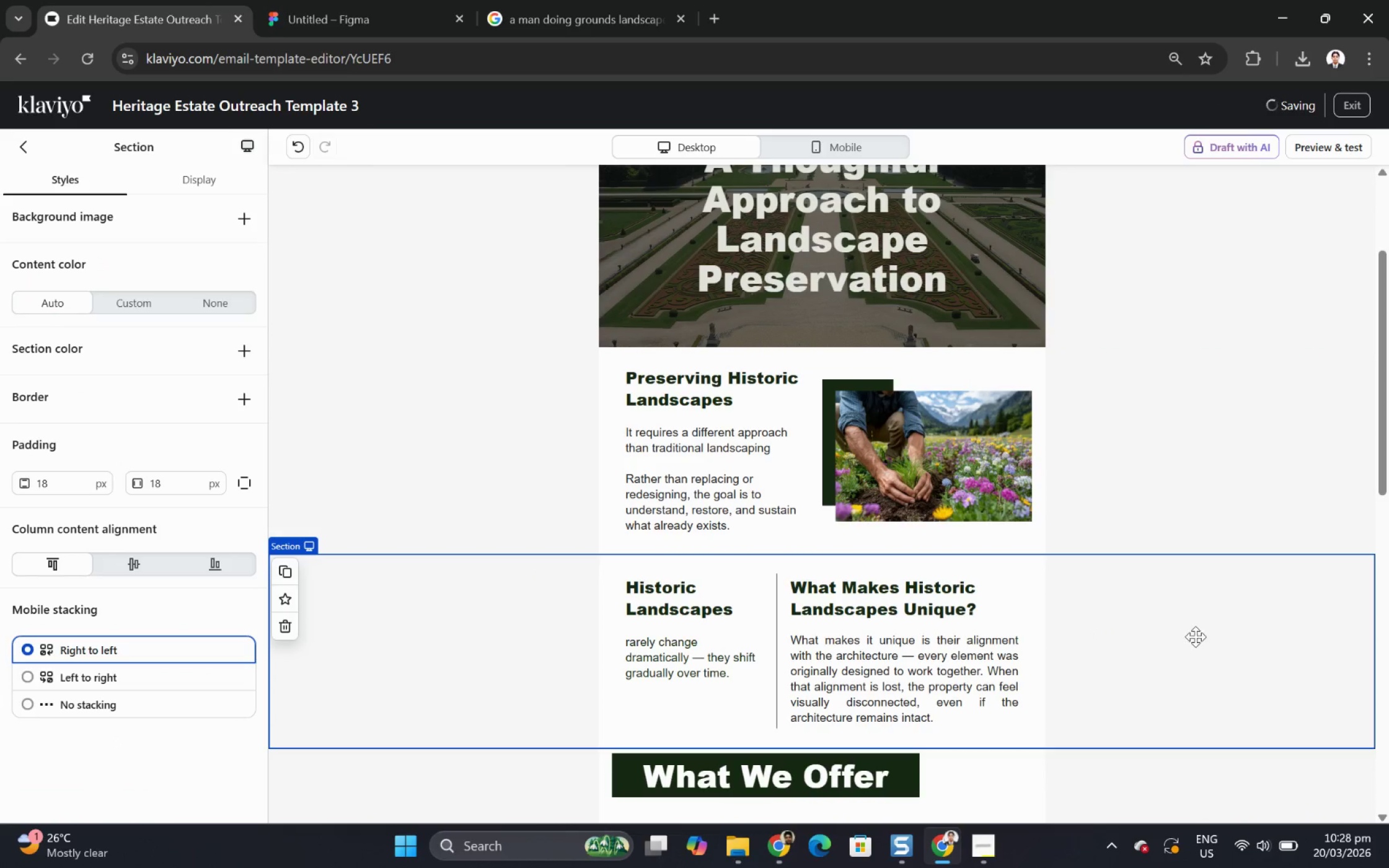 
scroll: coordinate [1196, 636], scroll_direction: up, amount: 3.0
 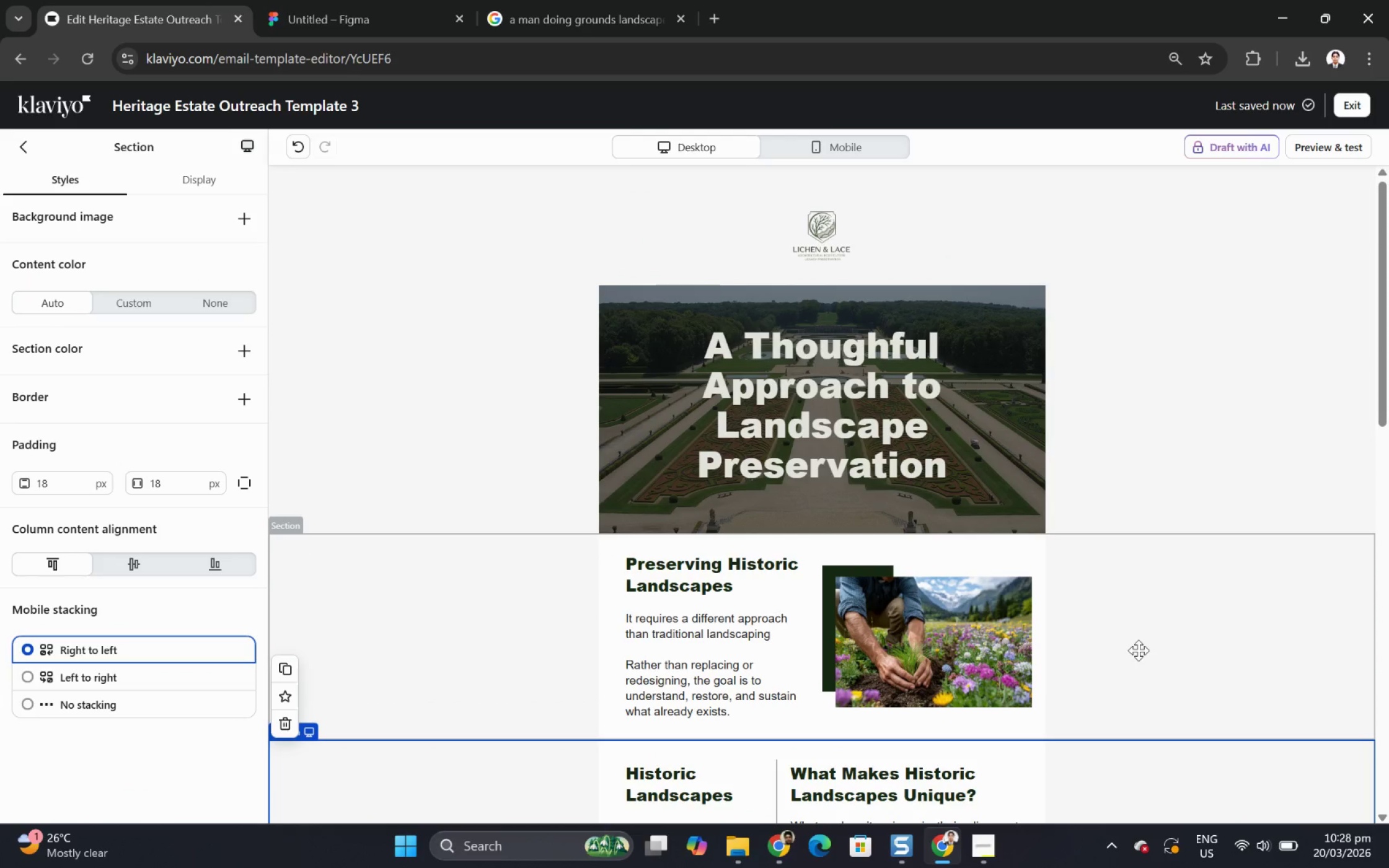 
scroll: coordinate [1114, 543], scroll_direction: down, amount: 3.0
 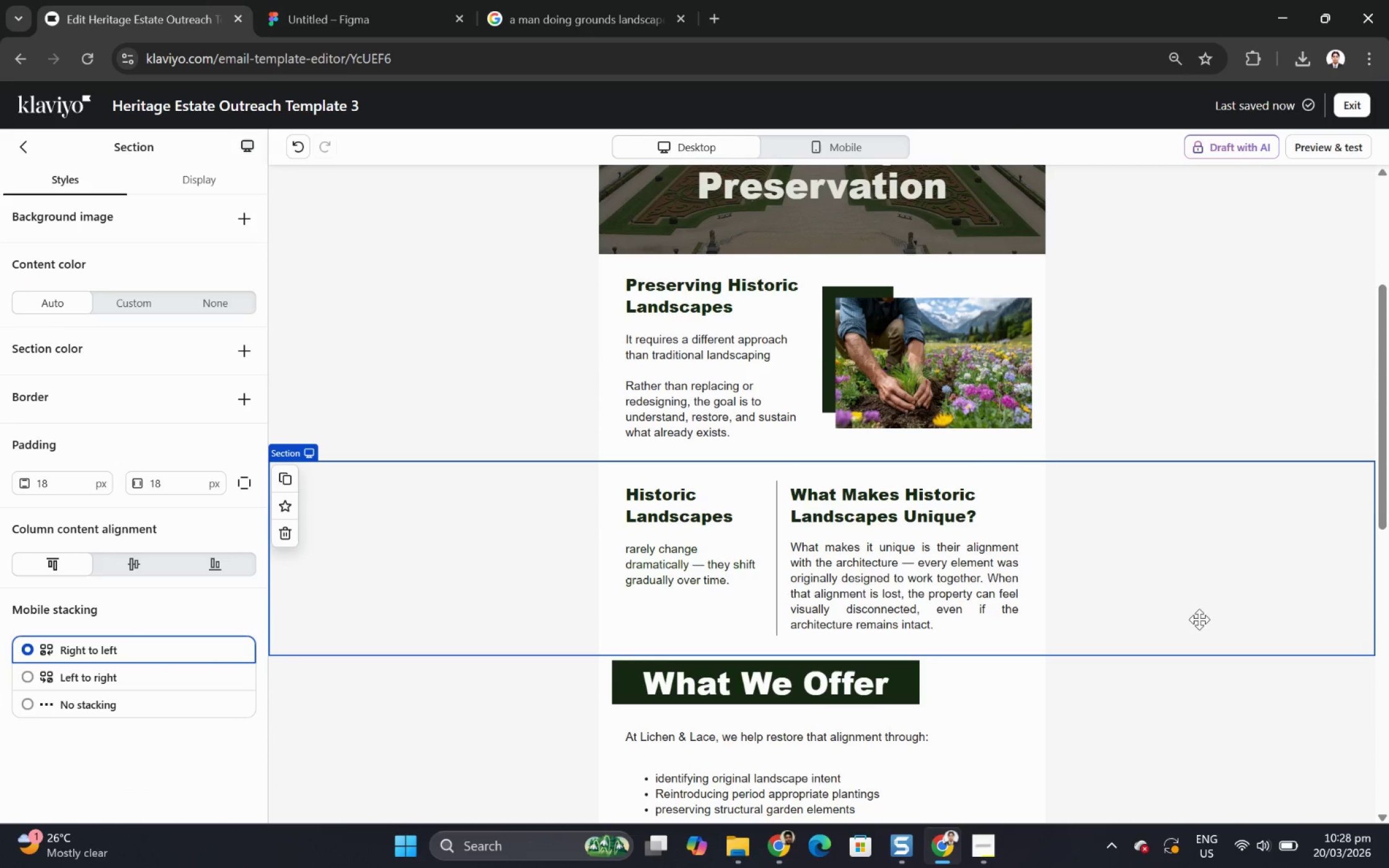 
left_click([1199, 619])
 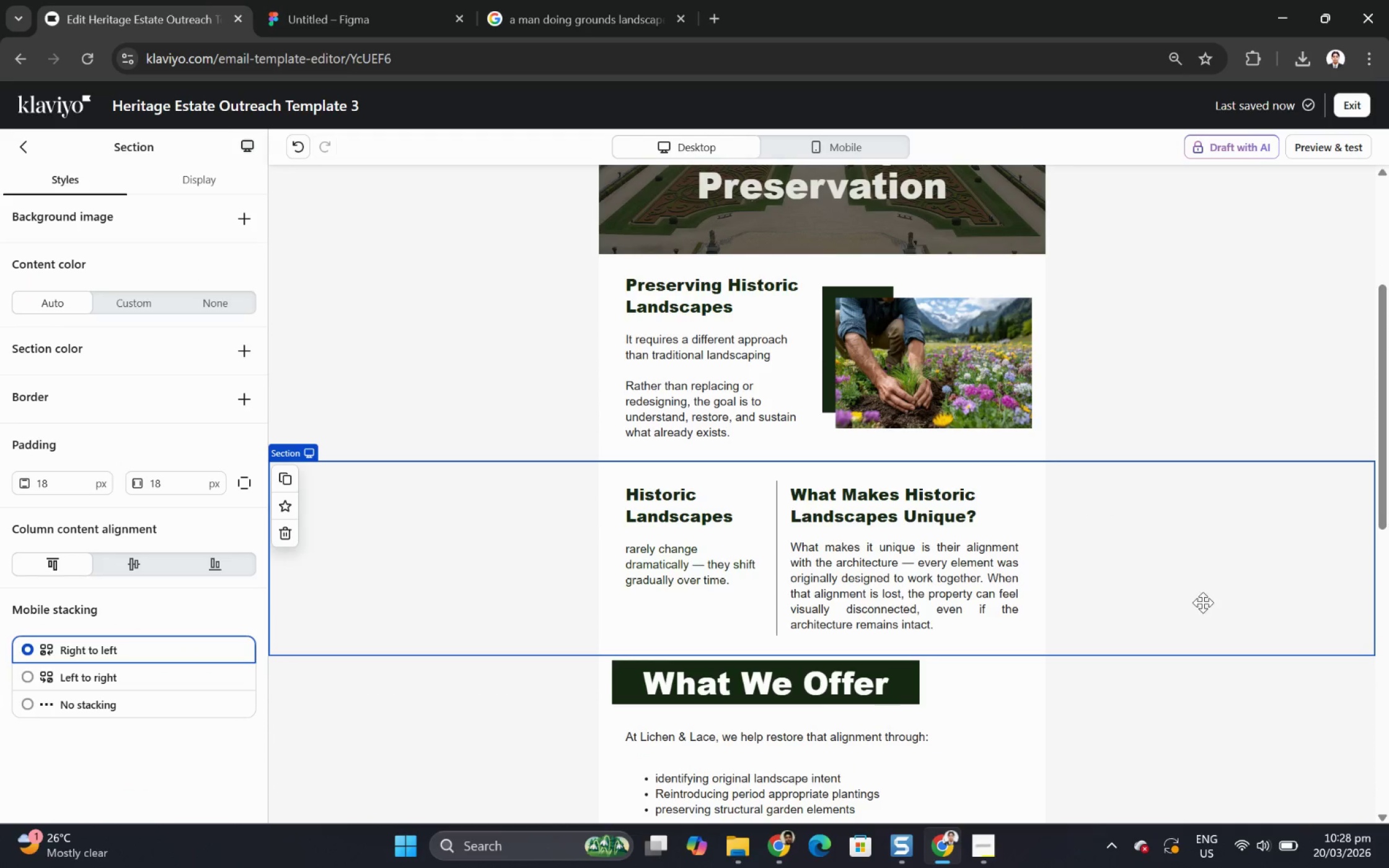 
scroll: coordinate [1203, 602], scroll_direction: up, amount: 4.0
 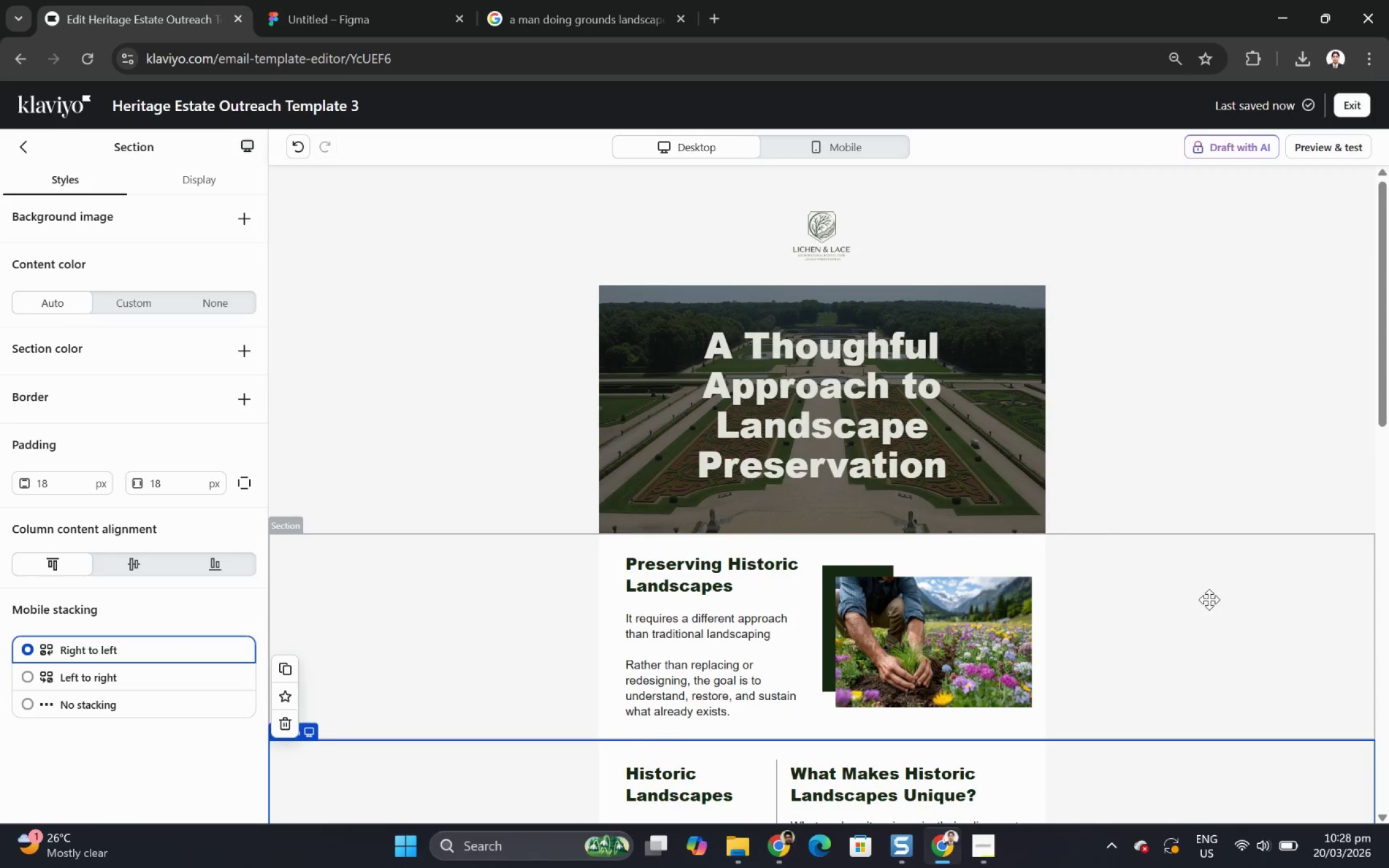 
scroll: coordinate [1210, 598], scroll_direction: down, amount: 3.0
 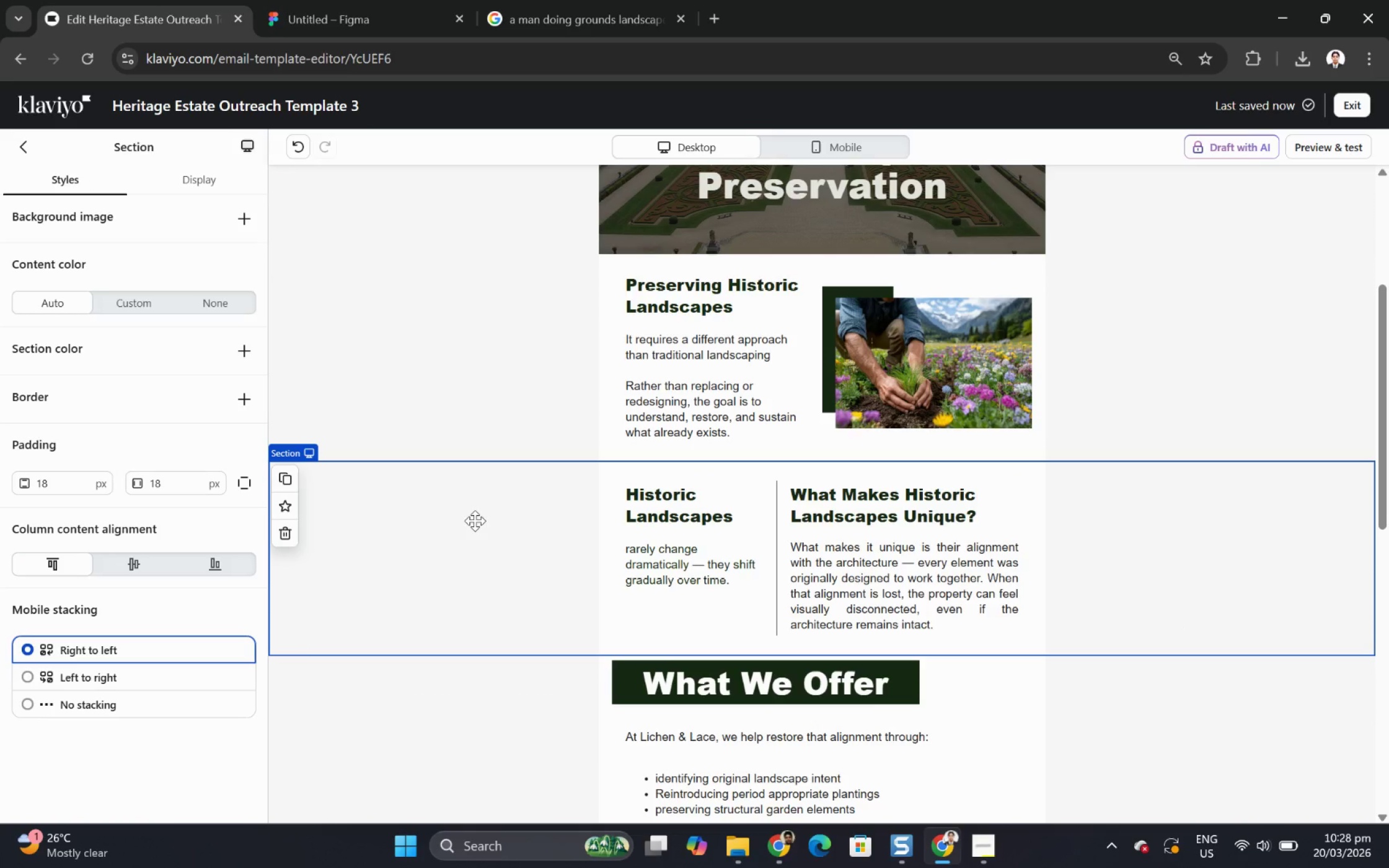 
left_click([475, 520])
 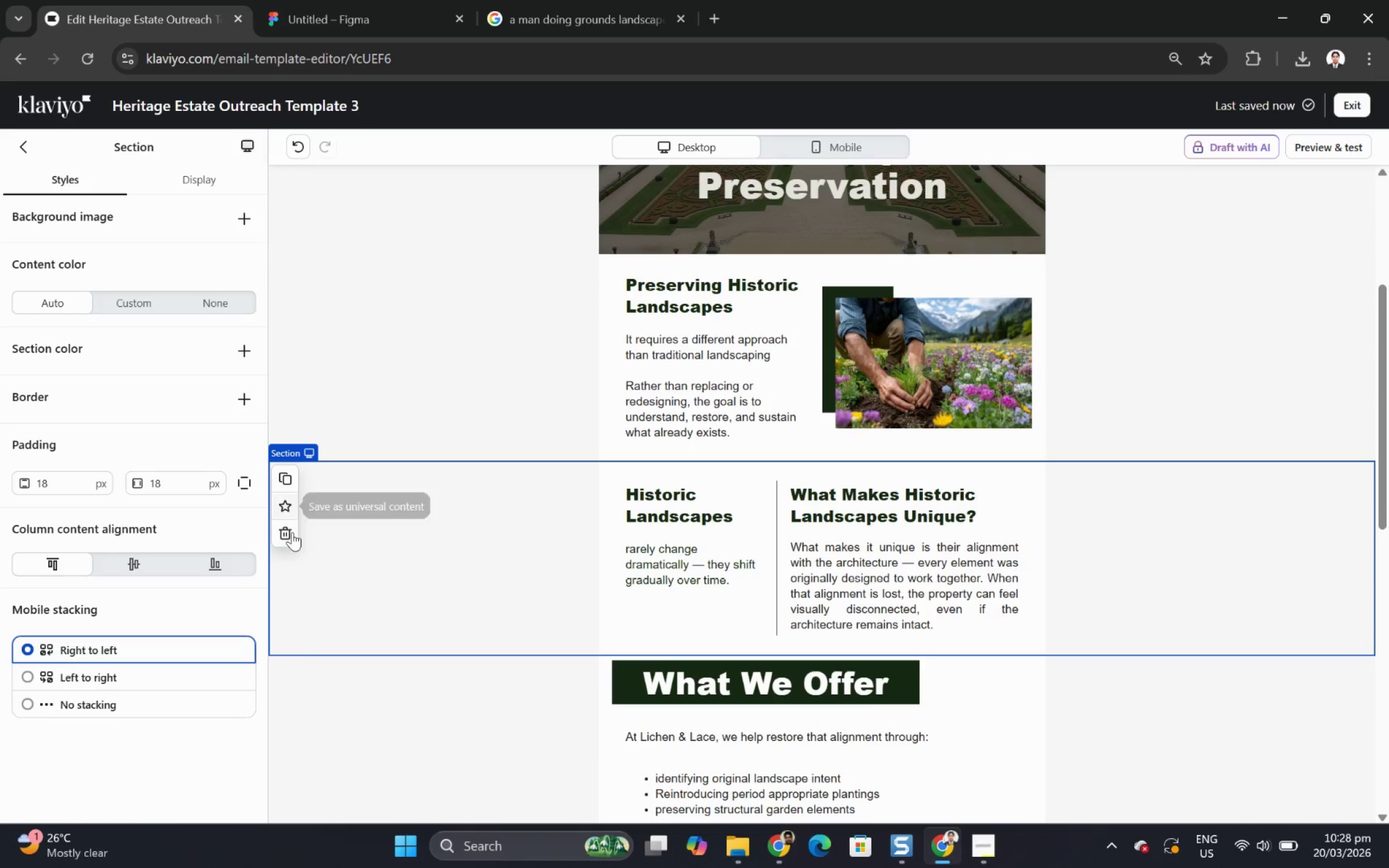 
left_click([294, 536])
 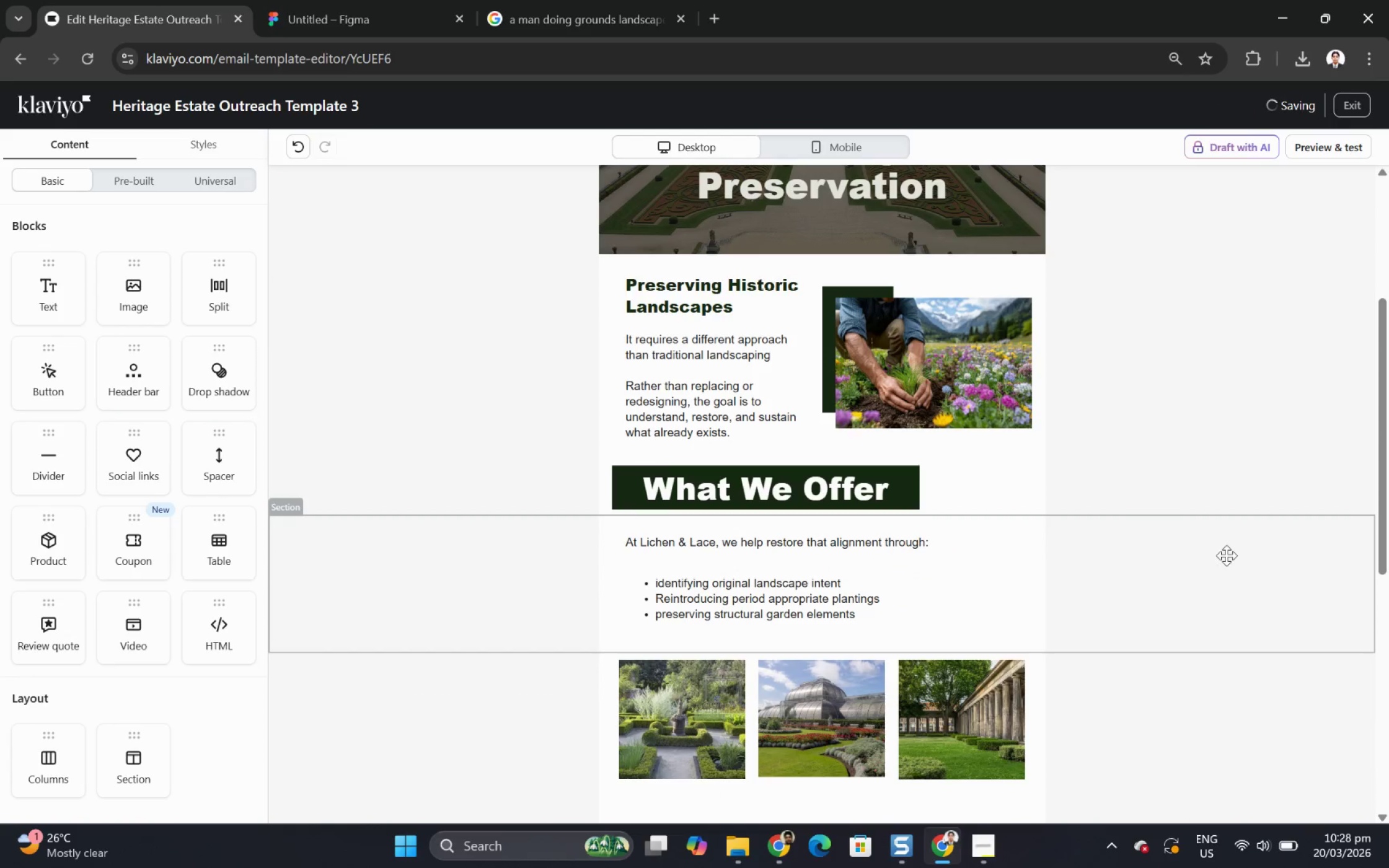 
scroll: coordinate [1227, 555], scroll_direction: up, amount: 4.0
 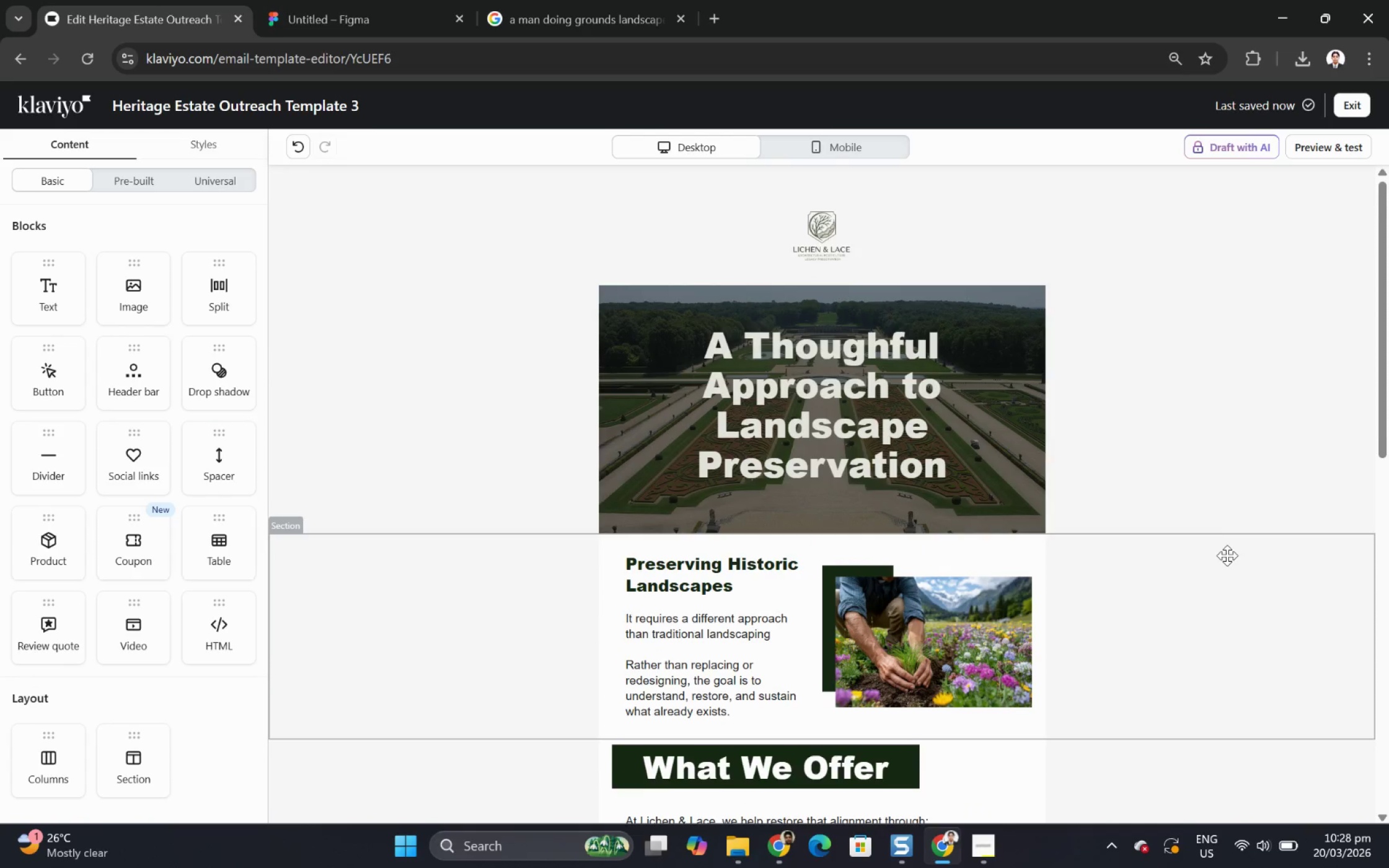 
scroll: coordinate [1227, 555], scroll_direction: down, amount: 1.0
 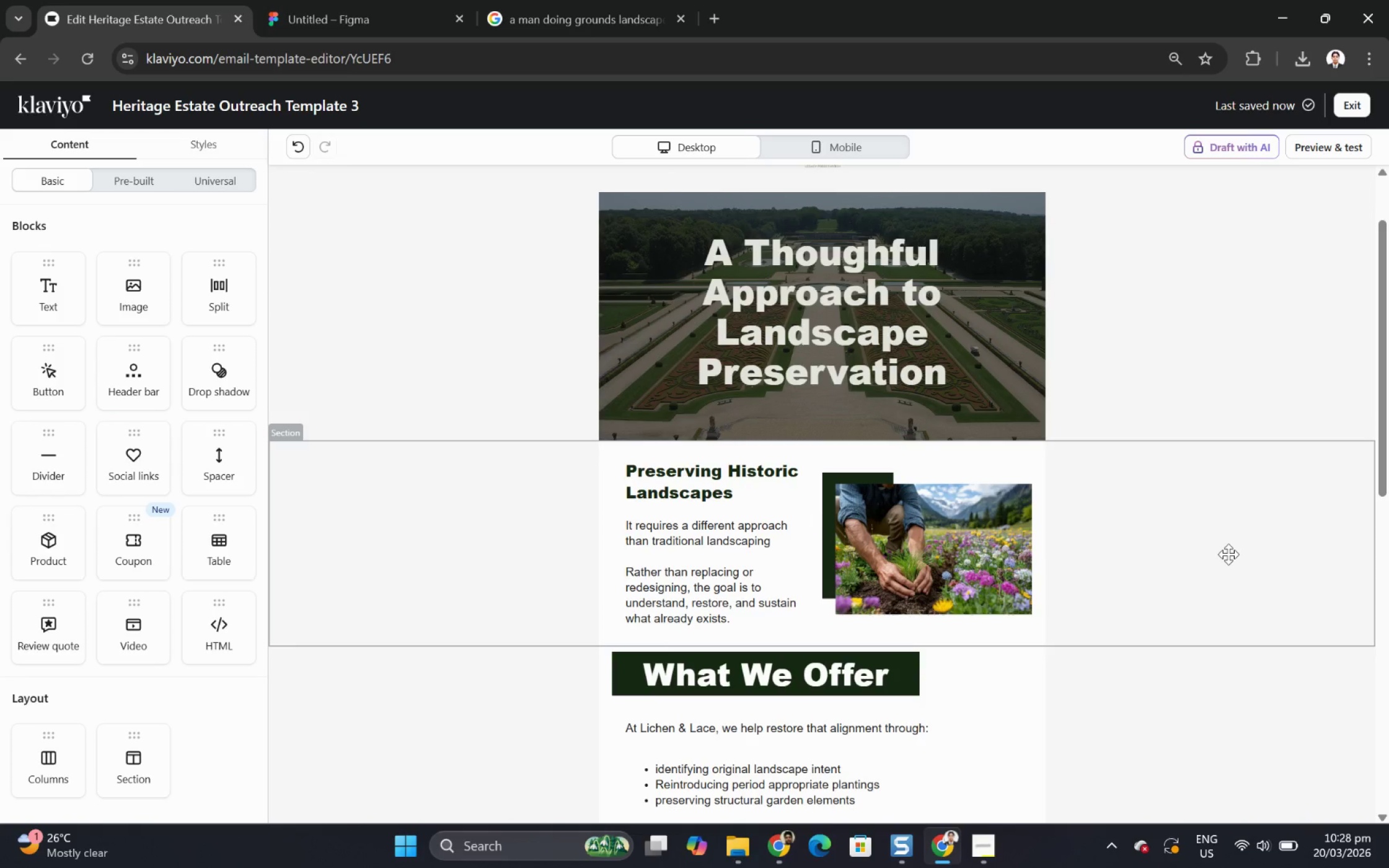 
wait(13.87)
 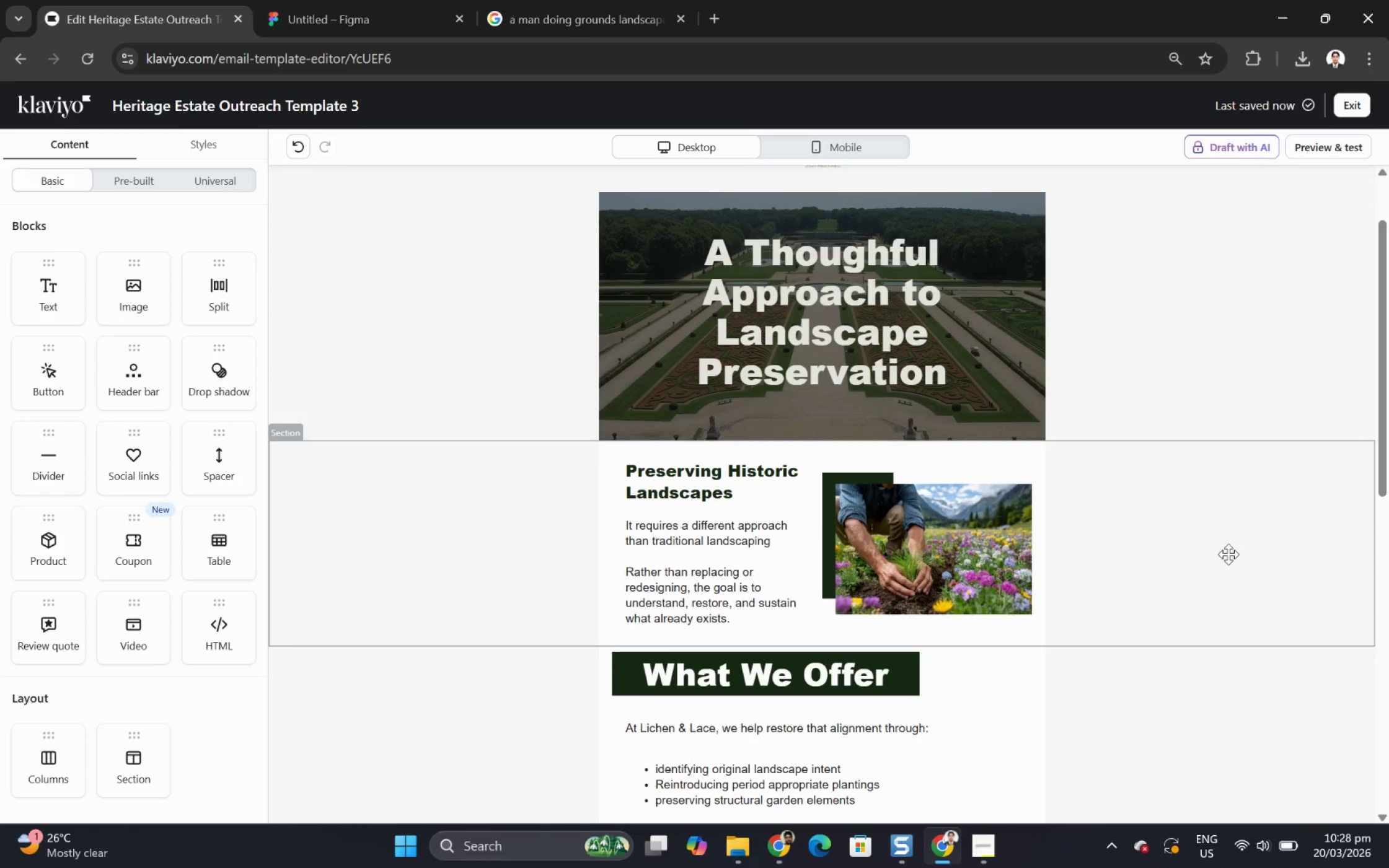 
scroll: coordinate [1100, 405], scroll_direction: down, amount: 2.0
 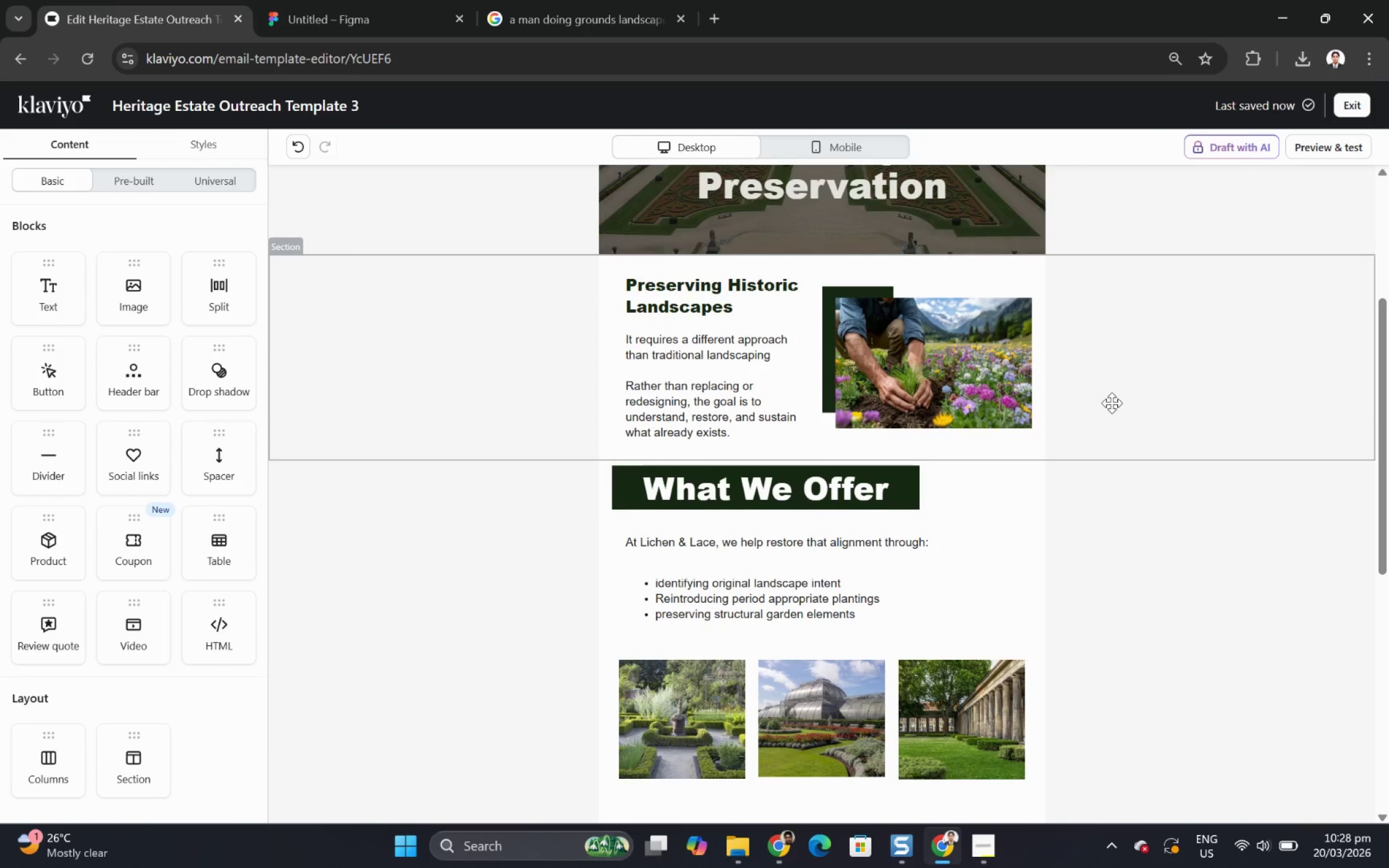 
scroll: coordinate [1112, 403], scroll_direction: up, amount: 2.0
 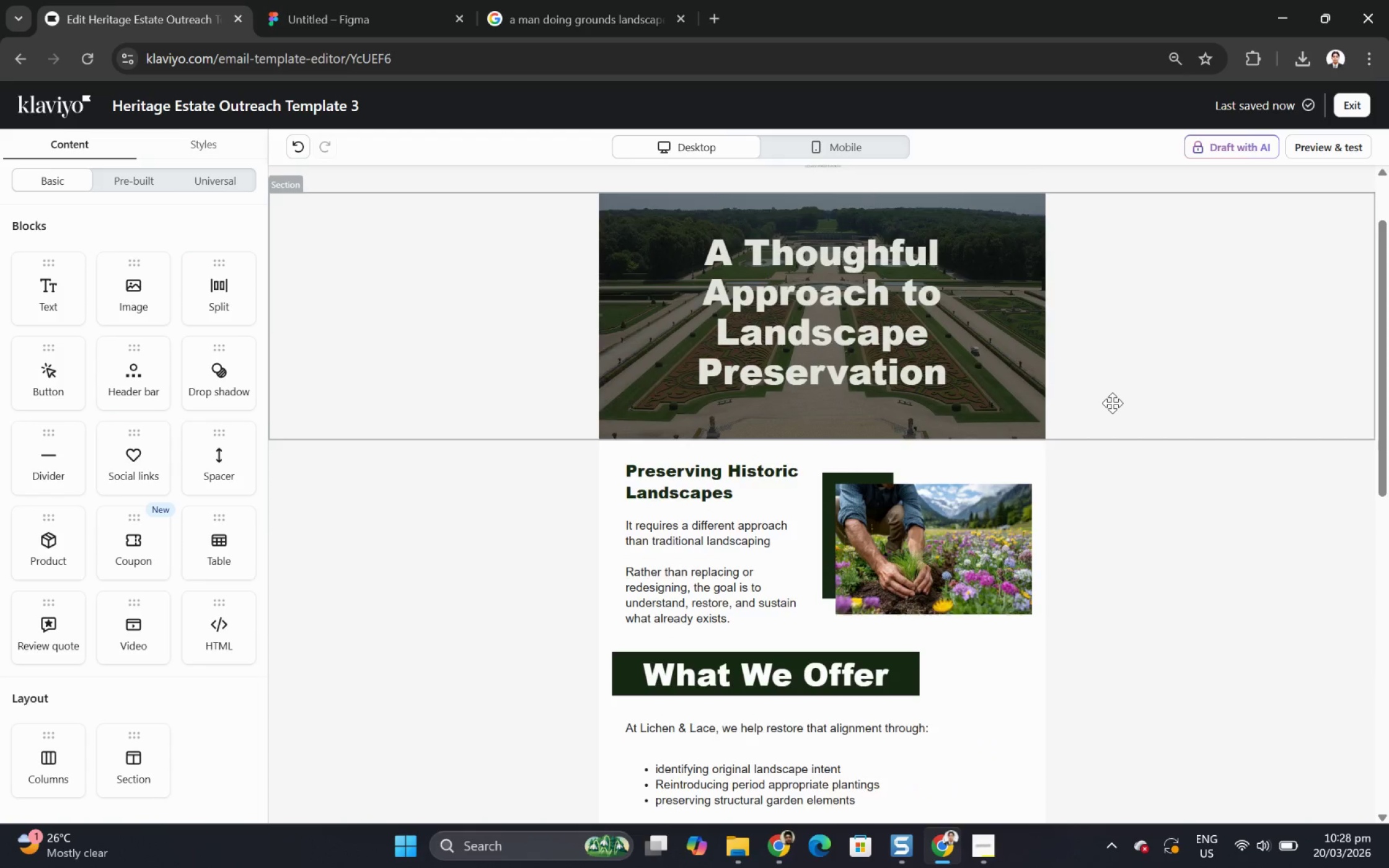 
scroll: coordinate [1115, 403], scroll_direction: down, amount: 1.0
 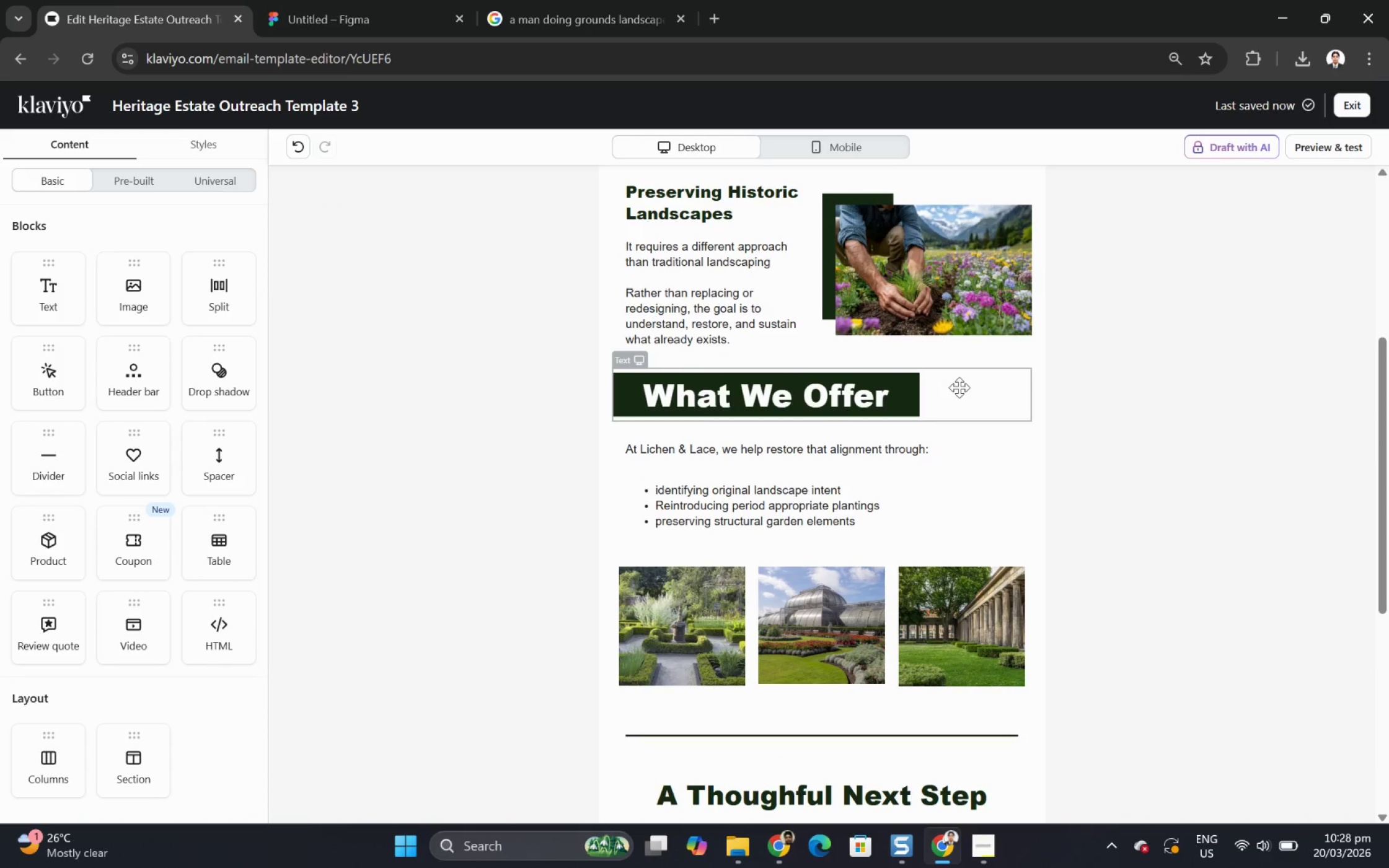 
left_click([959, 387])
 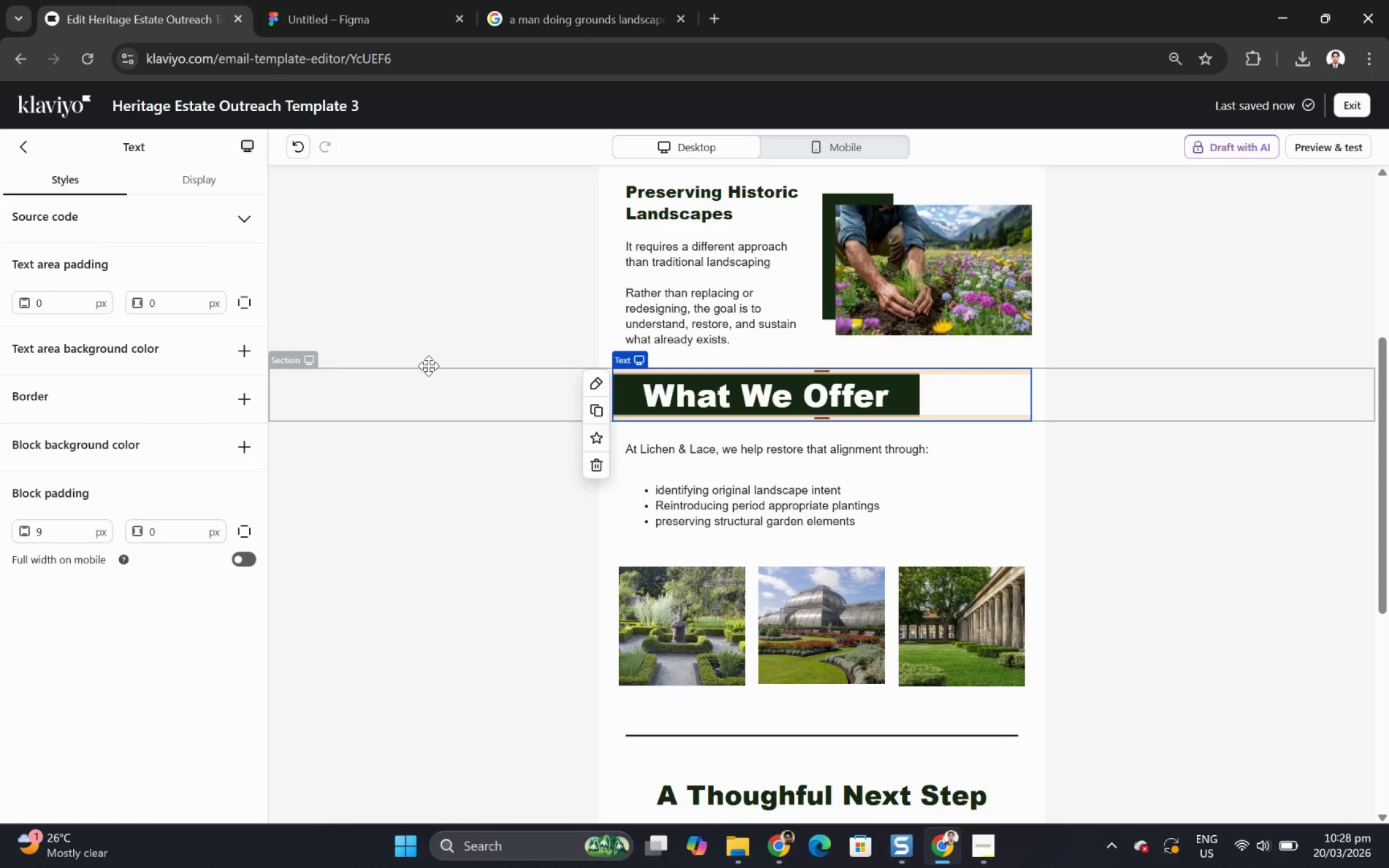 
wait(11.27)
 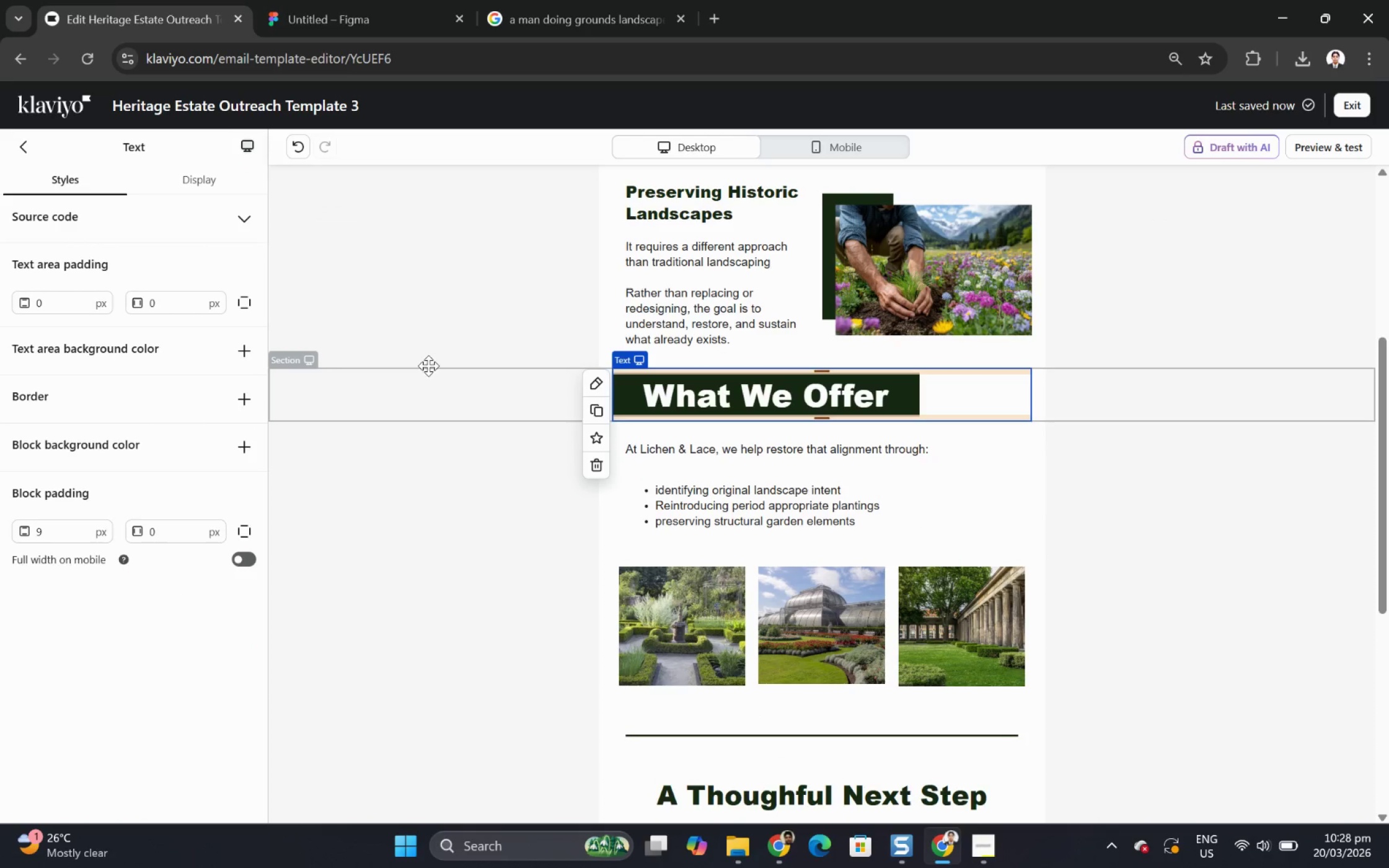 
double_click([761, 392])
 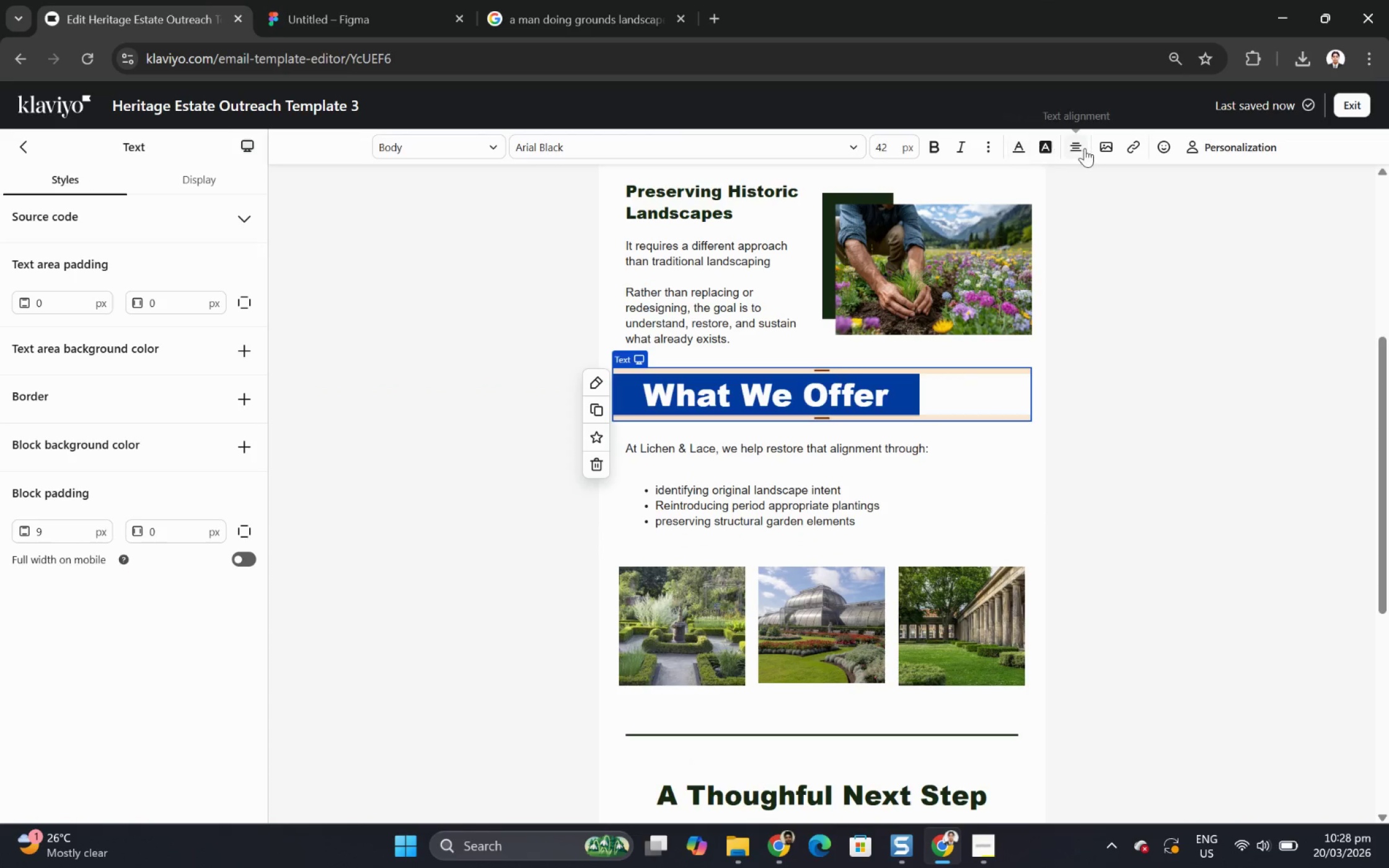 
left_click([1075, 148])
 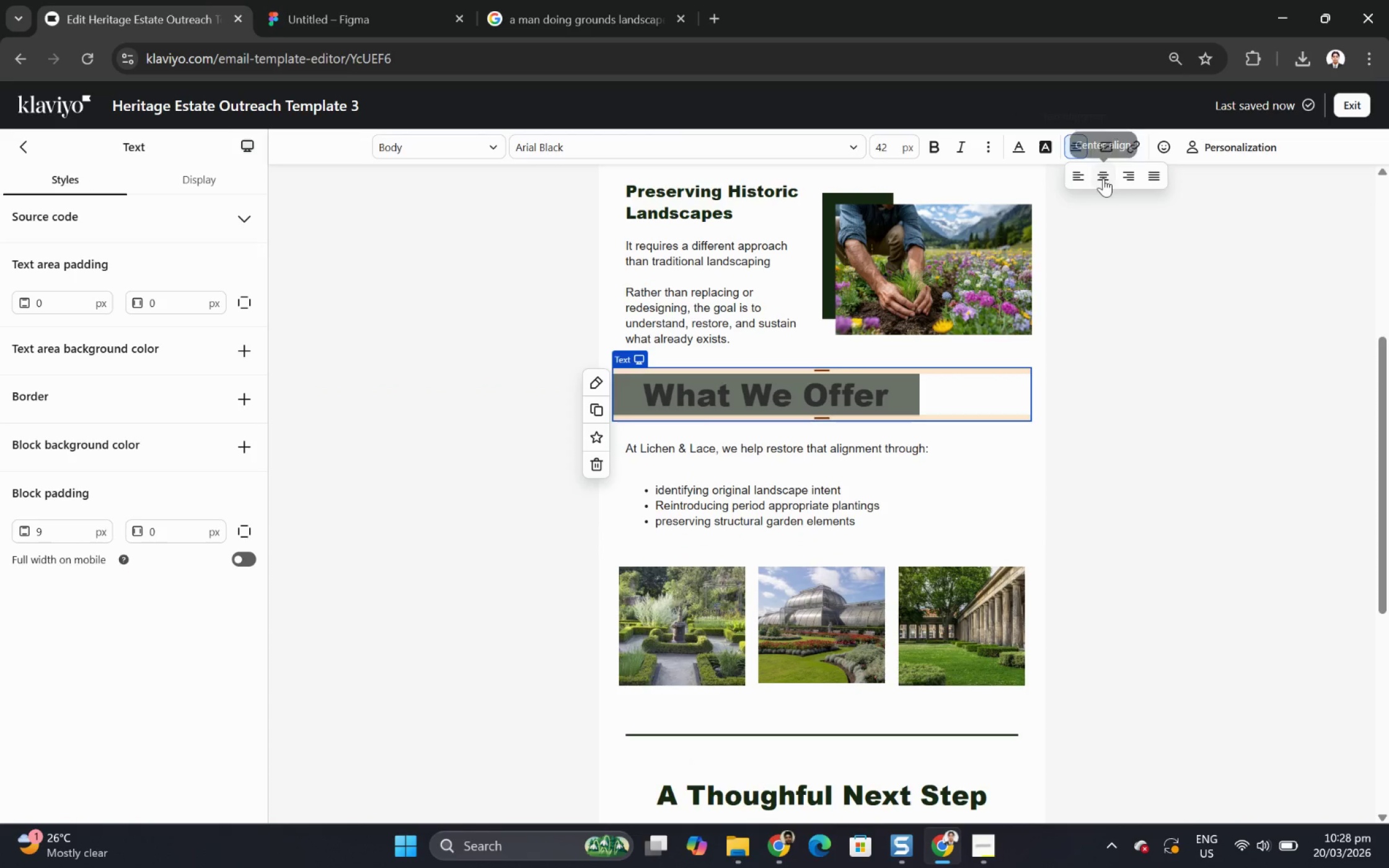 
left_click([1104, 178])
 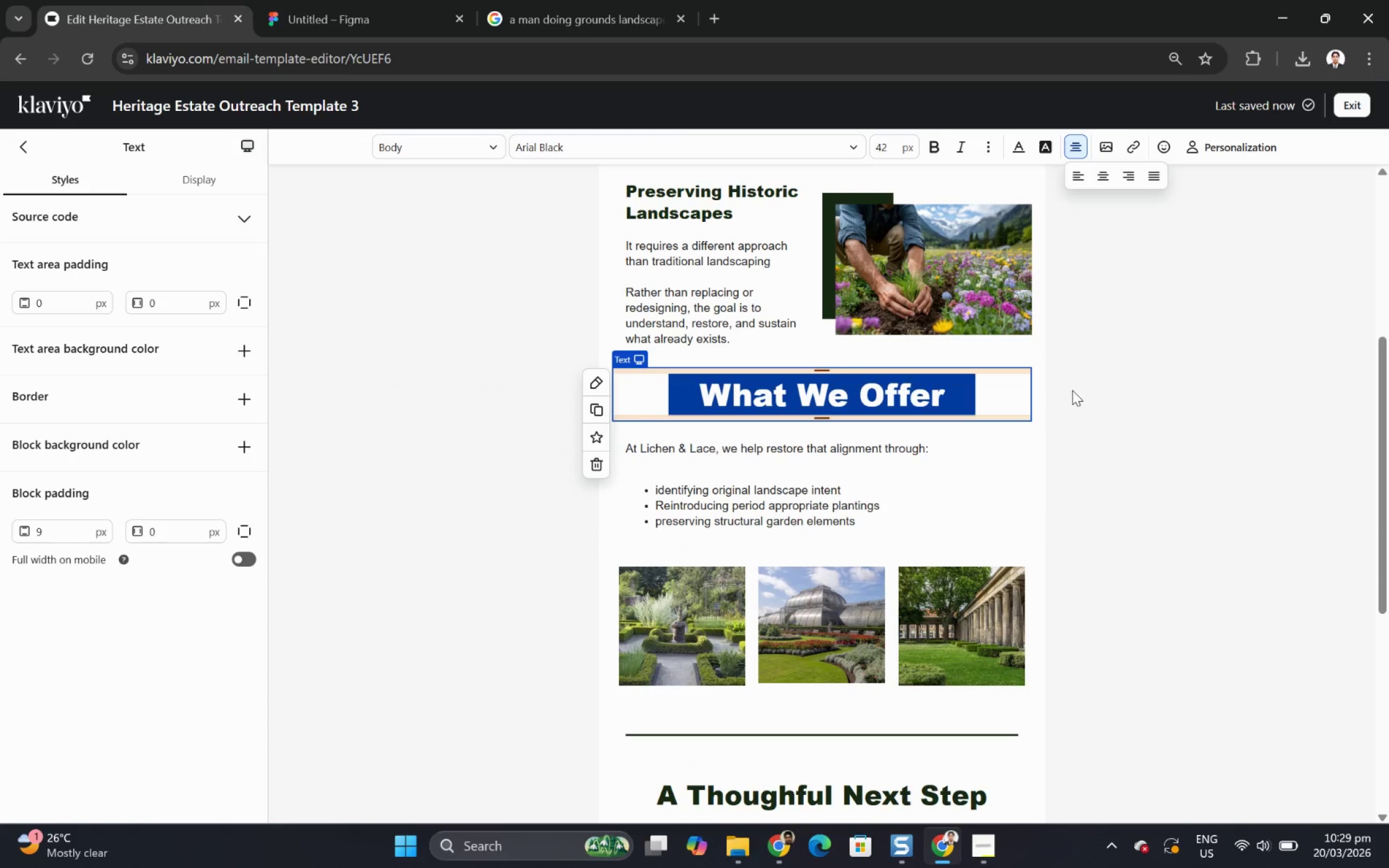 
left_click([995, 390])
 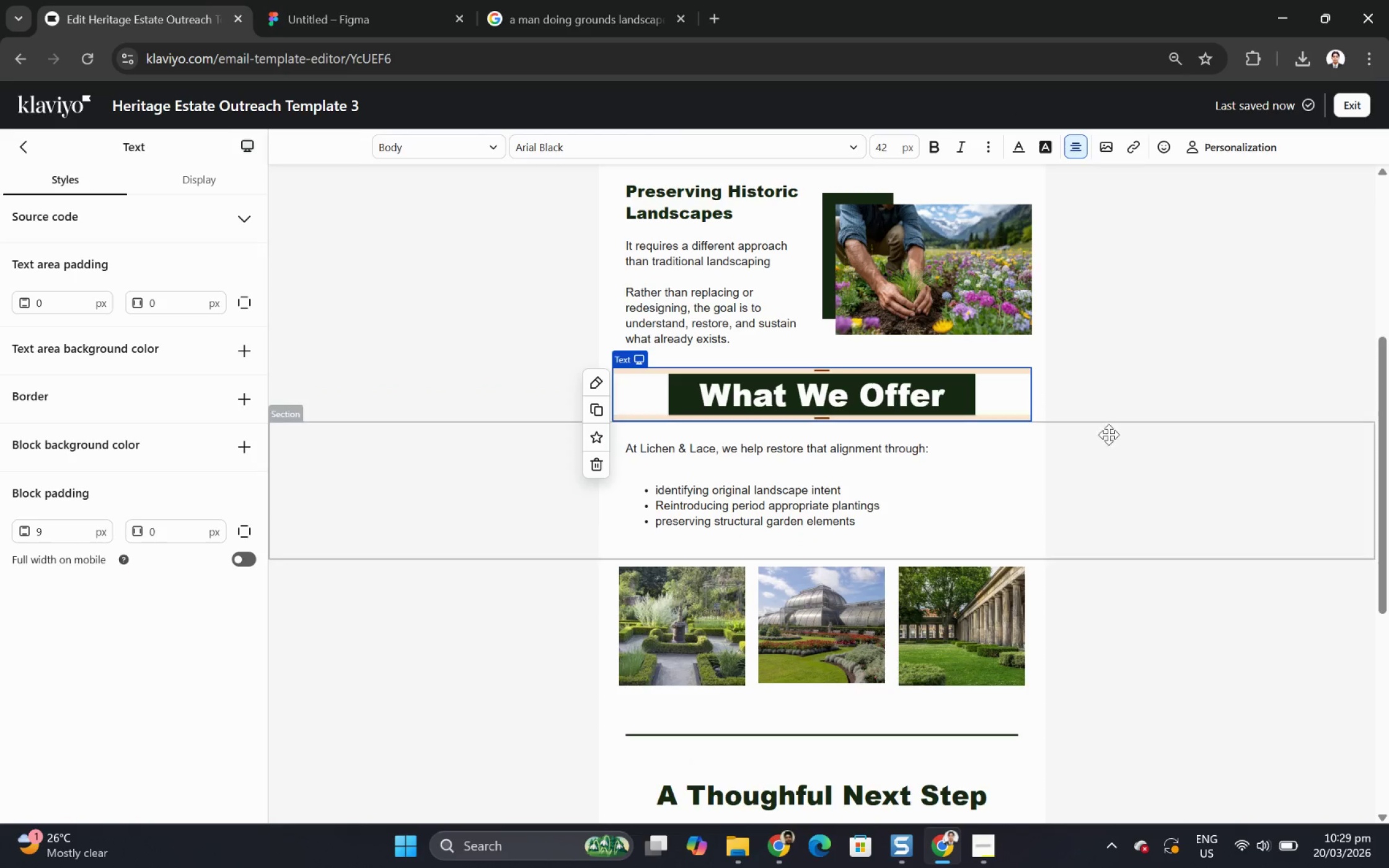 
left_click([1114, 437])
 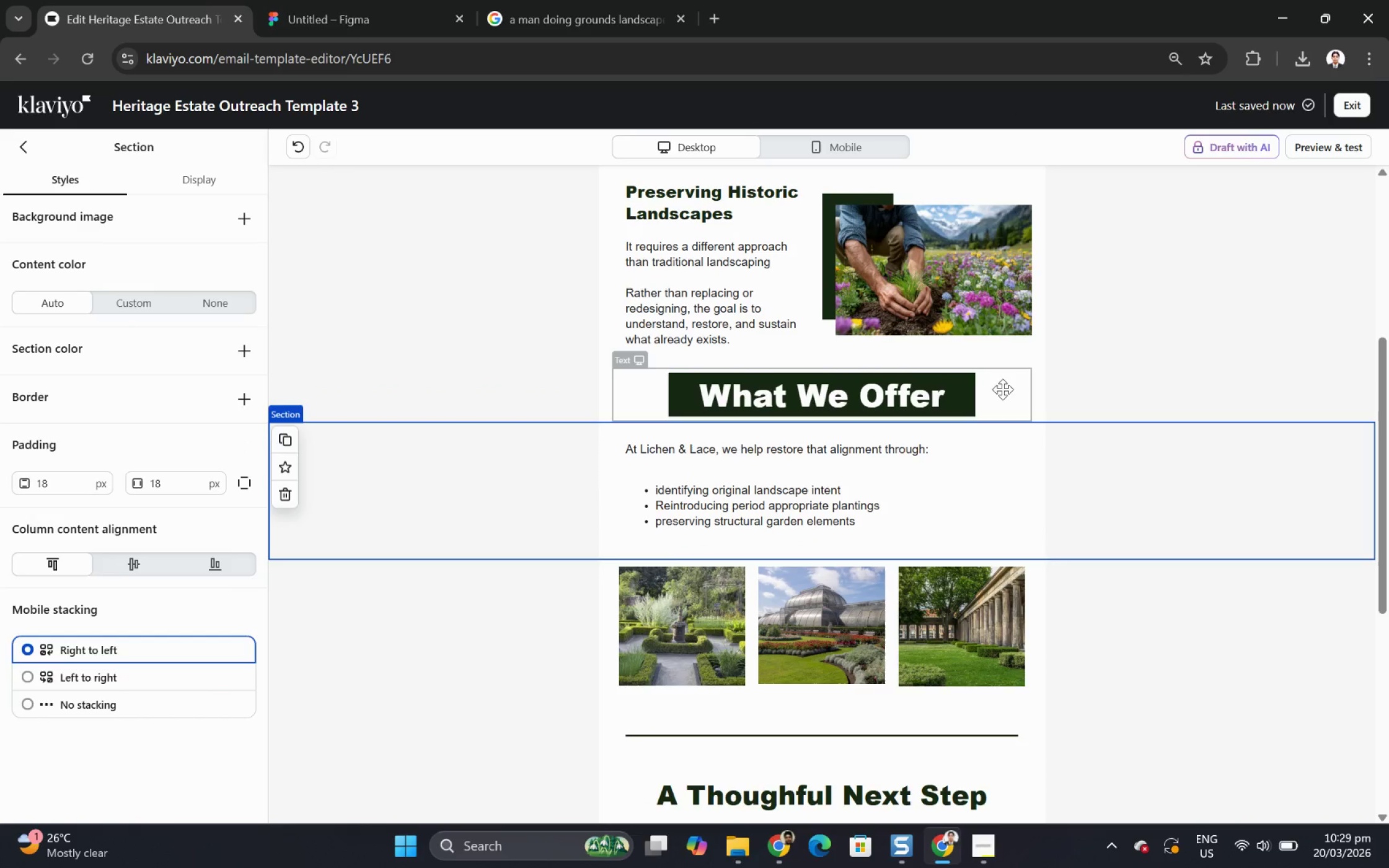 
double_click([1002, 389])
 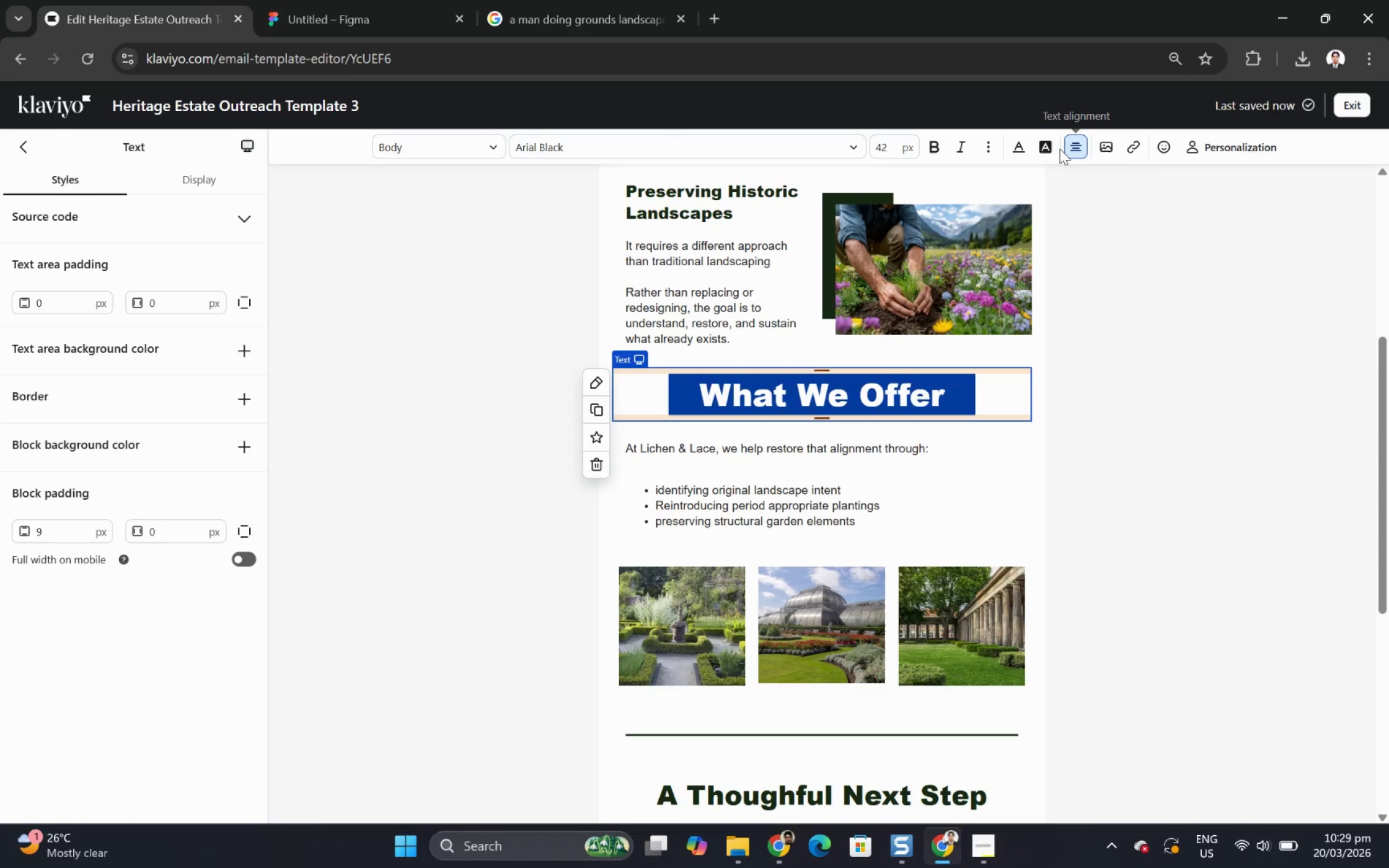 
mouse_move([1046, 160])
 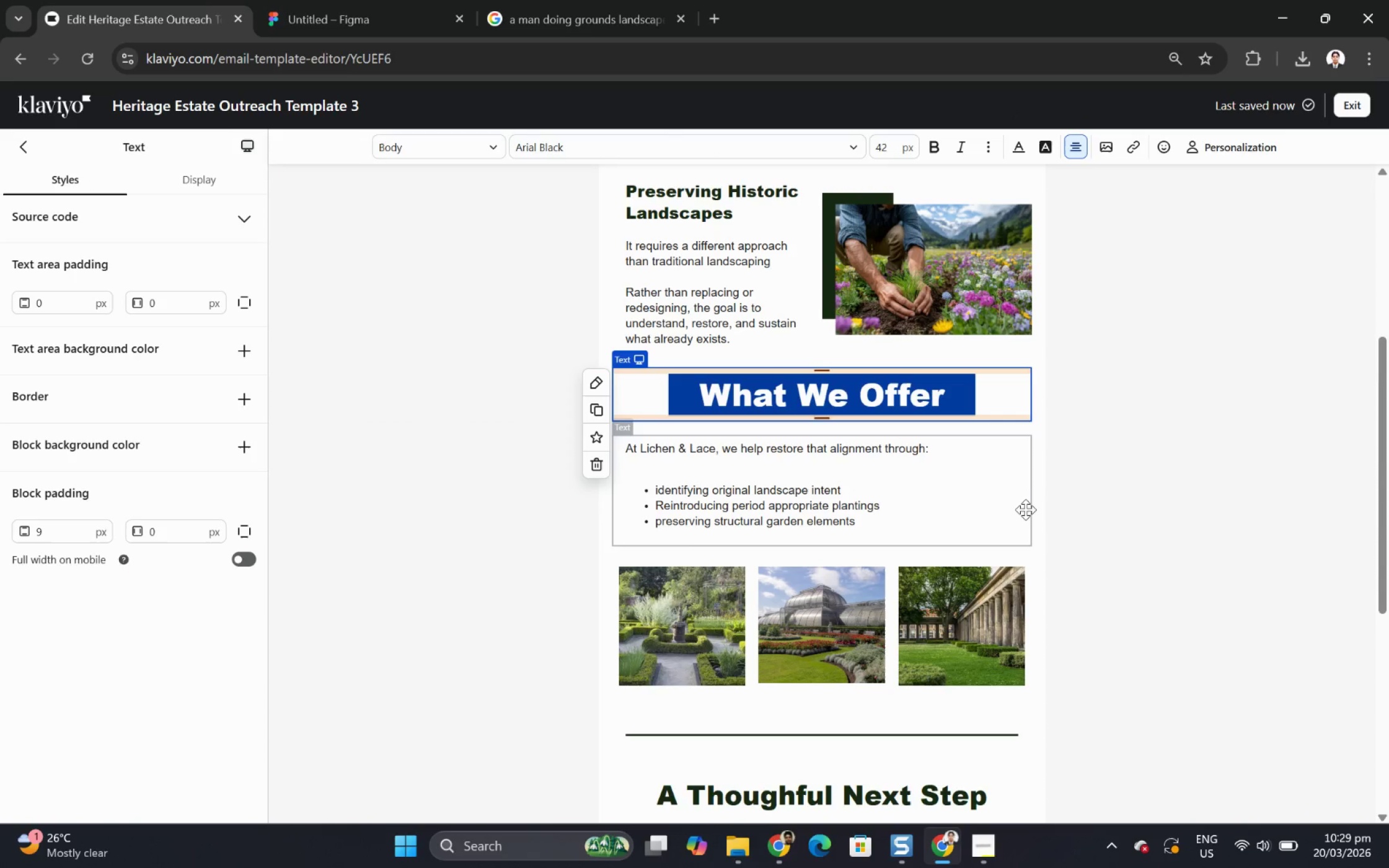 
left_click([1026, 509])
 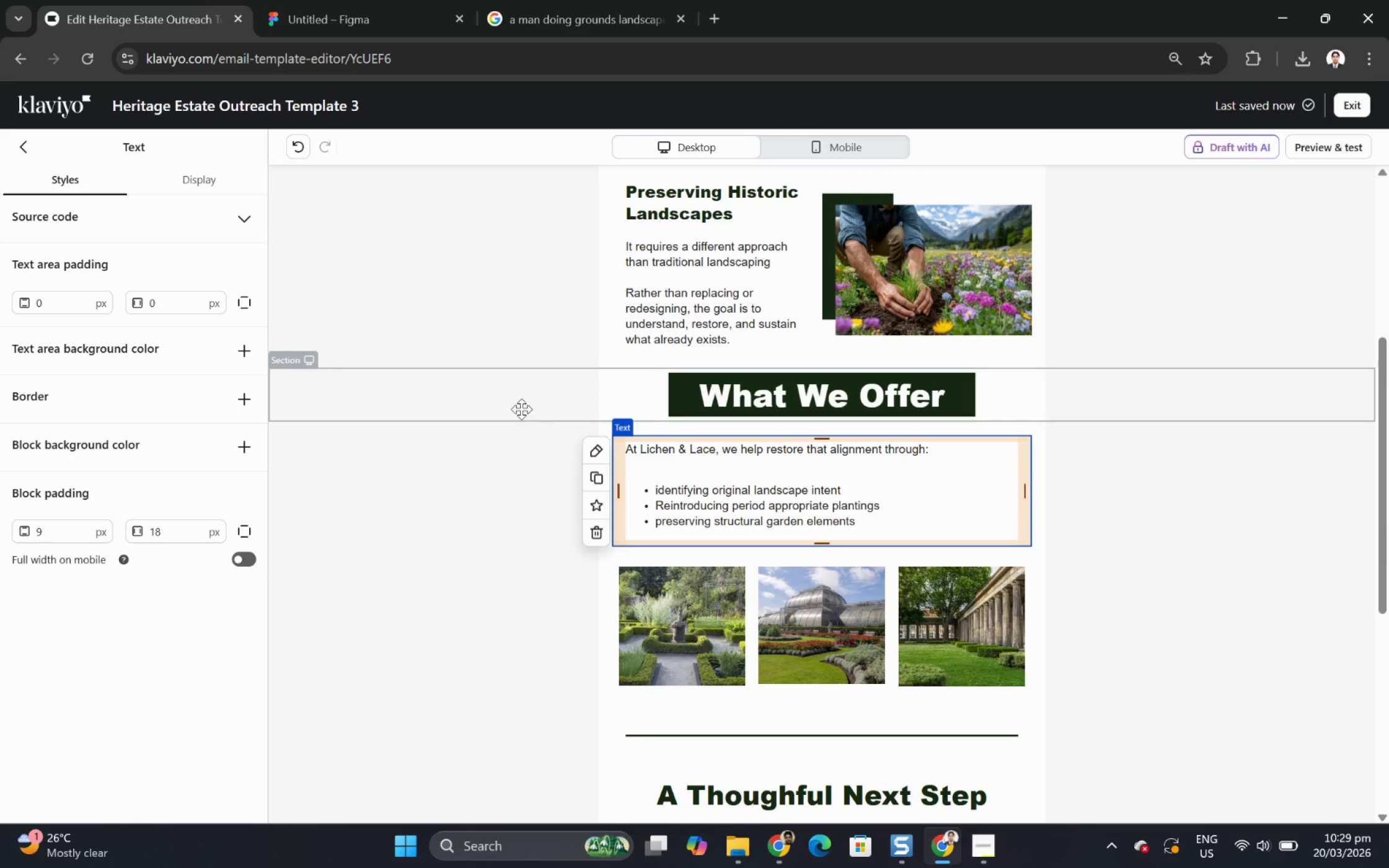 
left_click([521, 409])
 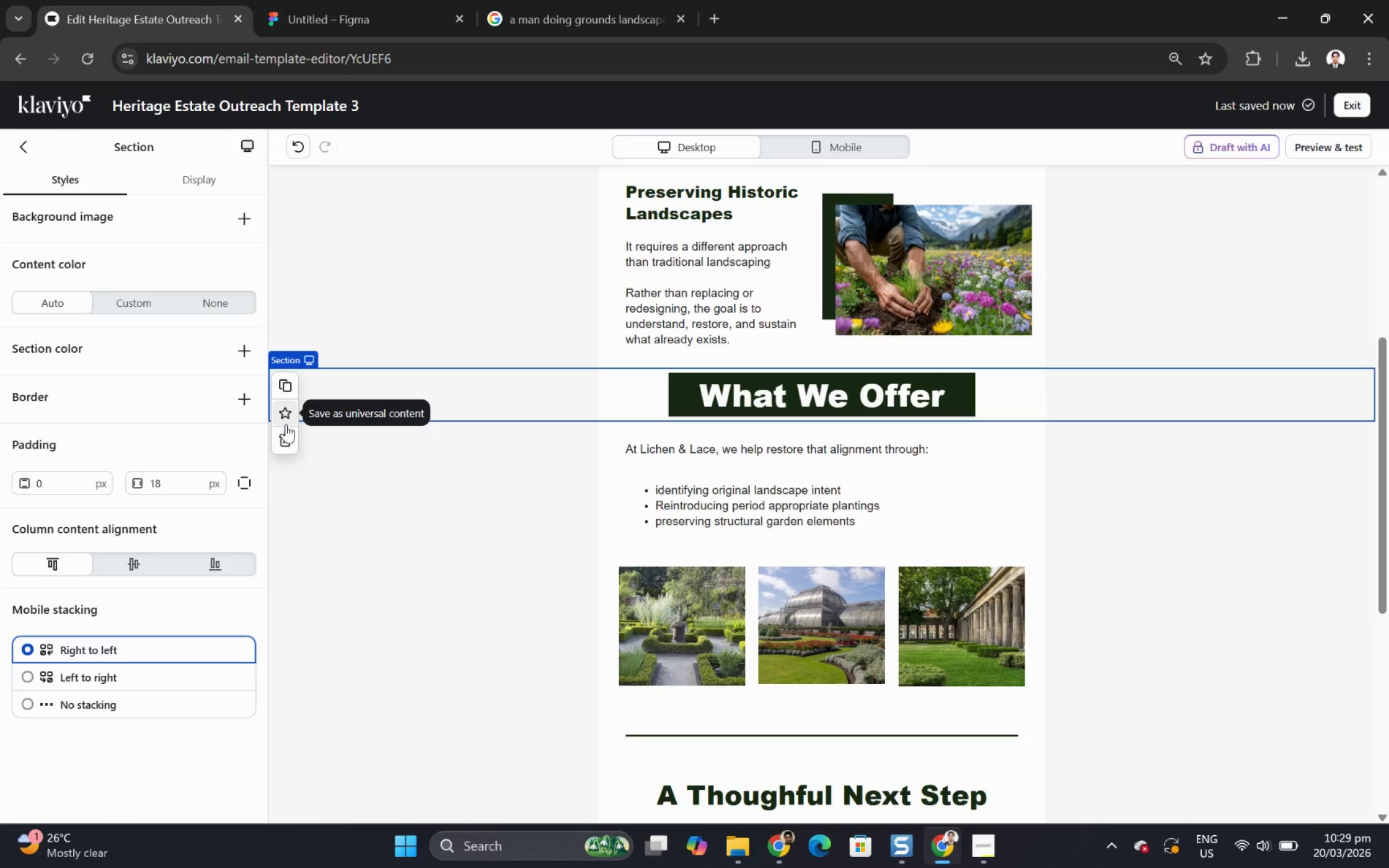 
left_click([290, 442])
 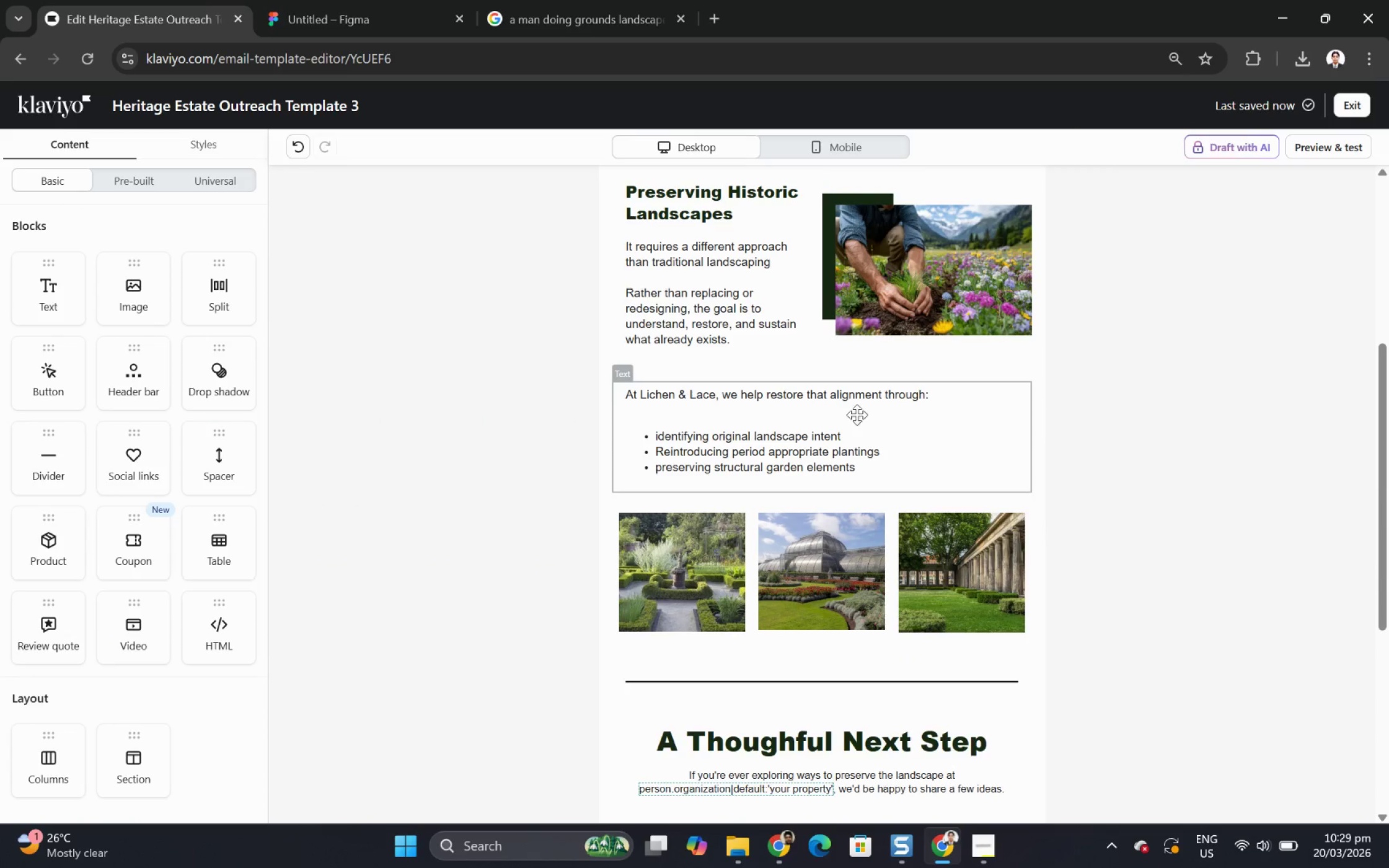 
scroll: coordinate [923, 462], scroll_direction: up, amount: 2.0
 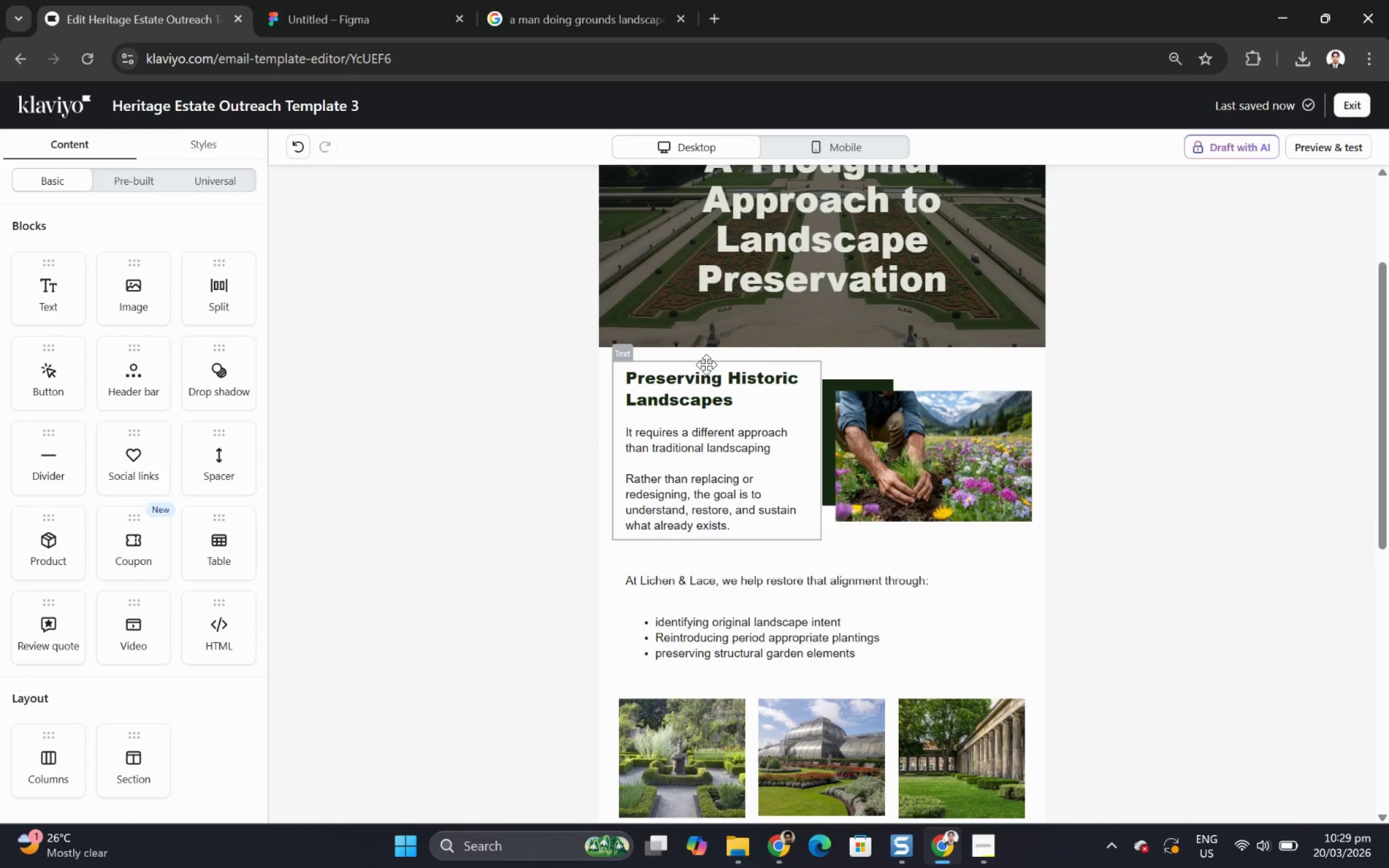 
wait(22.17)
 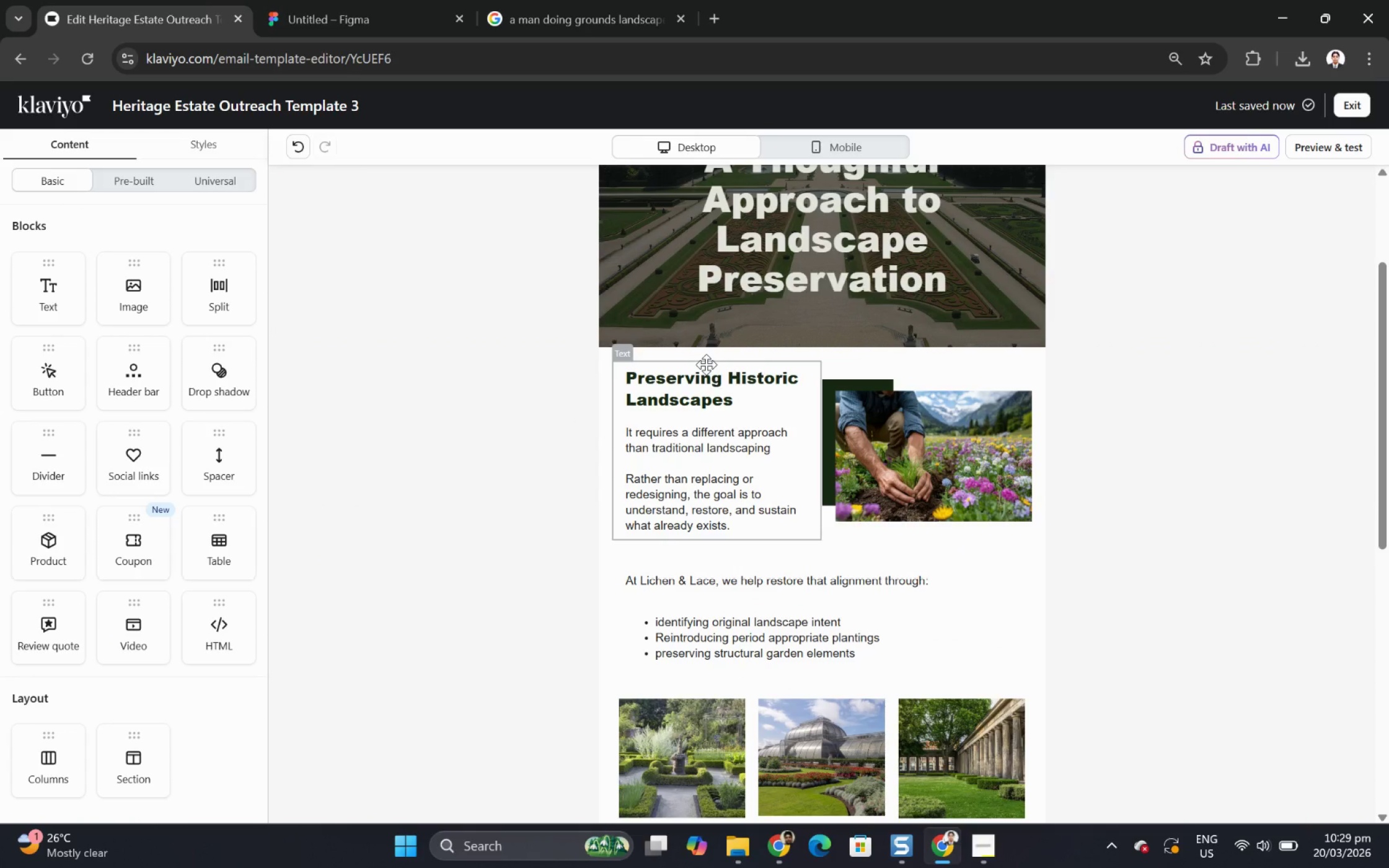 
scroll: coordinate [881, 384], scroll_direction: down, amount: 3.0
 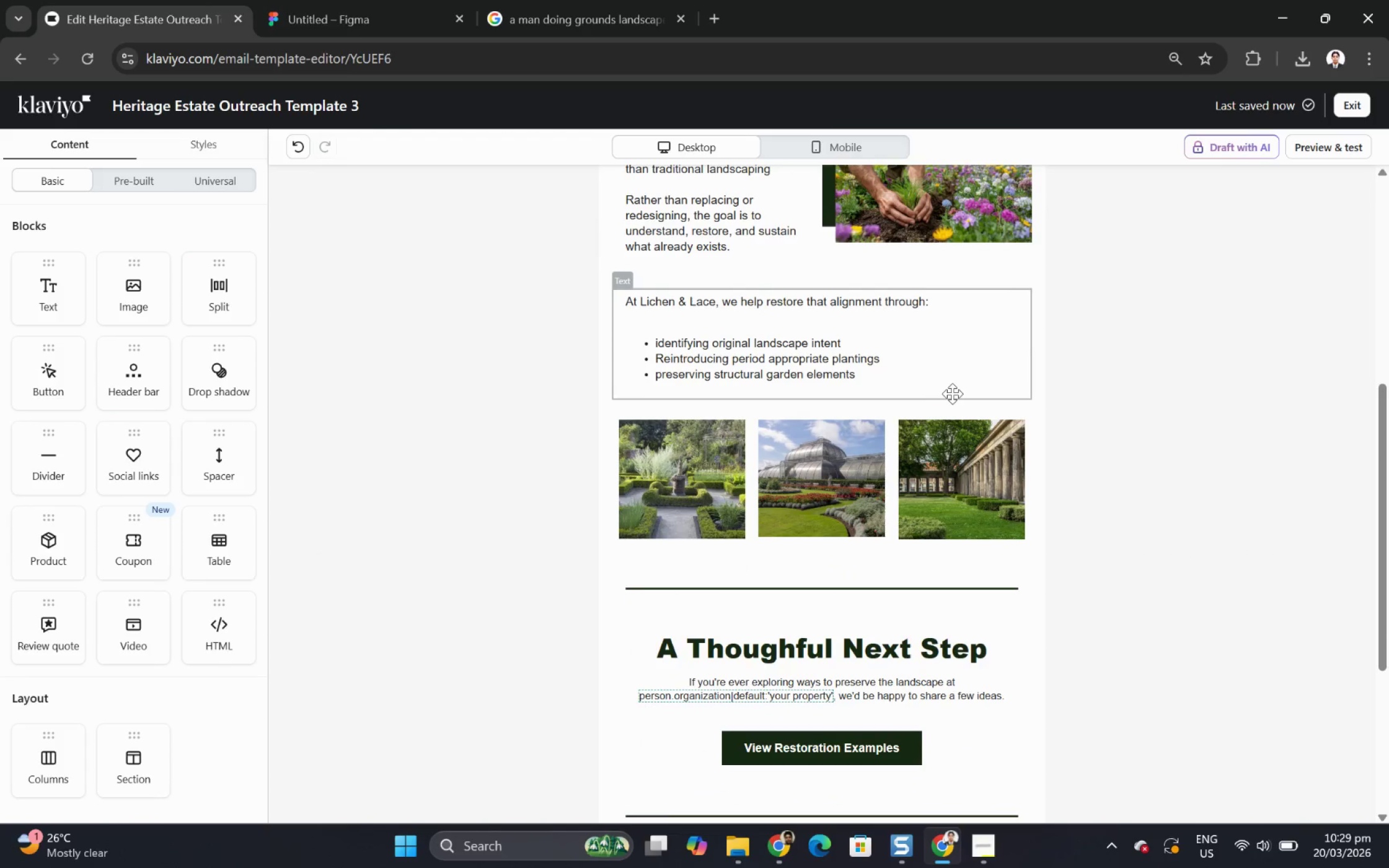 
scroll: coordinate [1173, 465], scroll_direction: up, amount: 7.0
 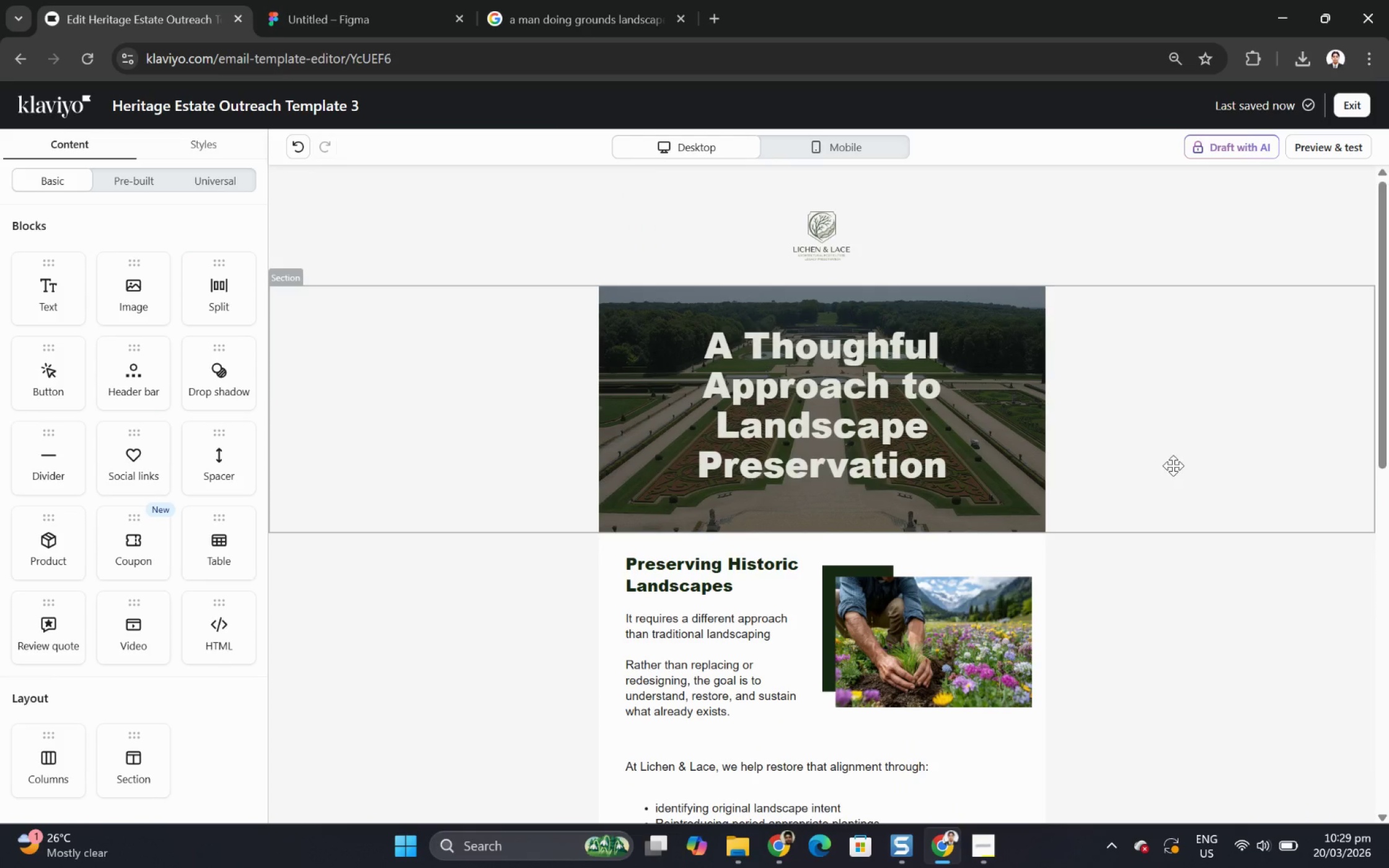 
scroll: coordinate [1173, 465], scroll_direction: down, amount: 4.0
 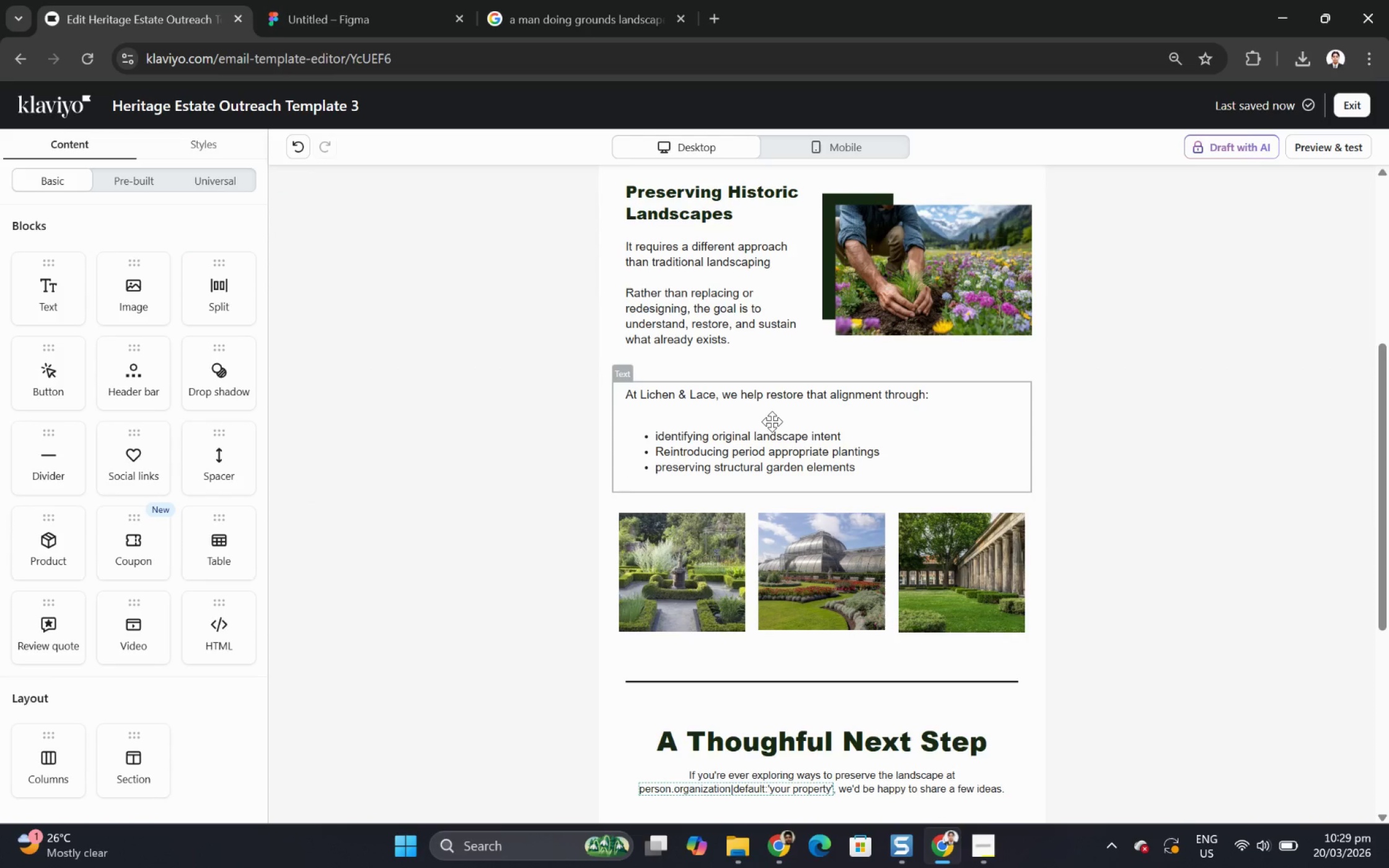 
double_click([772, 421])
 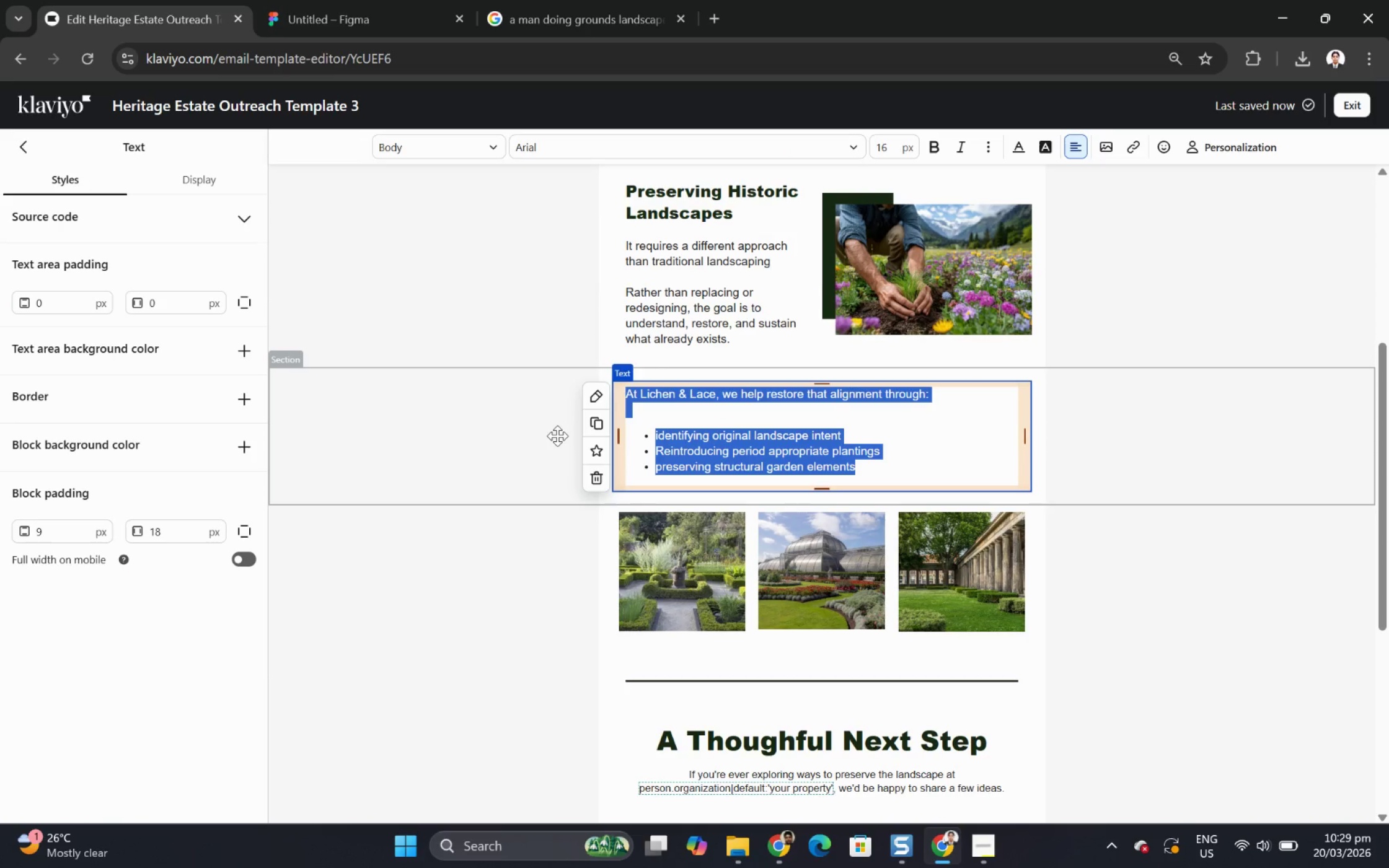 
type(What we )
key(Backspace)
key(Backspace)
key(Backspace)
type(We)
key(Backspace)
key(Backspace)
 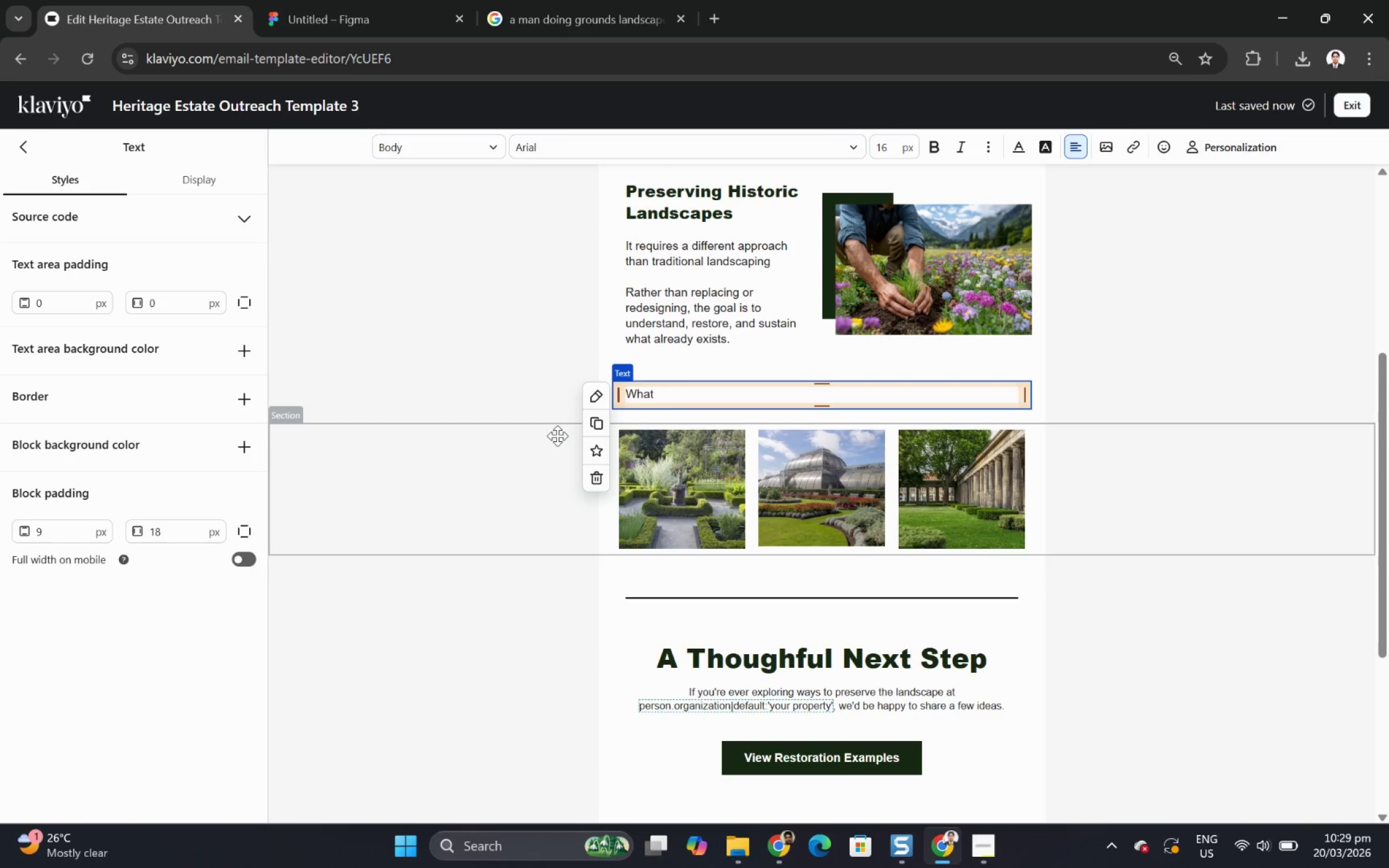 
scroll: coordinate [694, 429], scroll_direction: up, amount: 4.0
 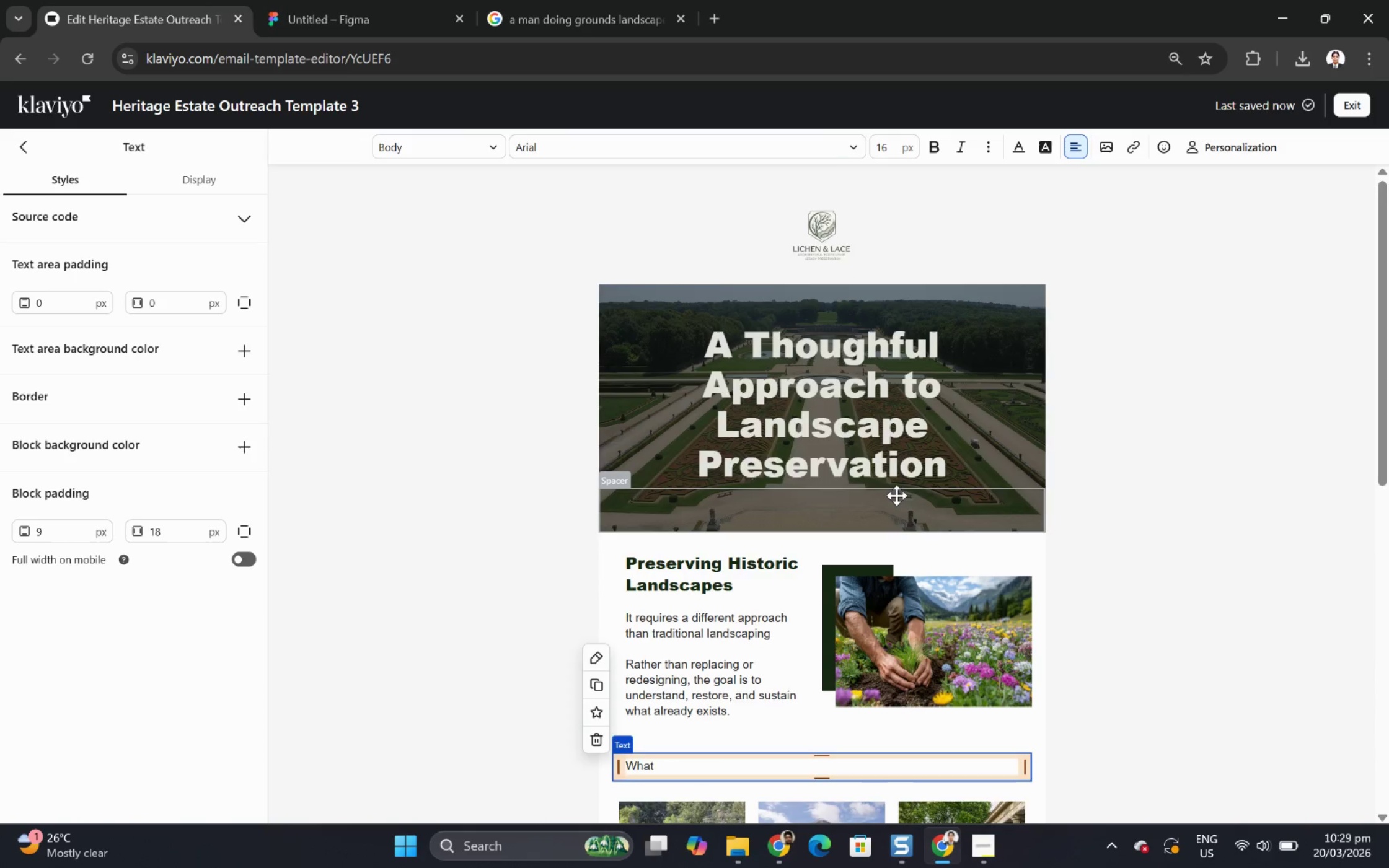 
scroll: coordinate [896, 495], scroll_direction: down, amount: 2.0
 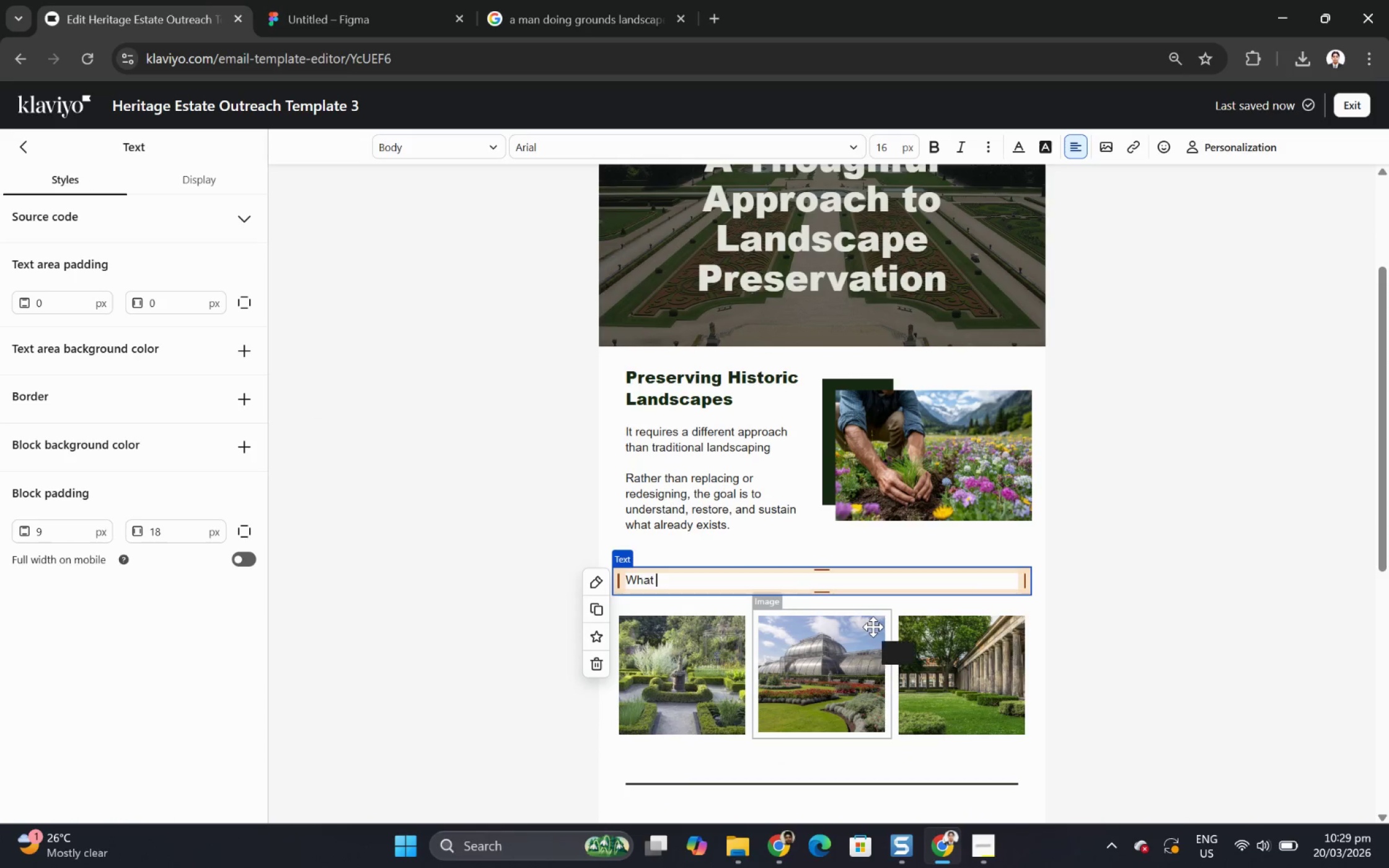 
type(We Offer)
 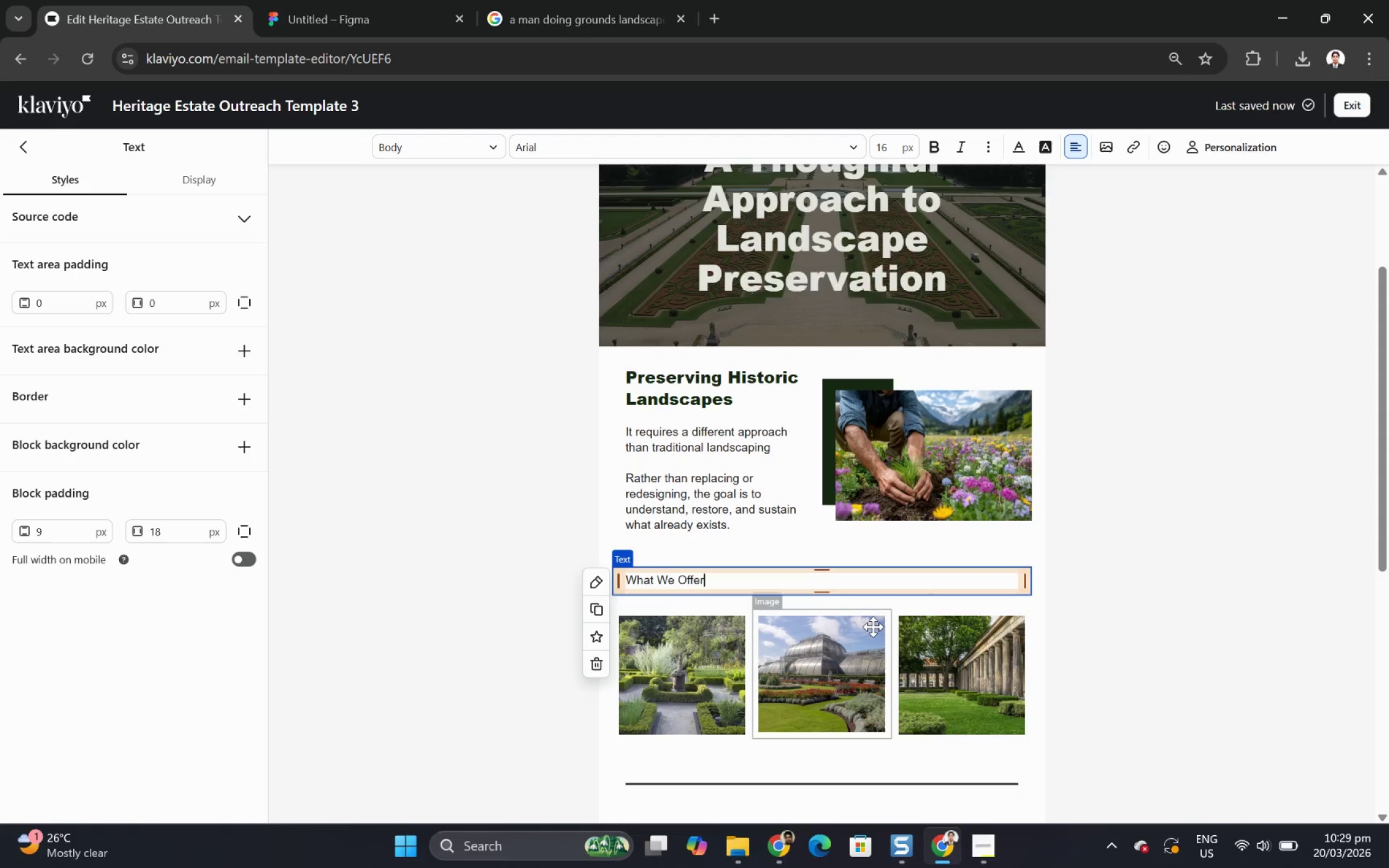 
key(Control+A)
 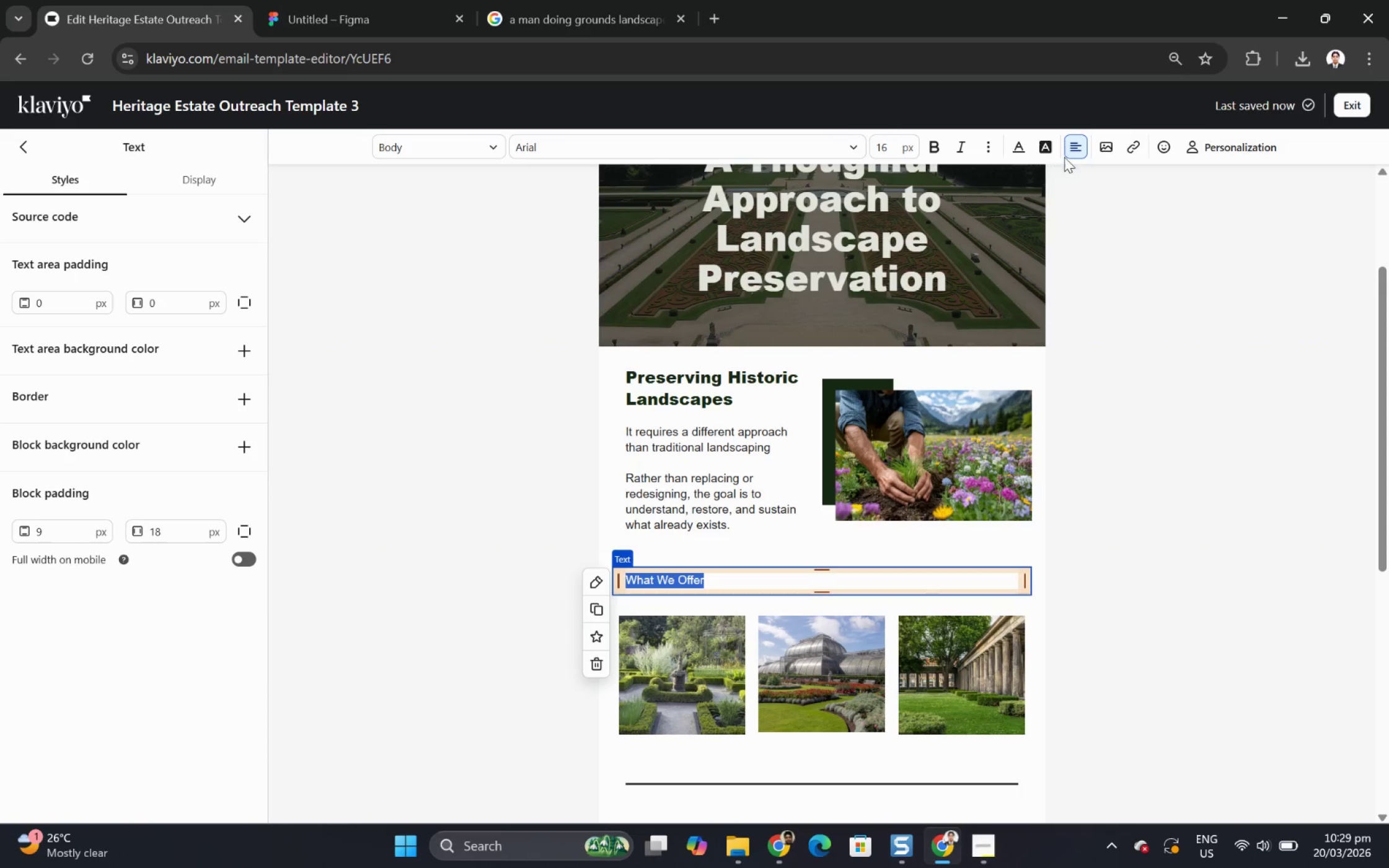 
left_click([1079, 144])
 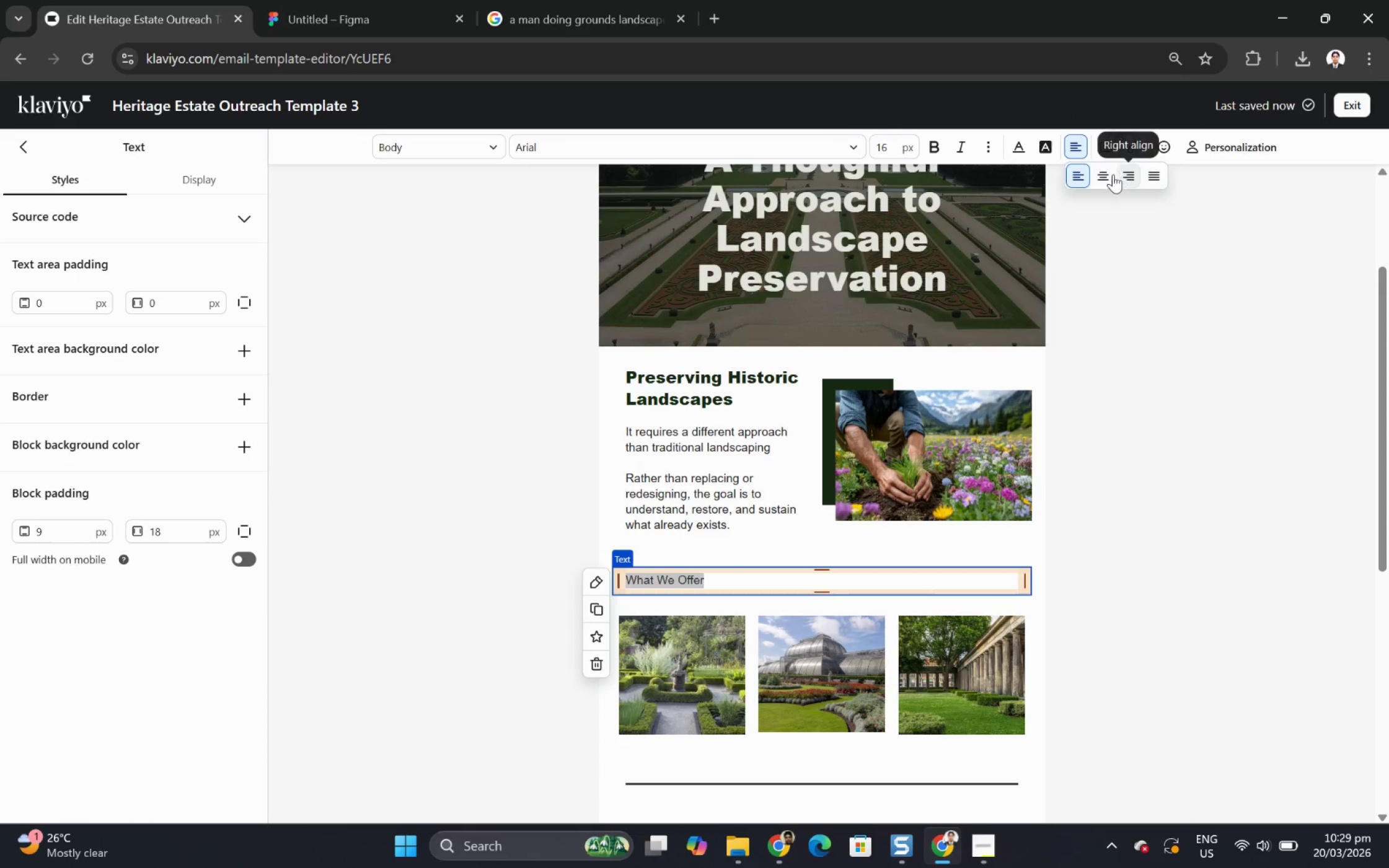 
left_click([1111, 174])
 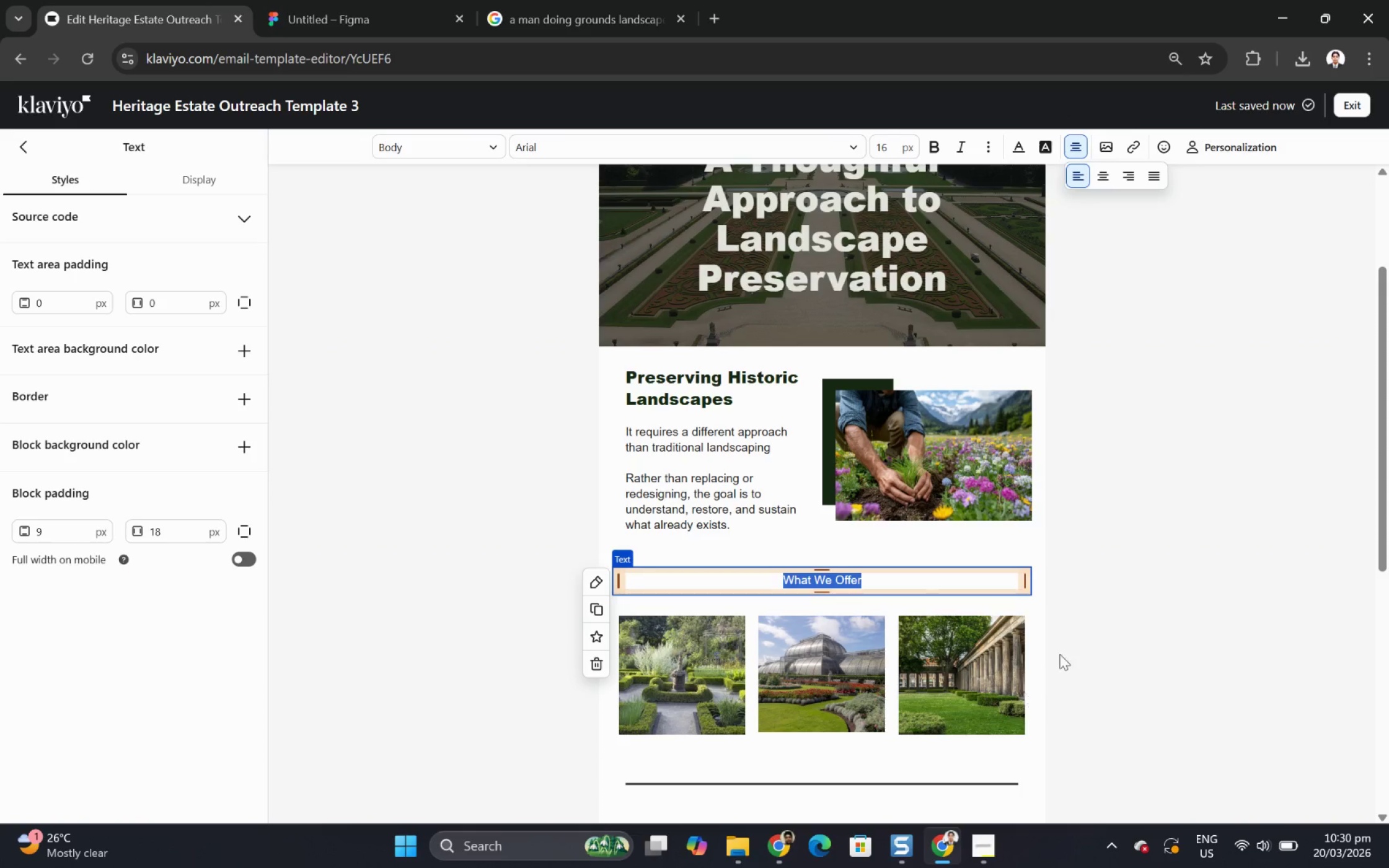 
left_click([1100, 650])
 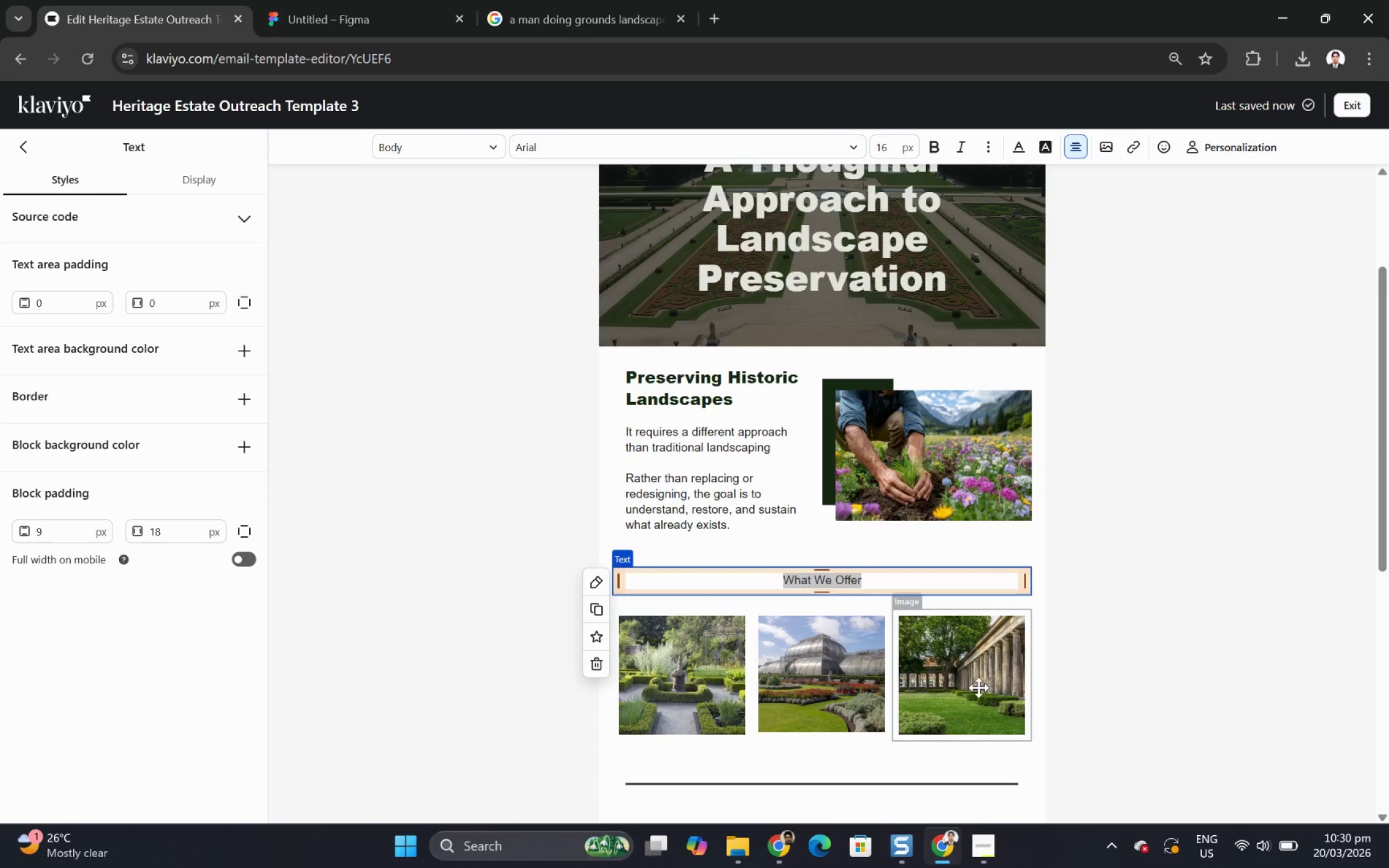 
left_click([977, 687])
 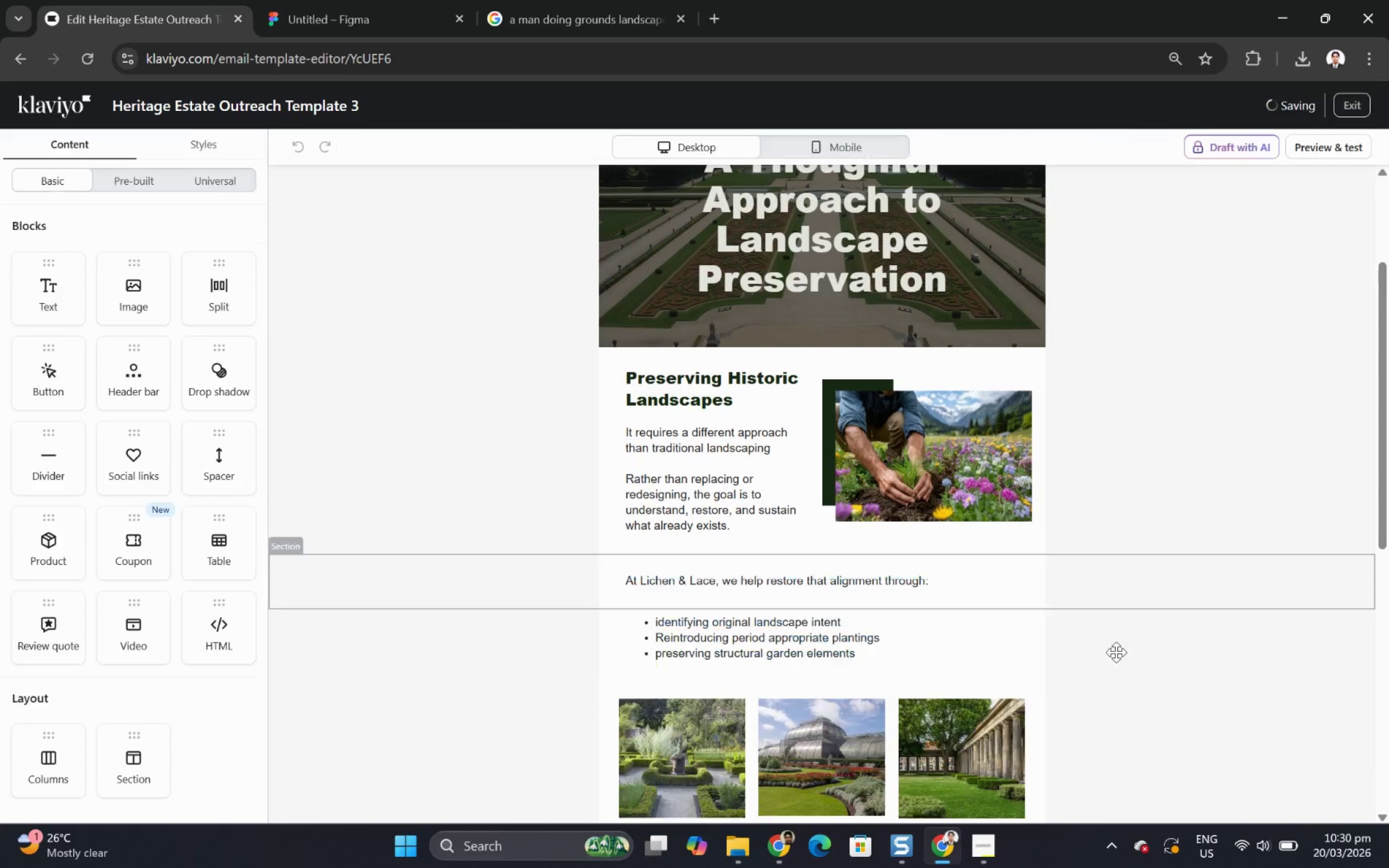 
scroll: coordinate [1119, 653], scroll_direction: down, amount: 3.0
 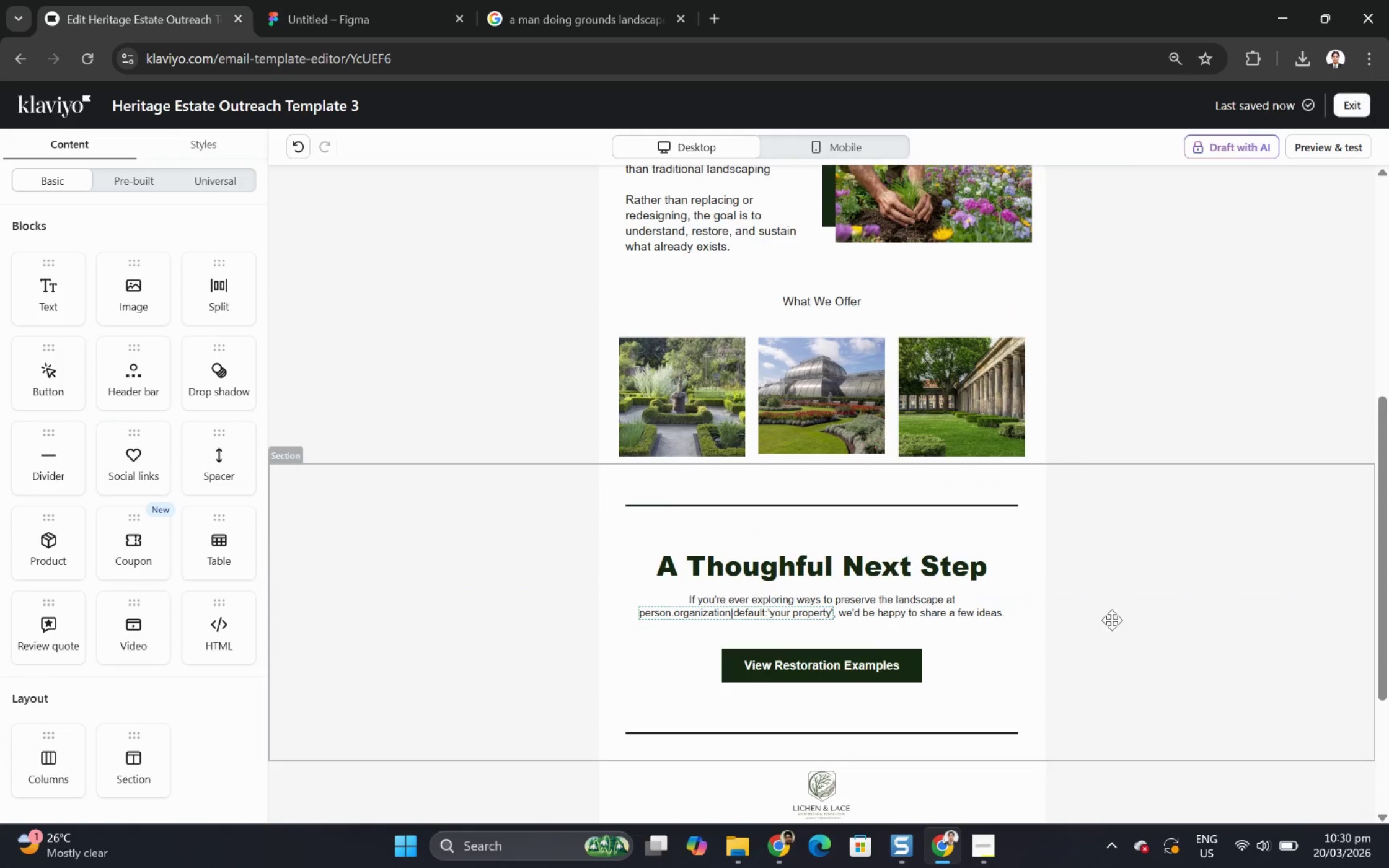 
scroll: coordinate [1111, 619], scroll_direction: up, amount: 2.0
 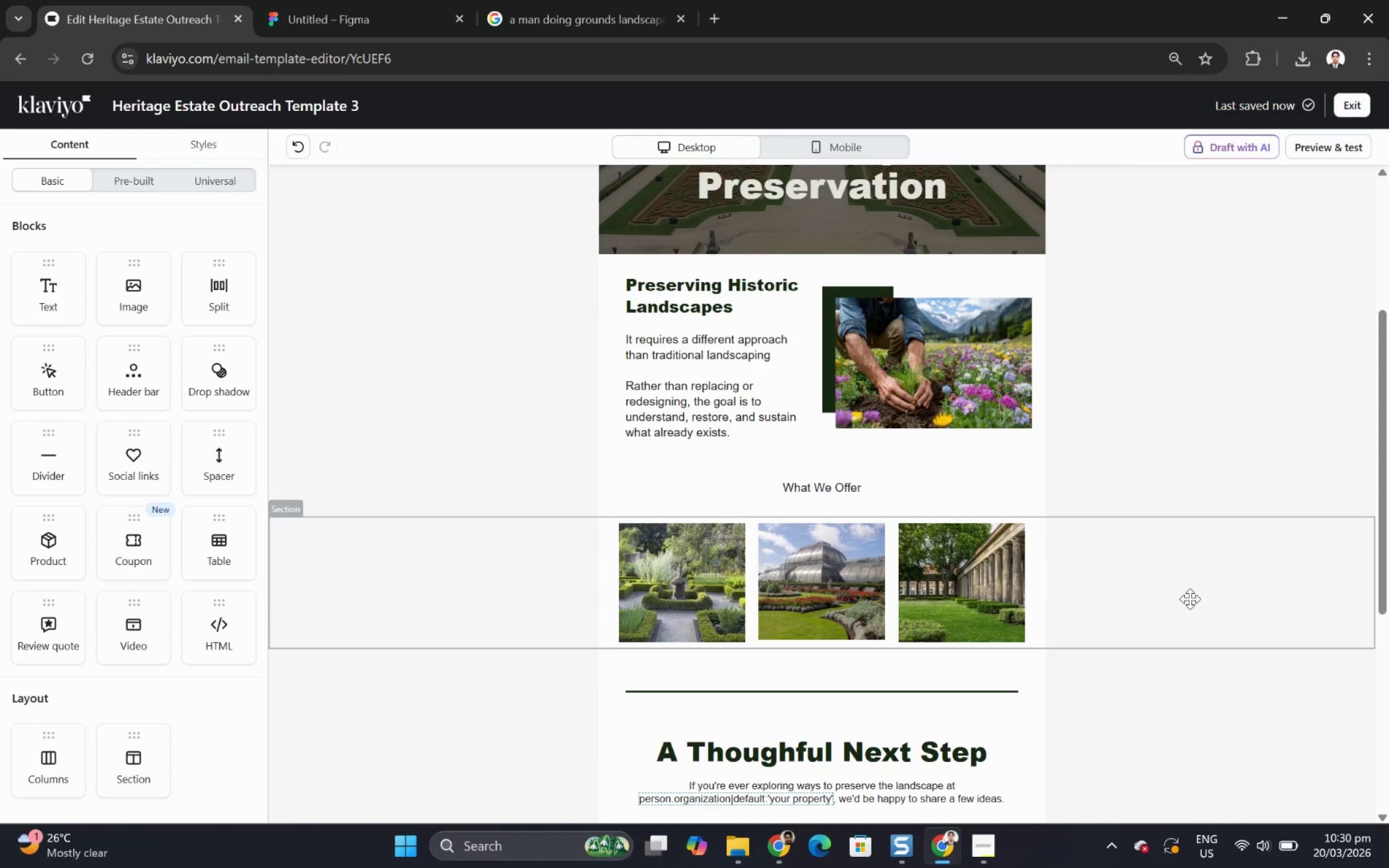 
wait(10.17)
 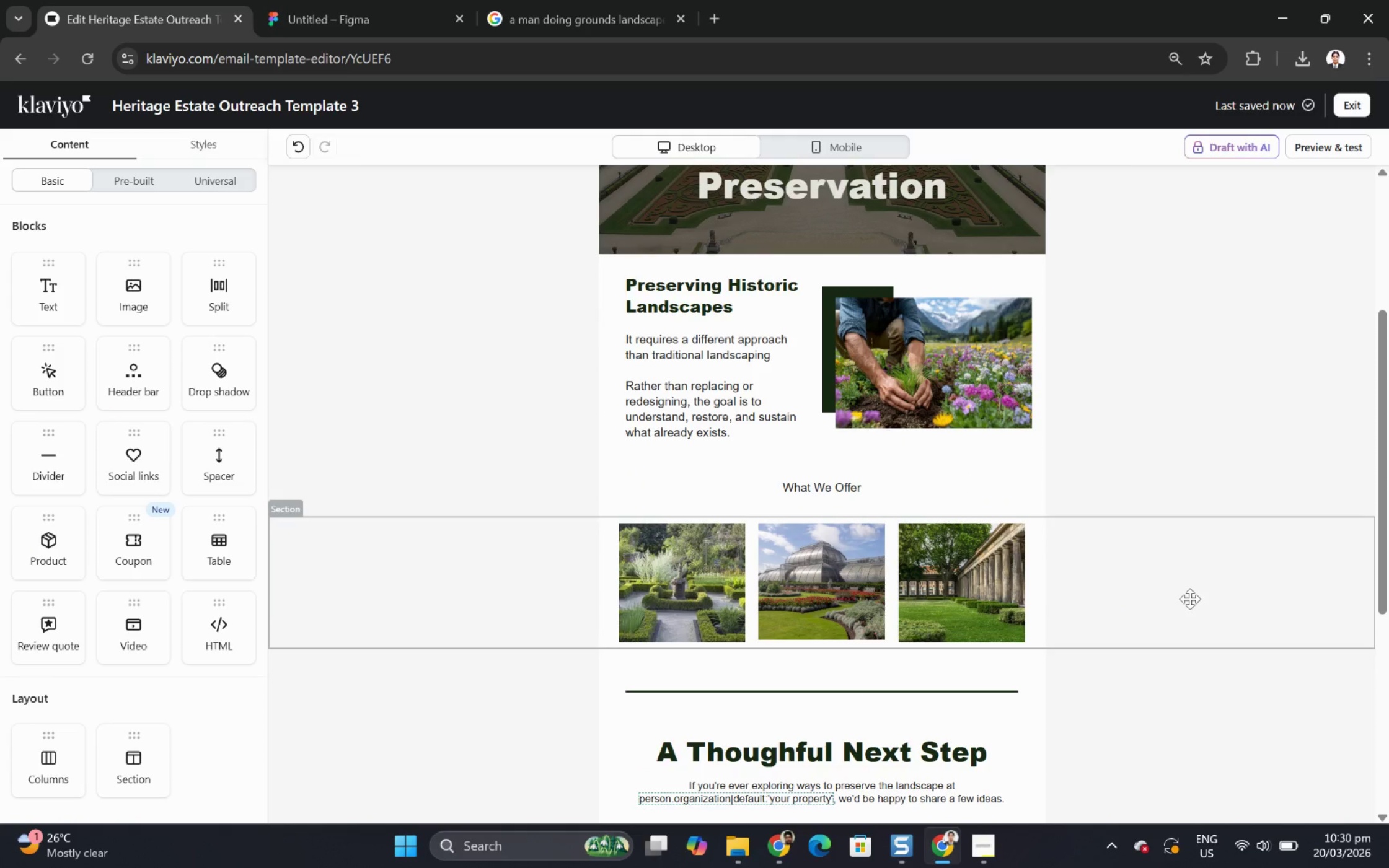 
scroll: coordinate [1176, 586], scroll_direction: up, amount: 3.0
 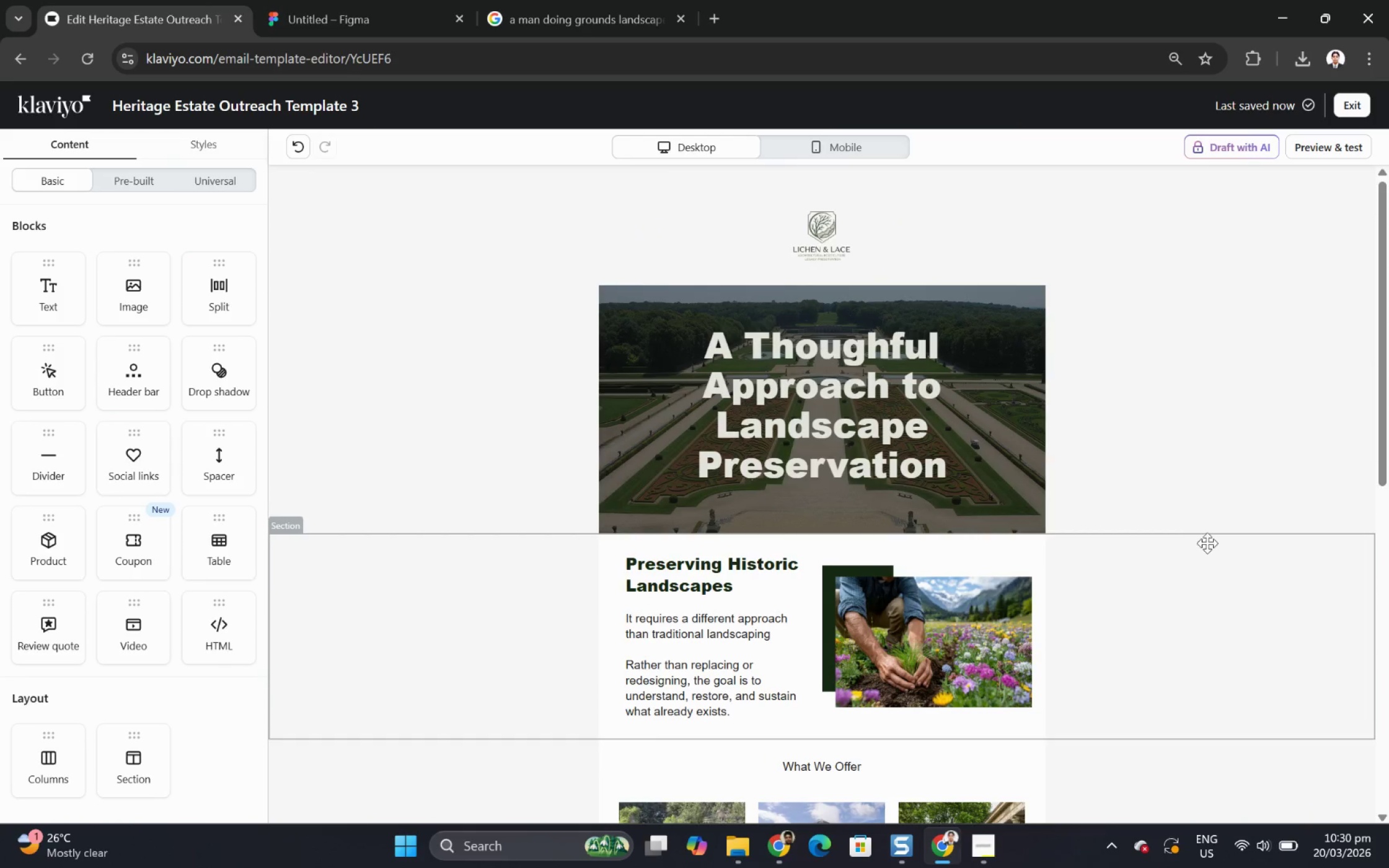 
scroll: coordinate [1207, 536], scroll_direction: down, amount: 3.0
 